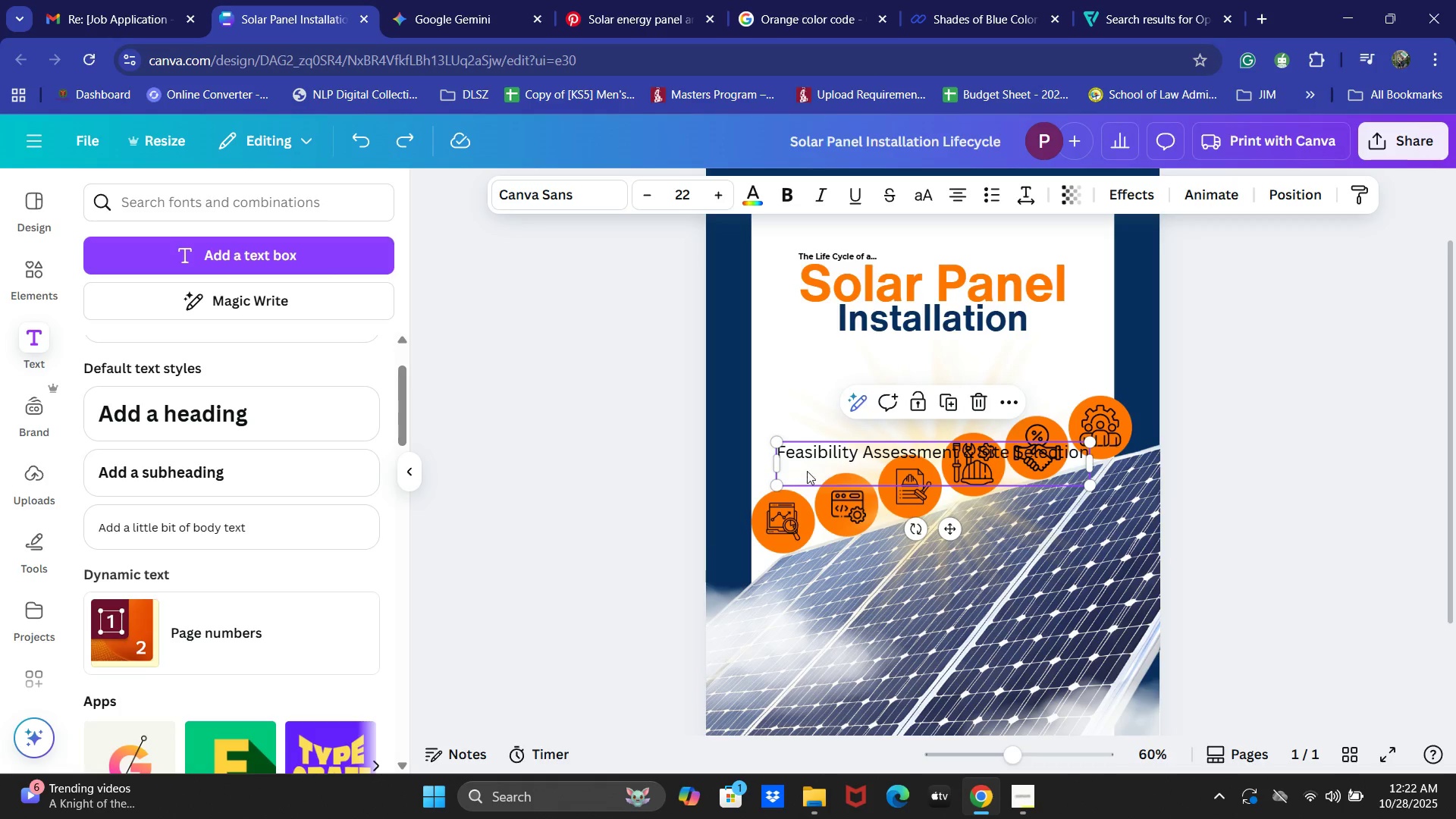 
double_click([802, 474])
 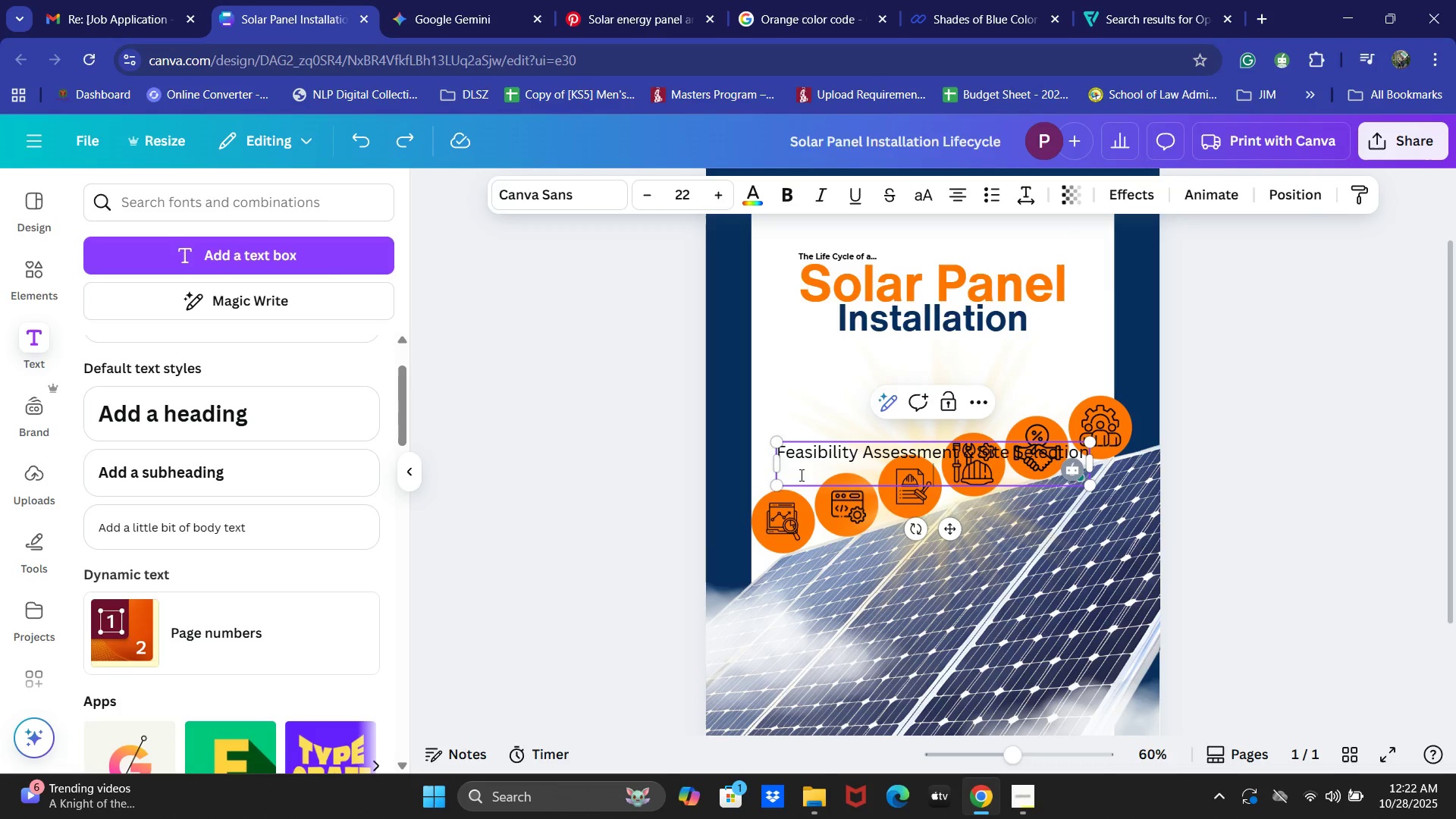 
left_click([800, 475])
 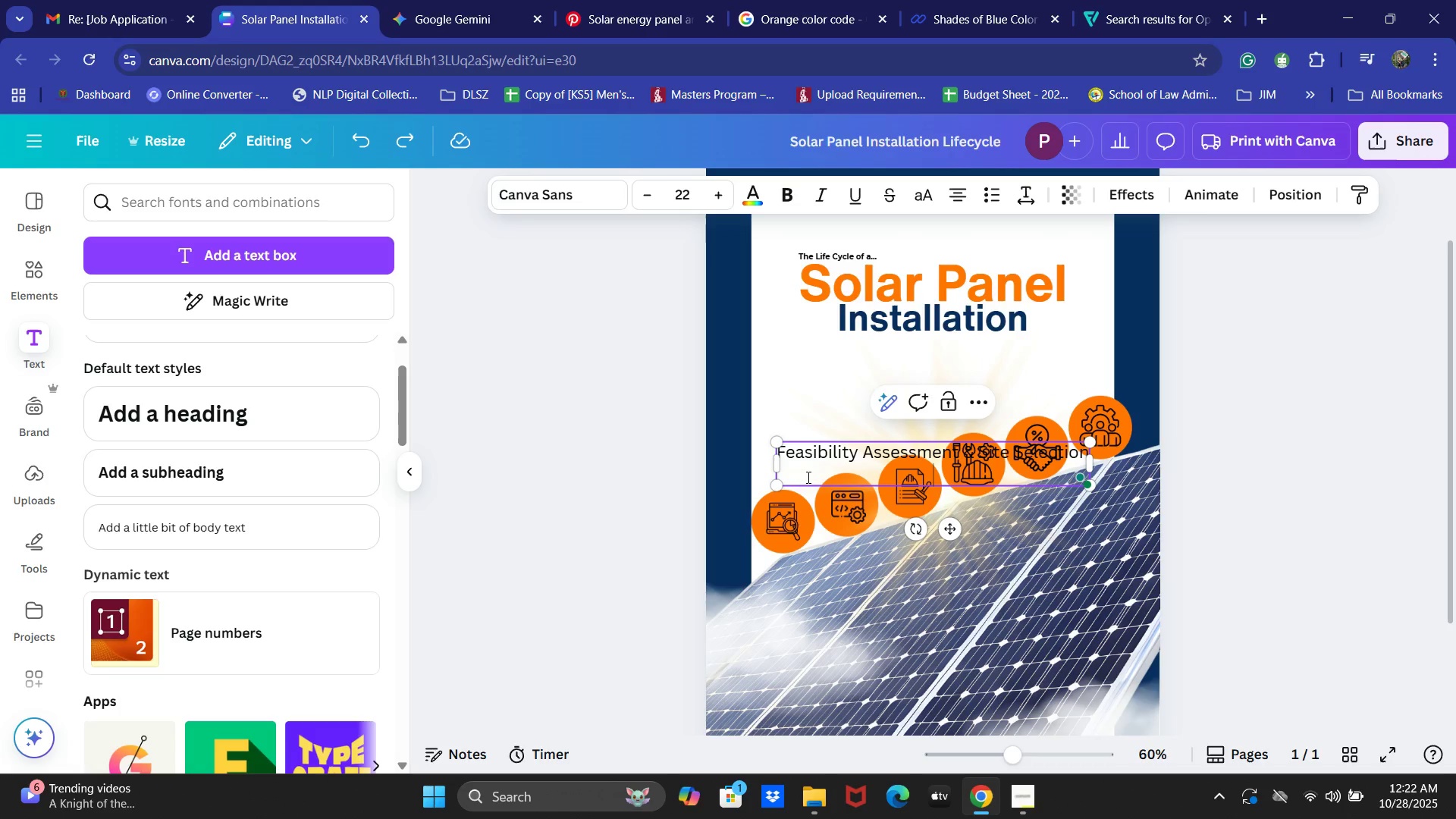 
key(Control+V)
 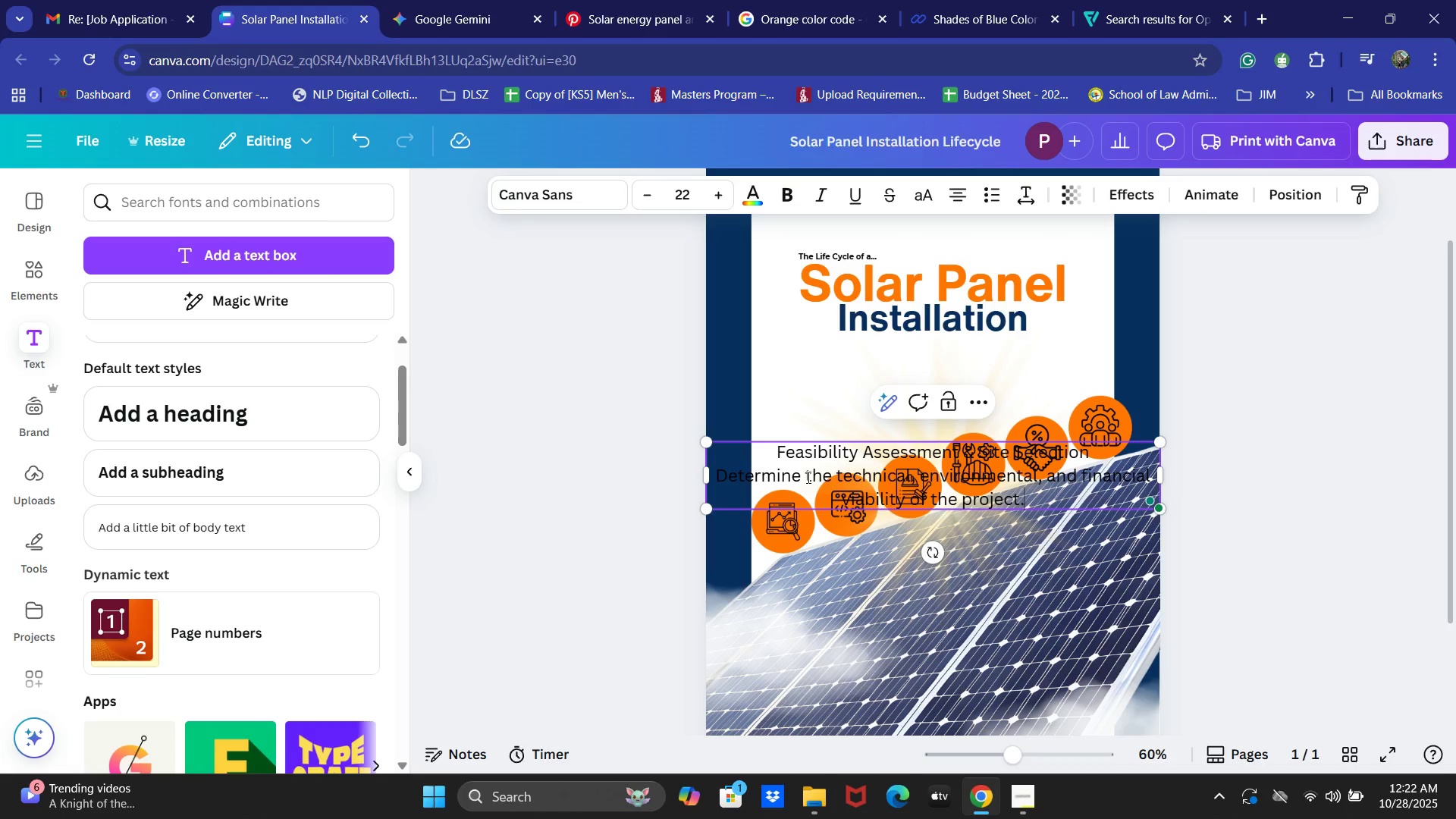 
key(Control+ControlLeft)
 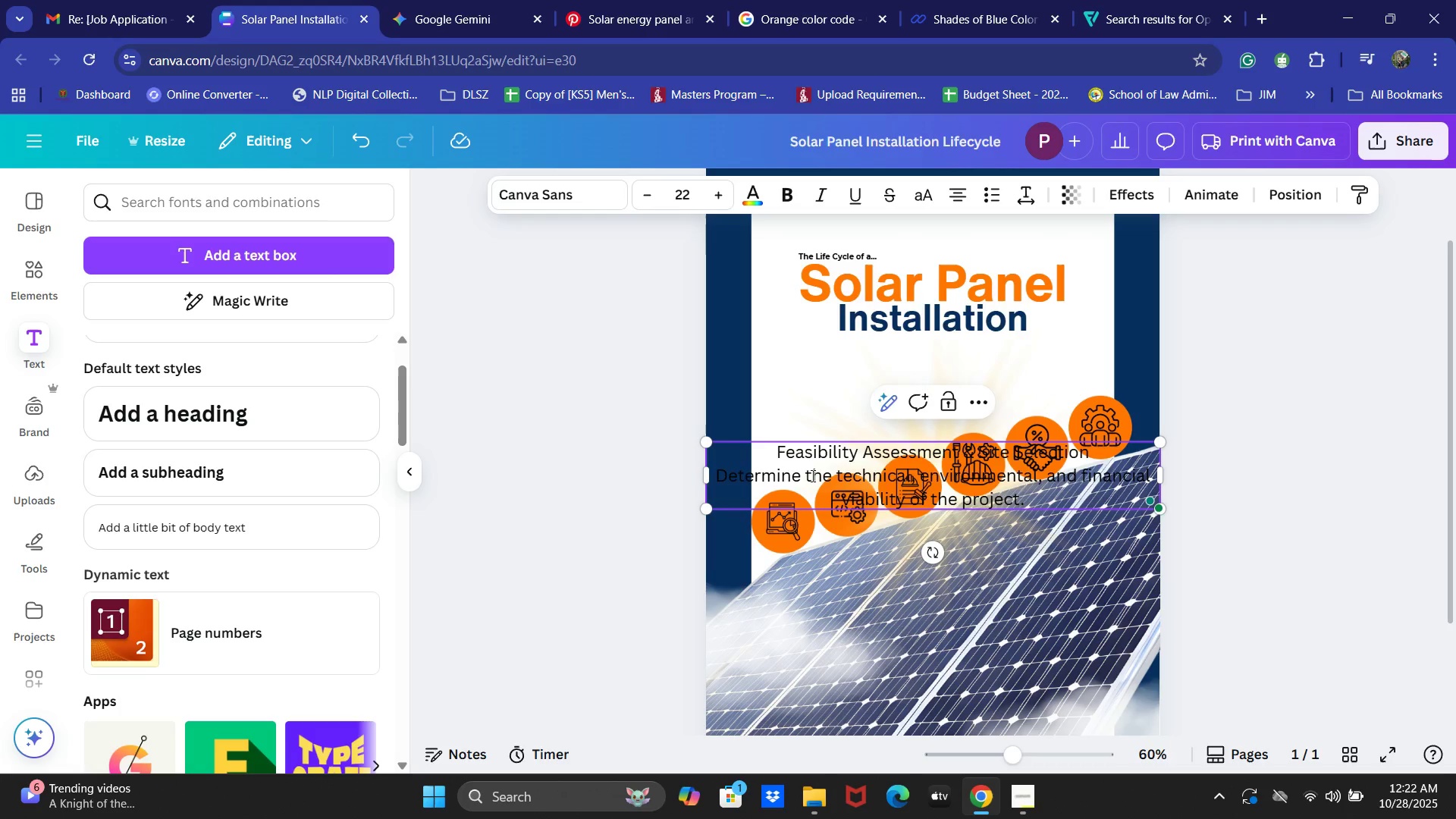 
key(Control+A)
 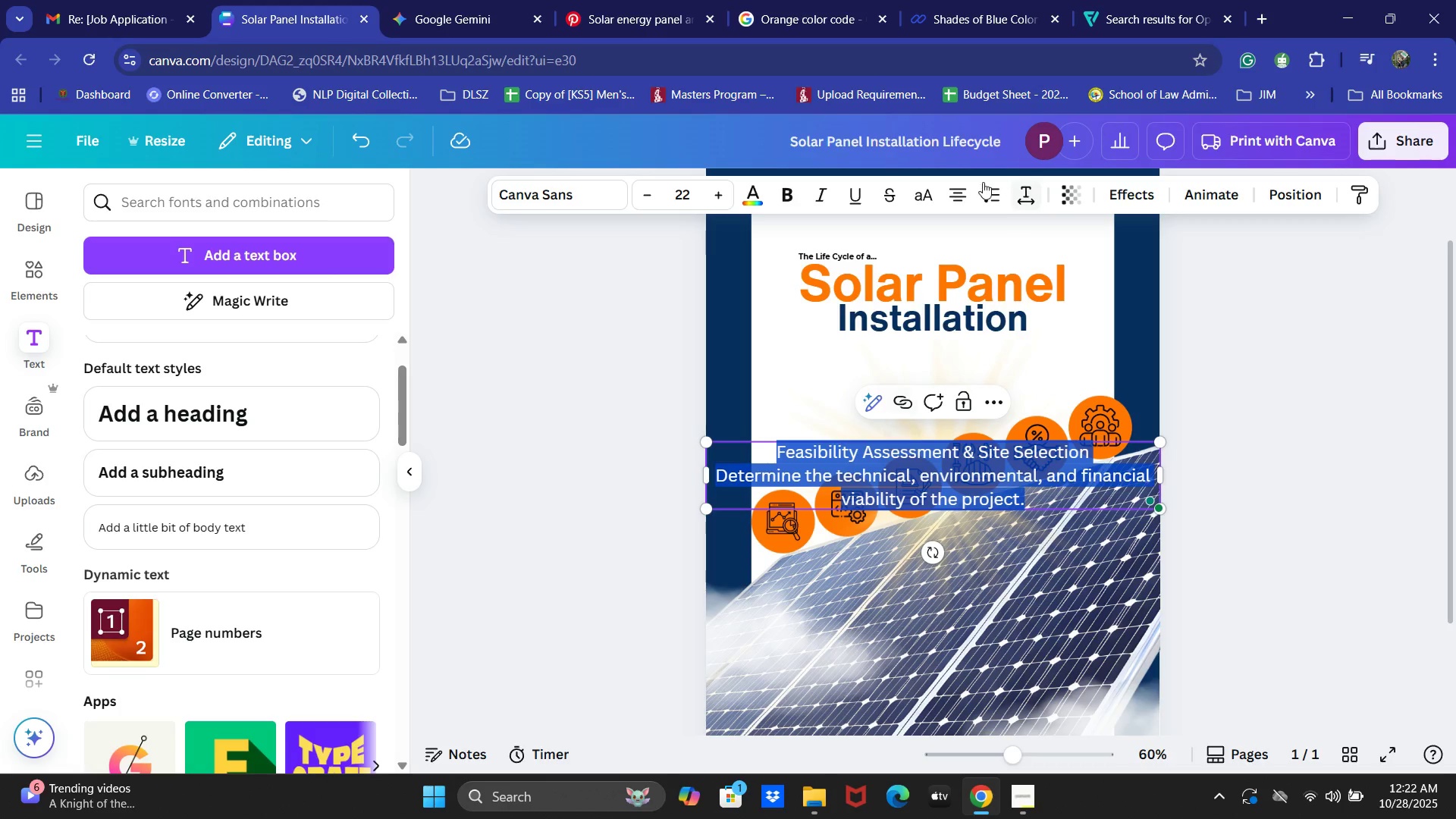 
left_click([959, 190])
 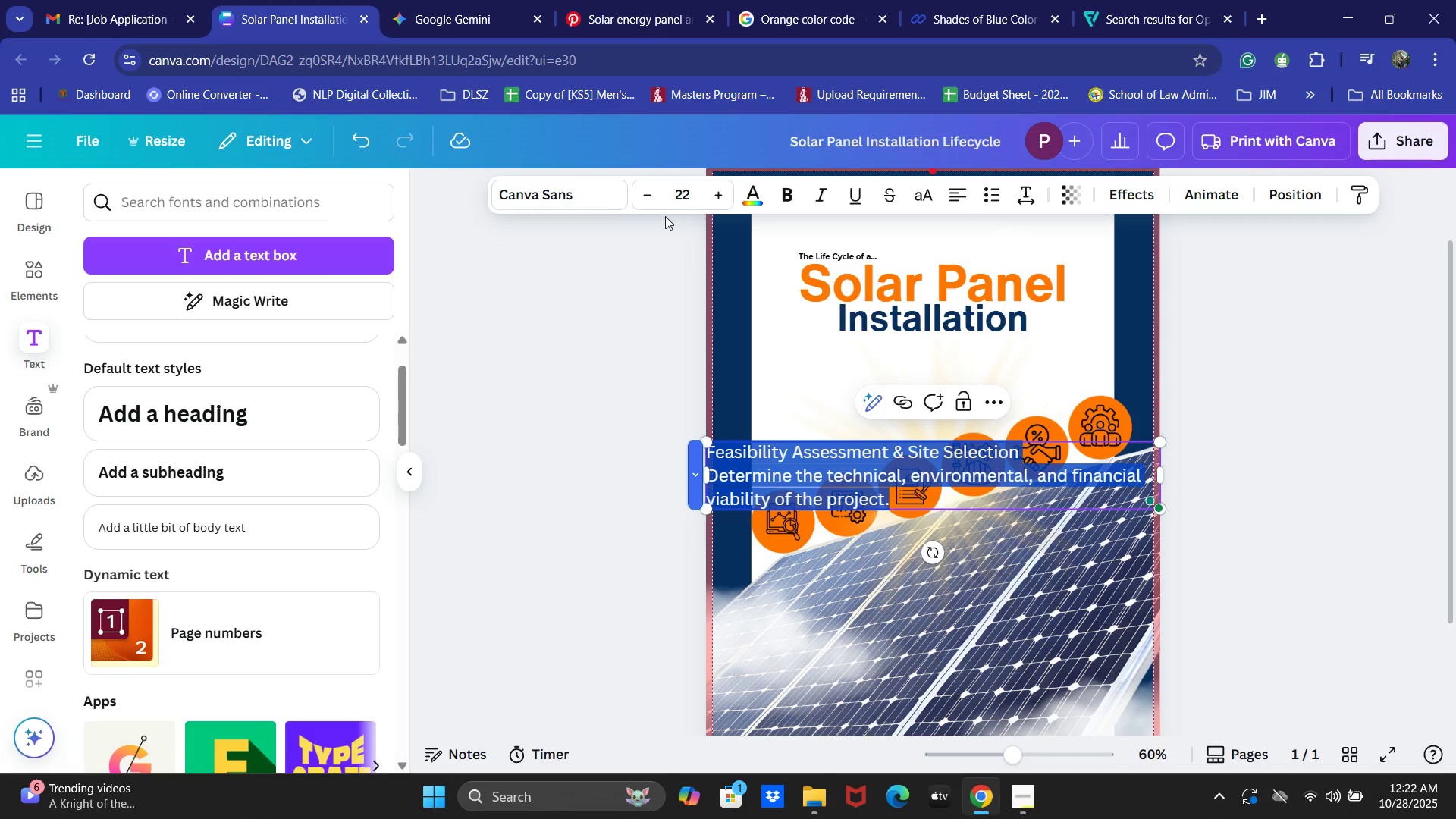 
left_click([598, 195])
 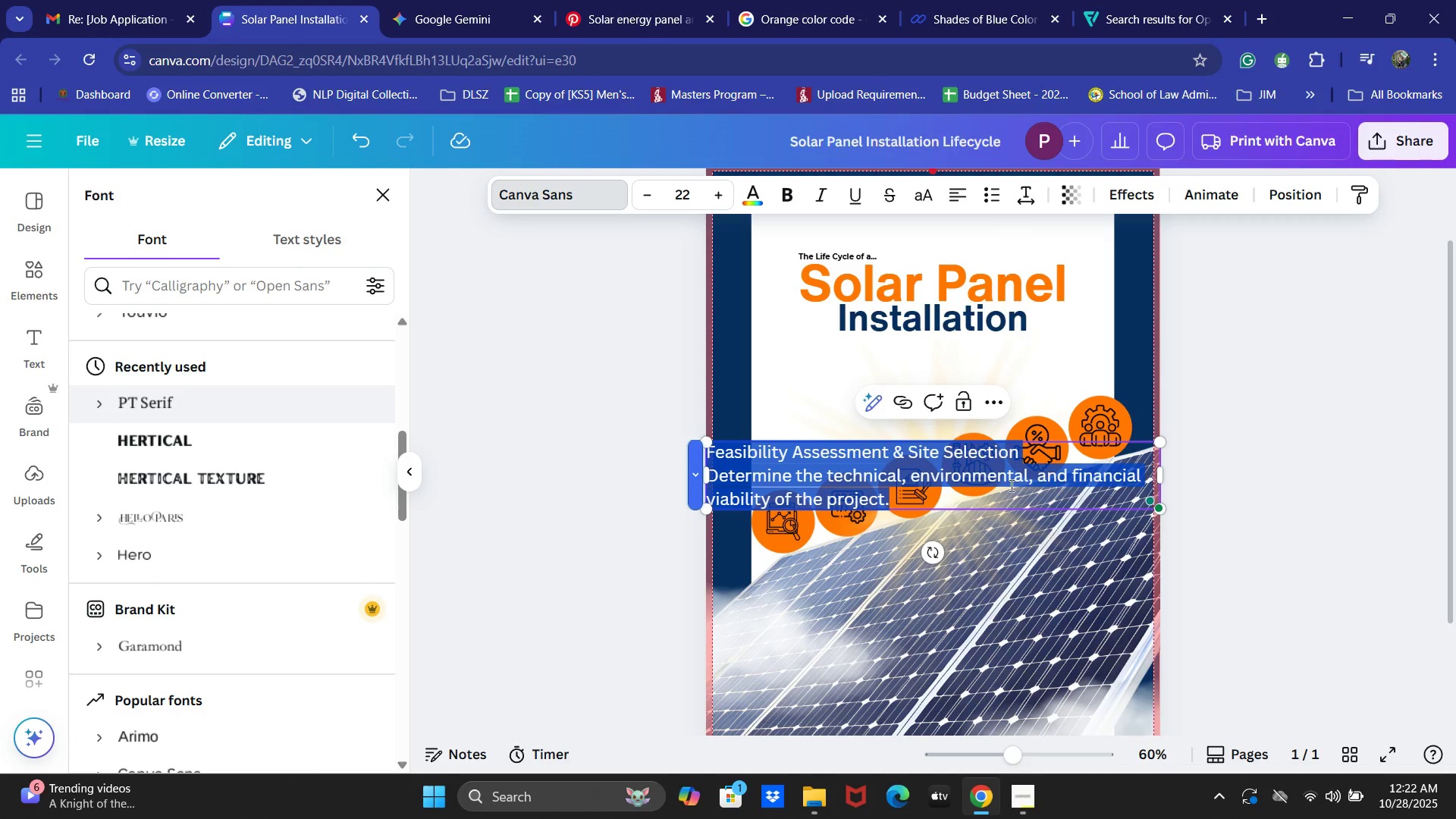 
left_click_drag(start_coordinate=[1161, 479], to_coordinate=[906, 480])
 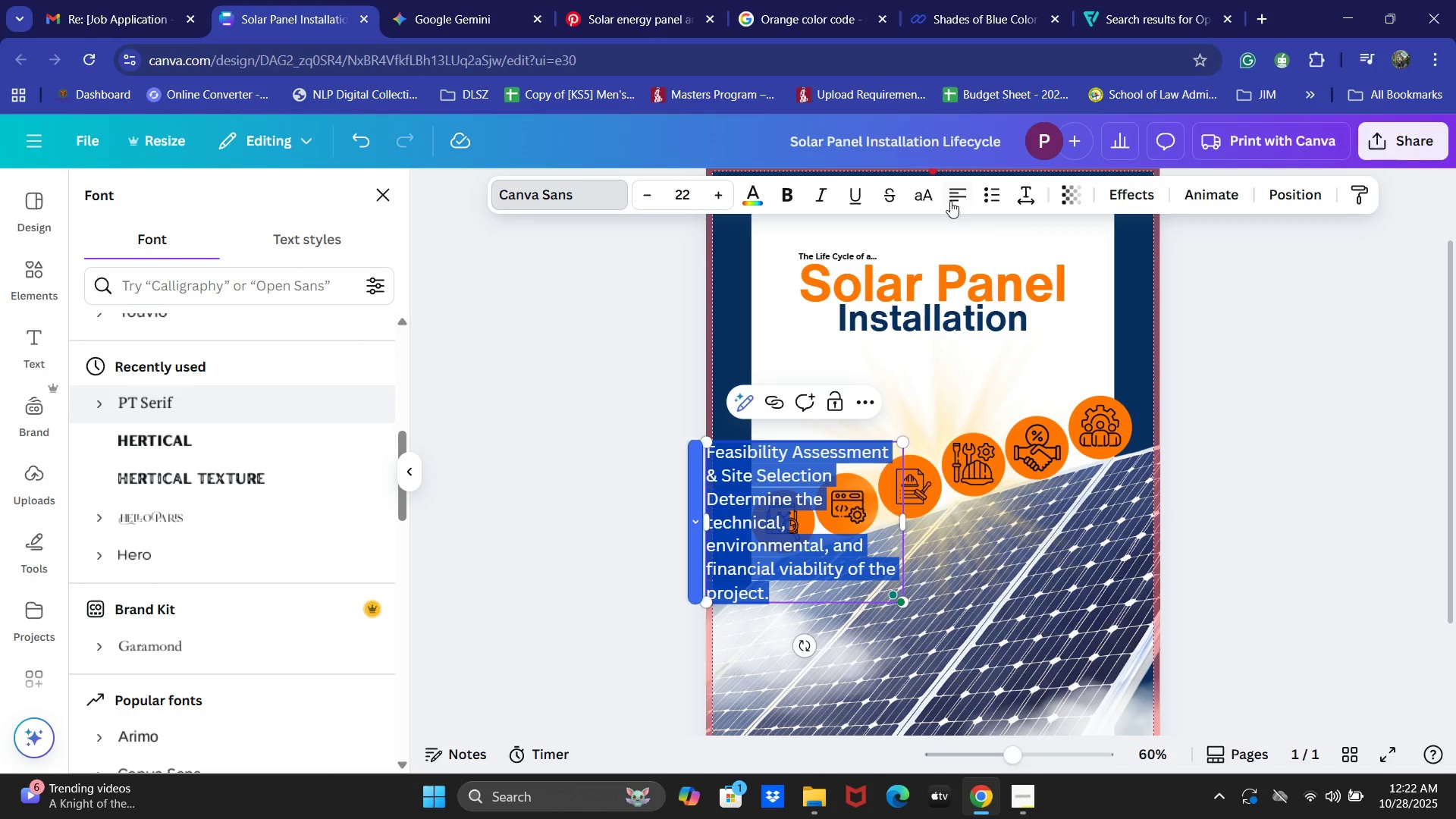 
double_click([962, 193])
 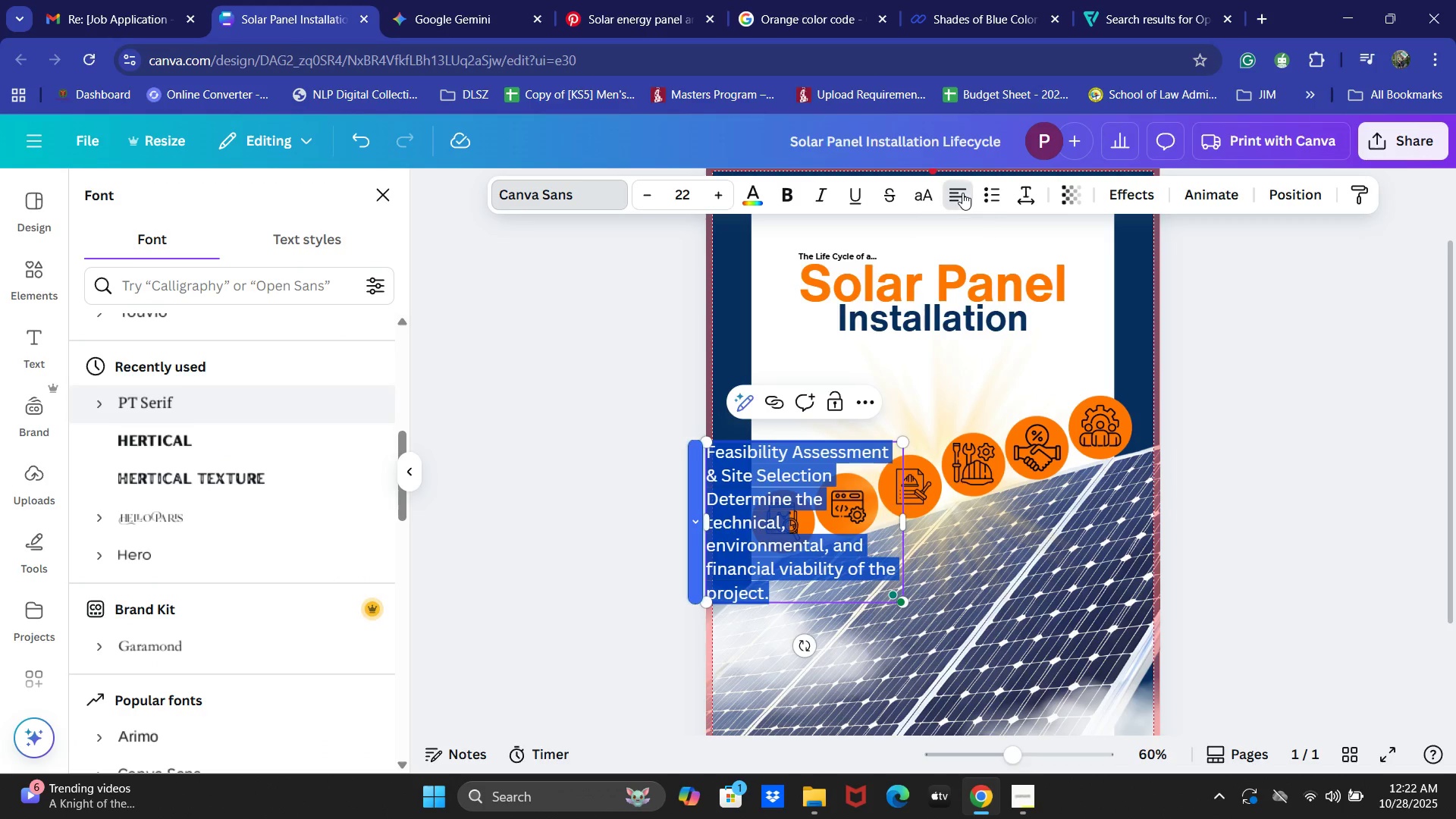 
triple_click([962, 193])
 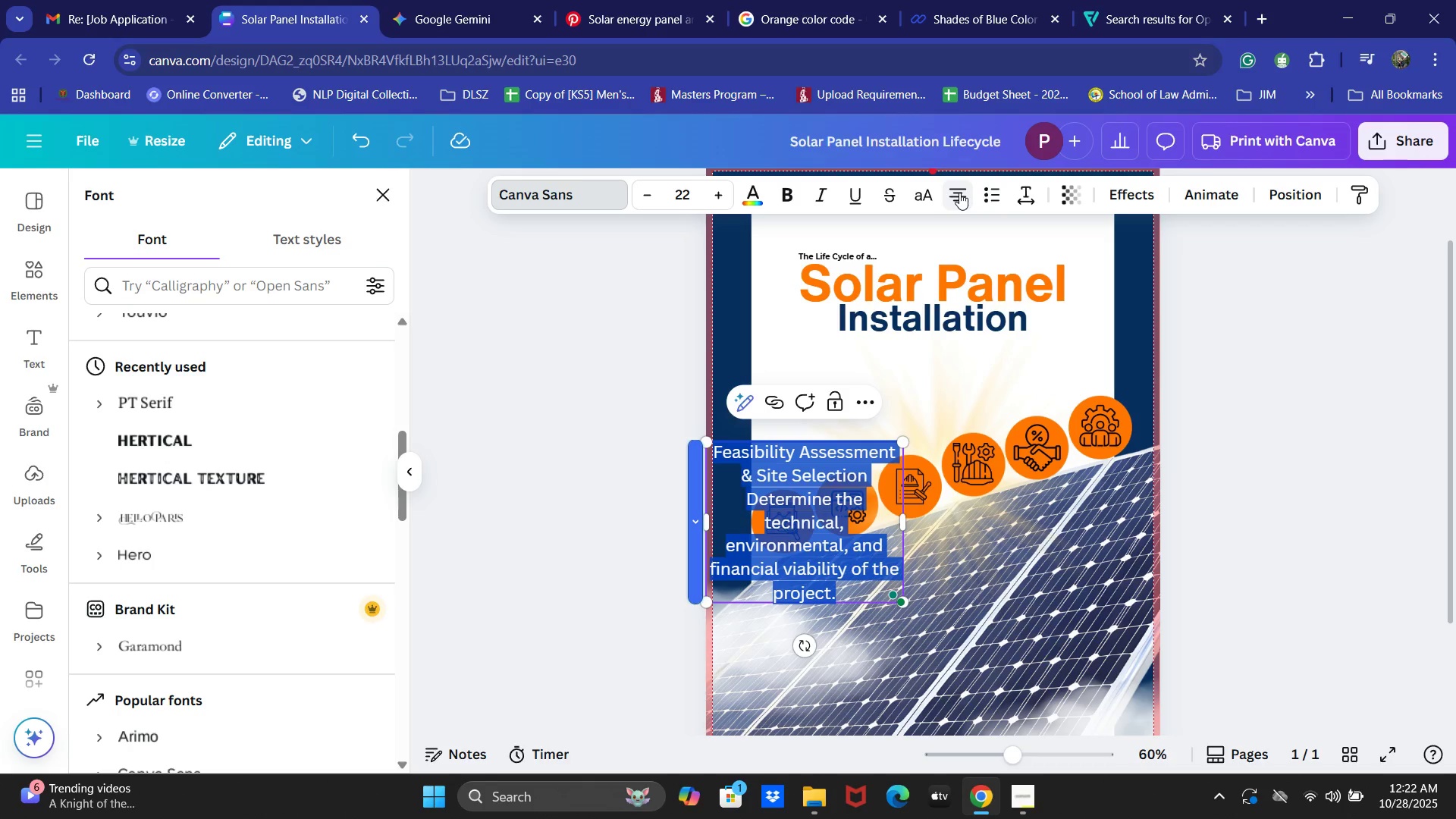 
left_click([959, 193])
 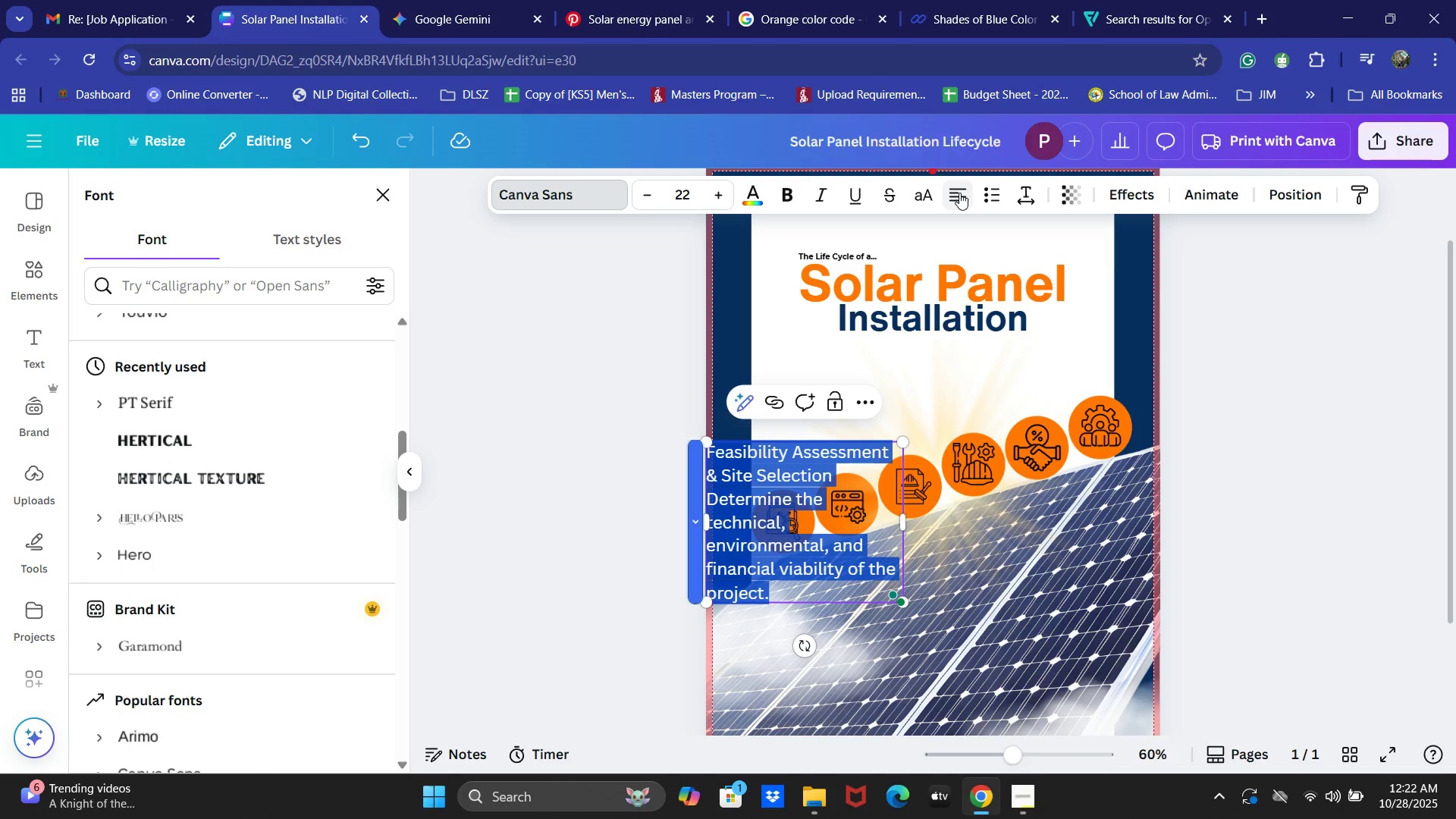 
left_click([959, 193])
 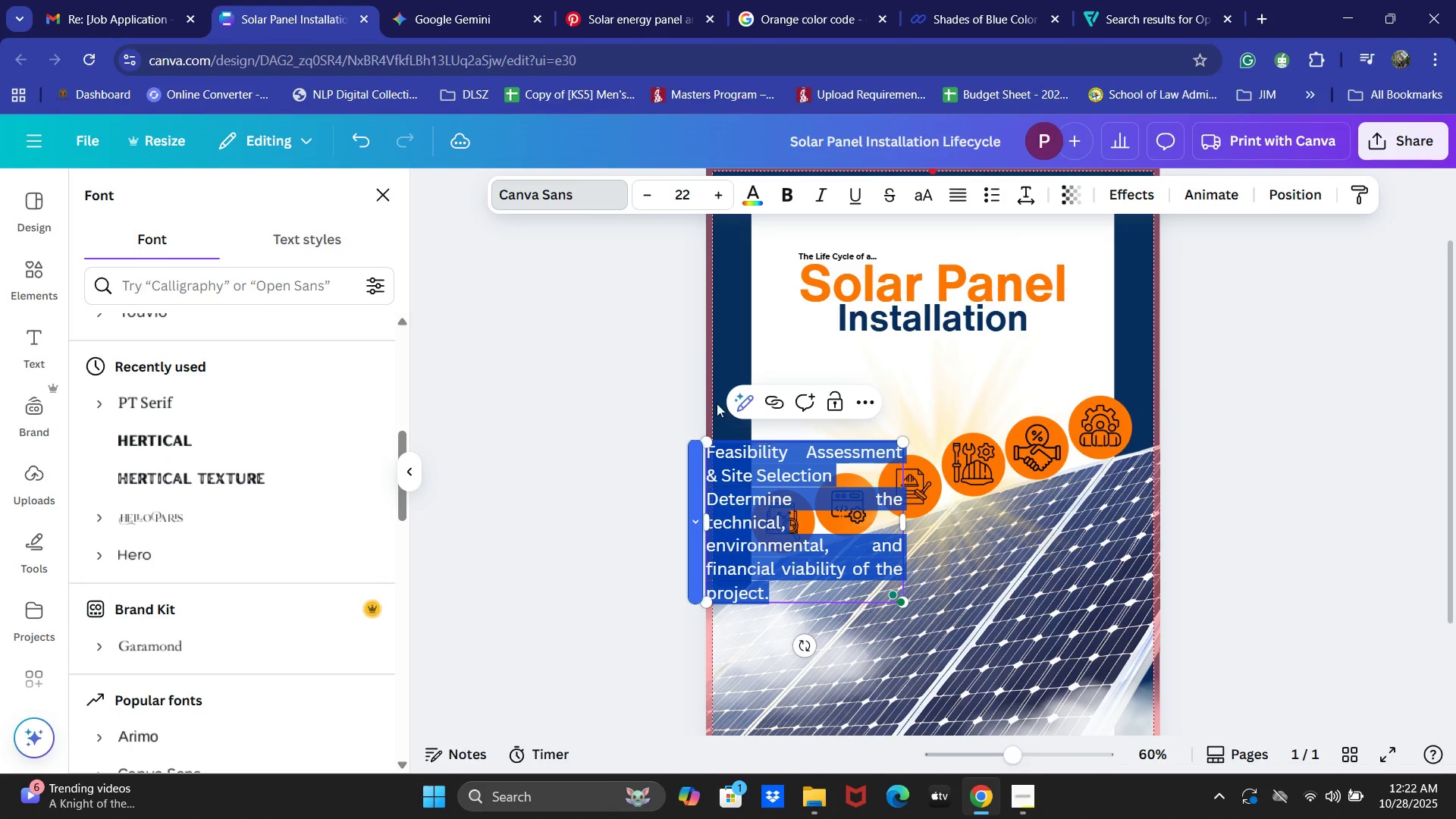 
double_click([641, 191])
 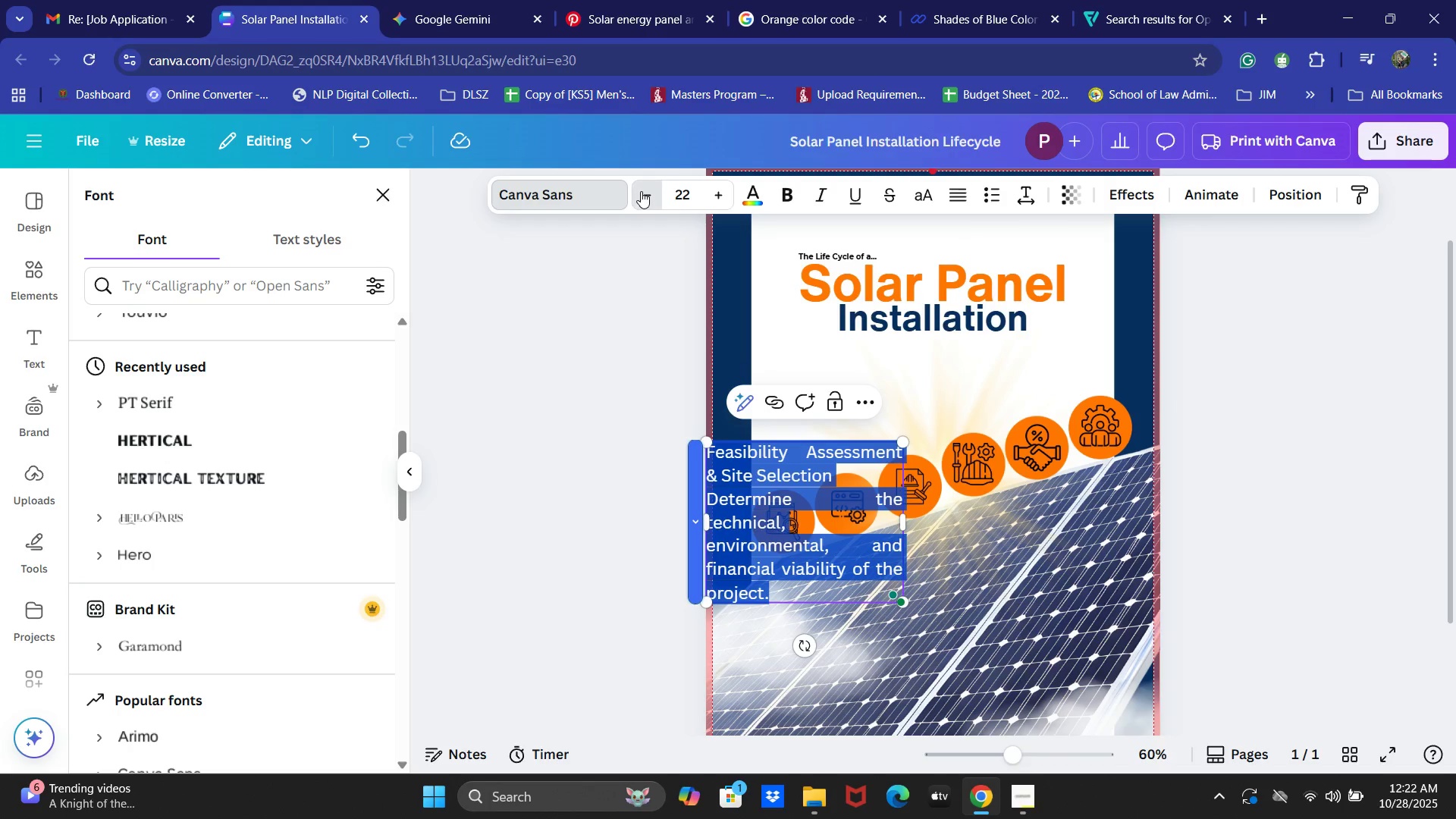 
triple_click([641, 191])
 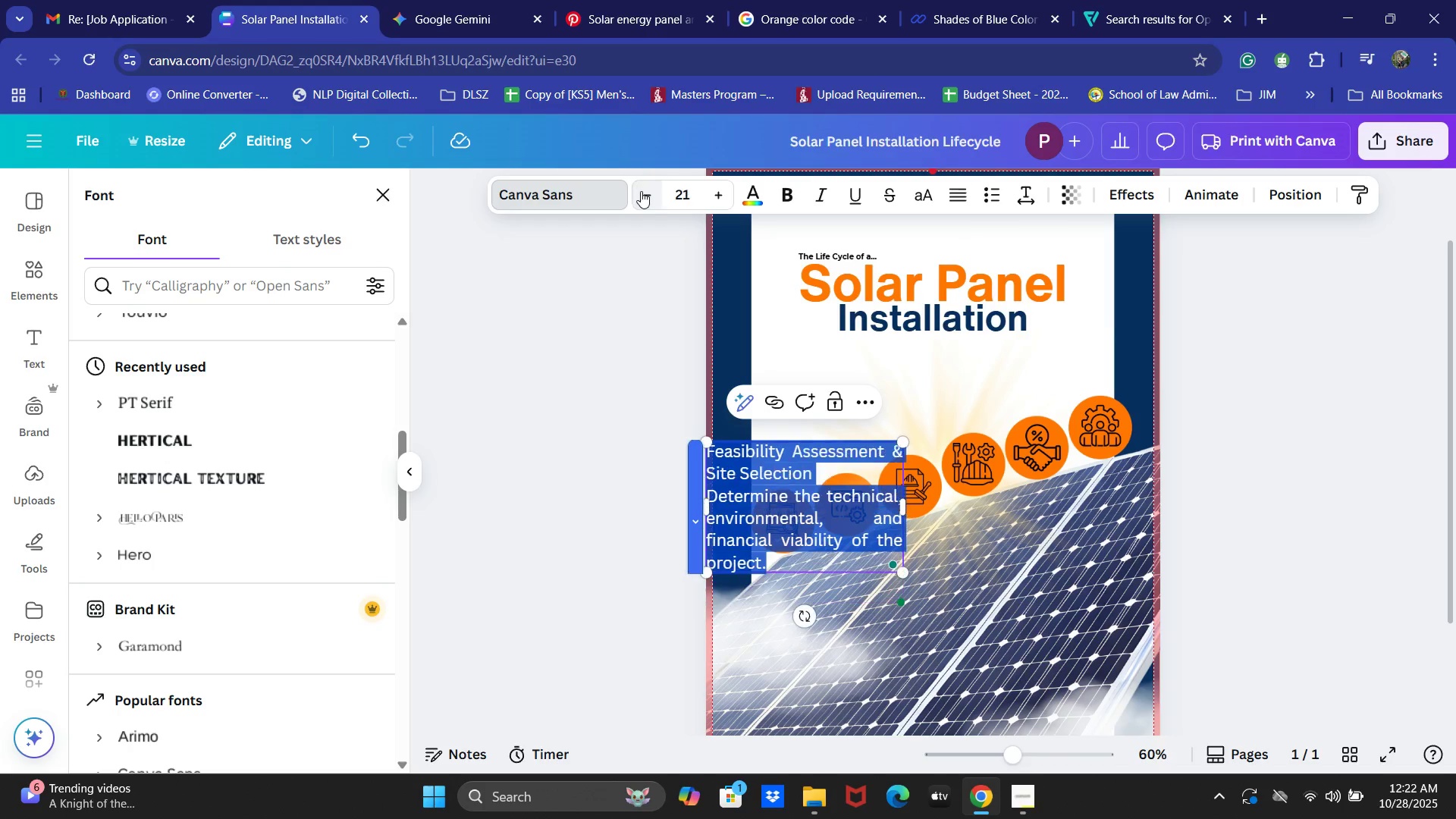 
triple_click([641, 191])
 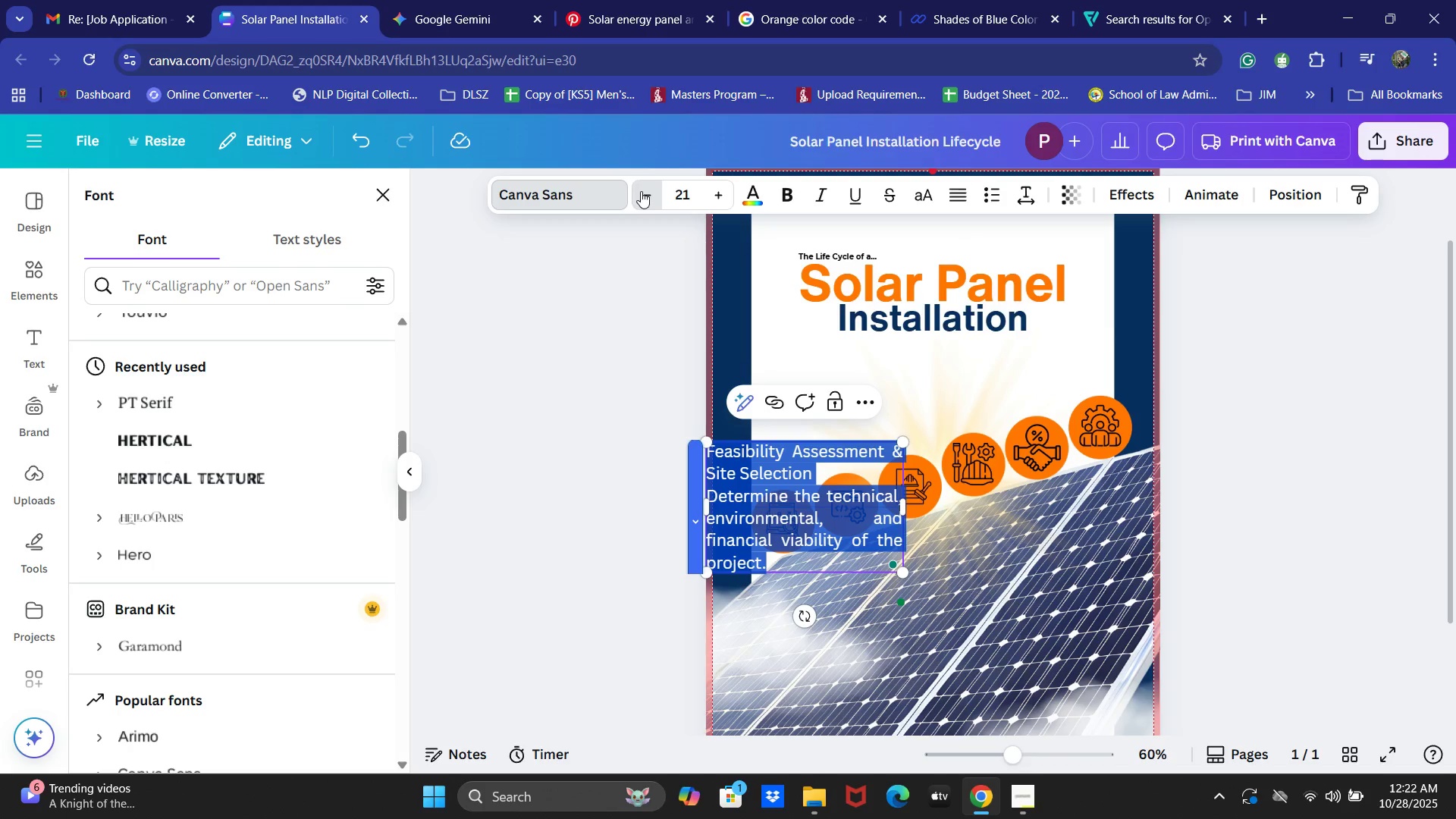 
triple_click([641, 193])
 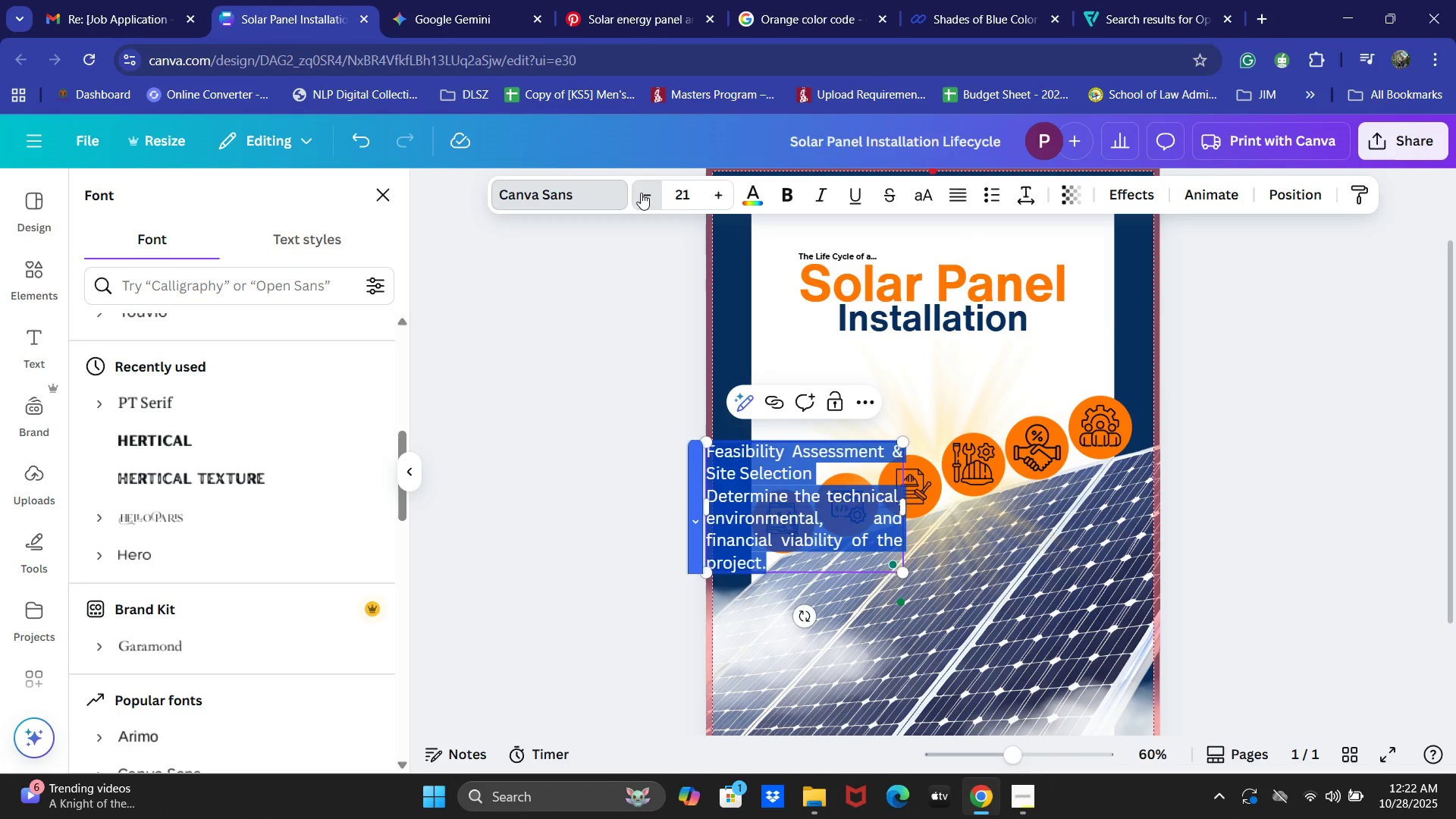 
triple_click([641, 193])
 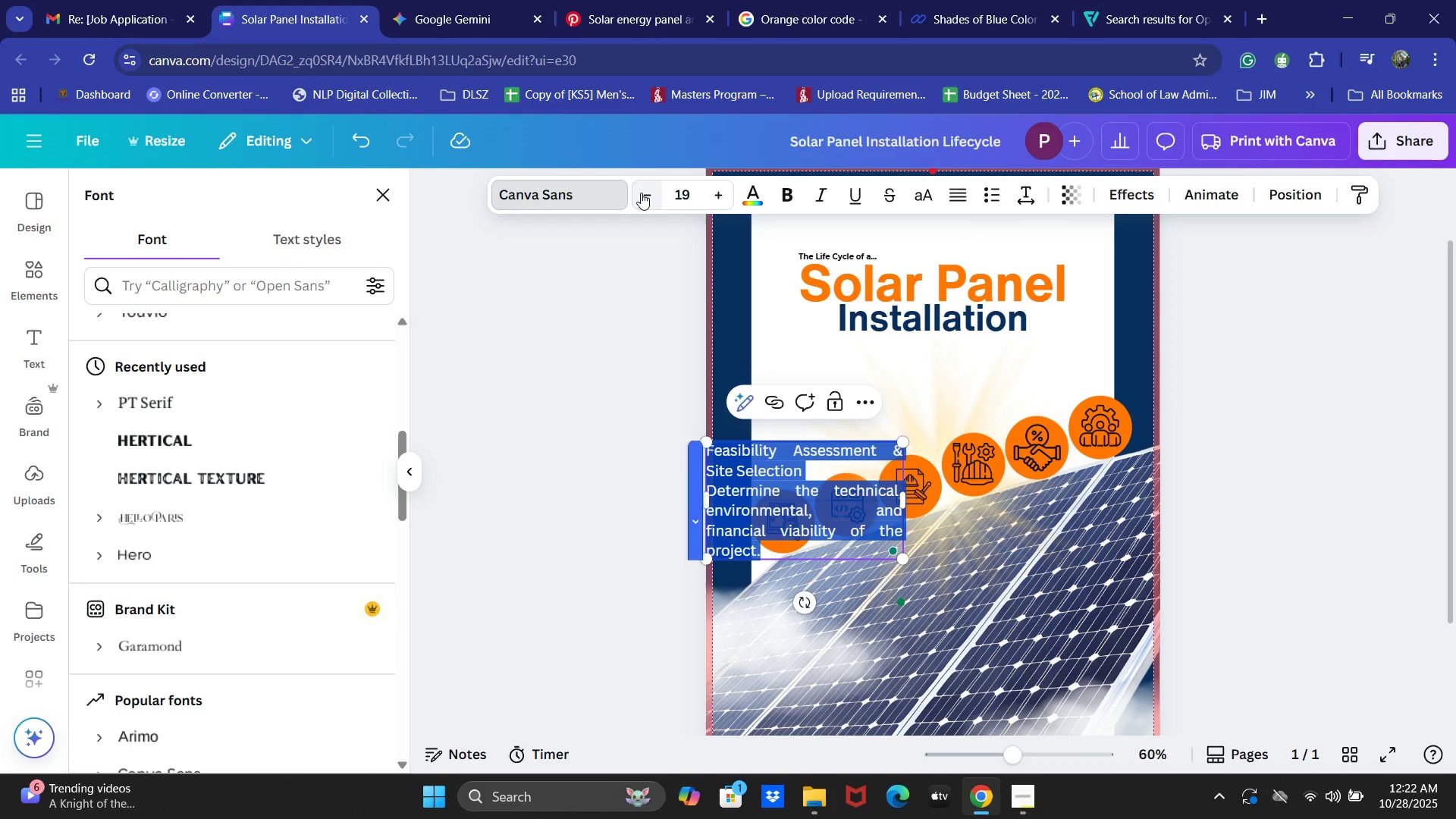 
triple_click([641, 193])
 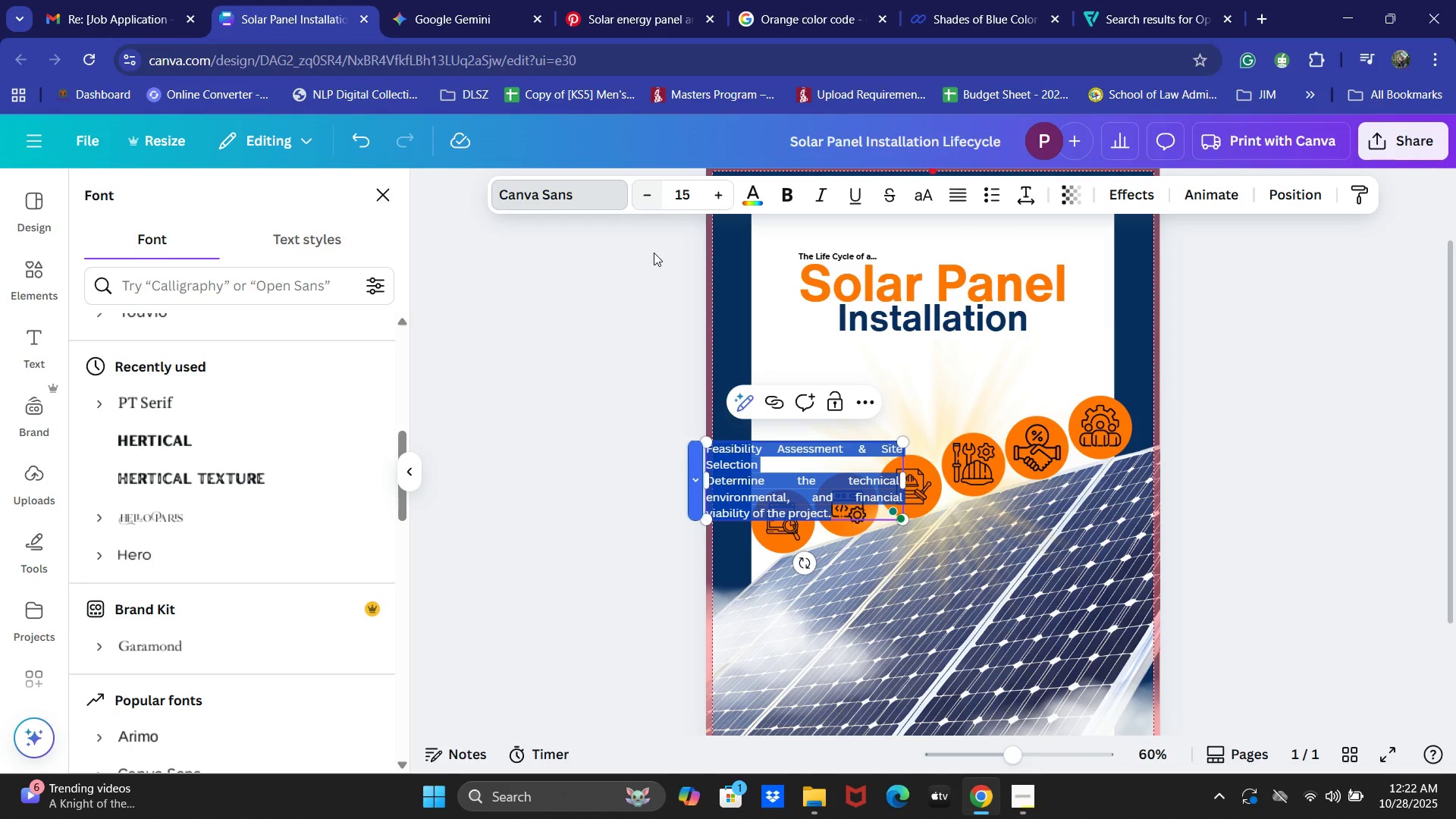 
left_click([582, 191])
 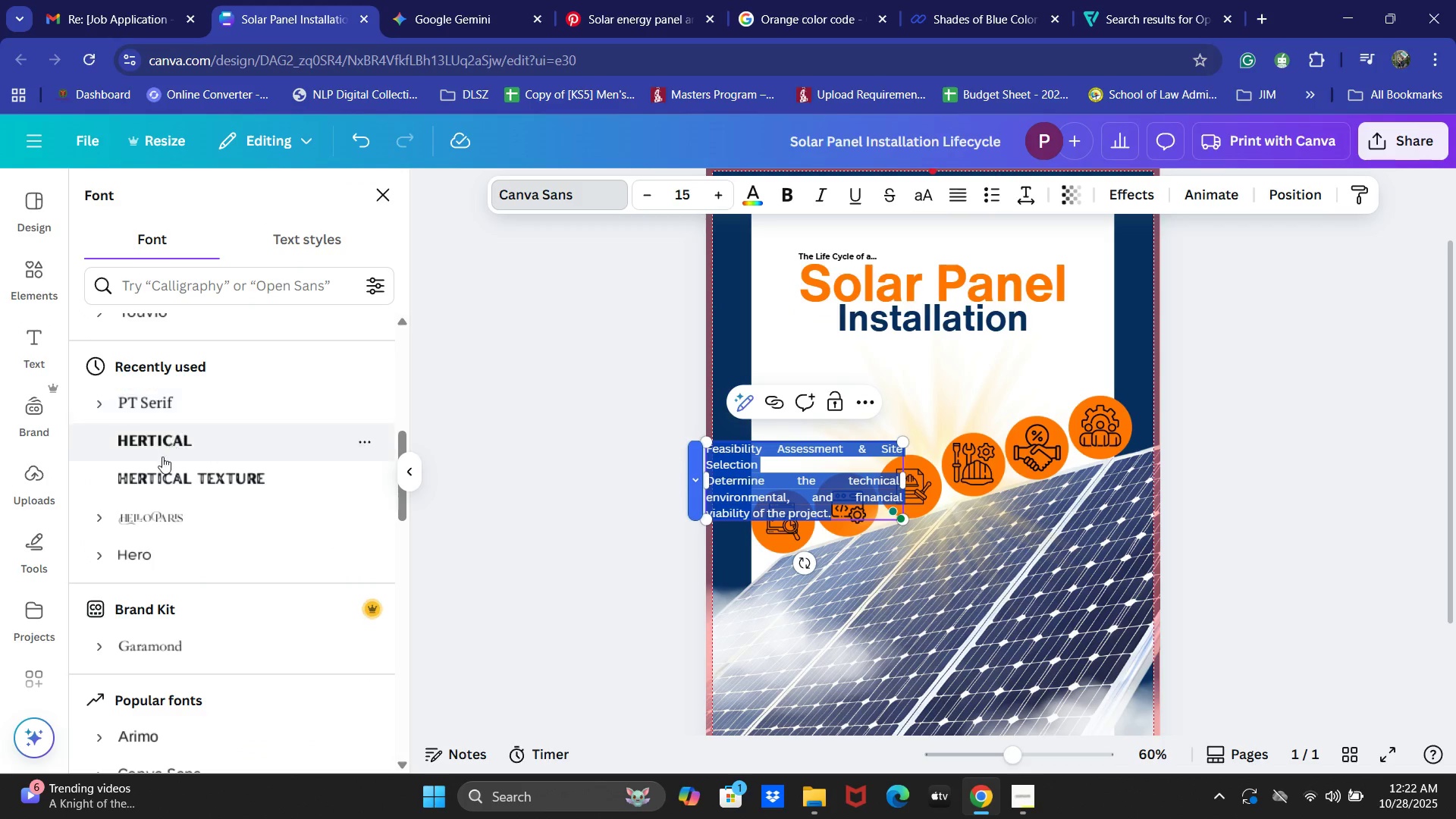 
scroll: coordinate [230, 400], scroll_direction: up, amount: 4.0
 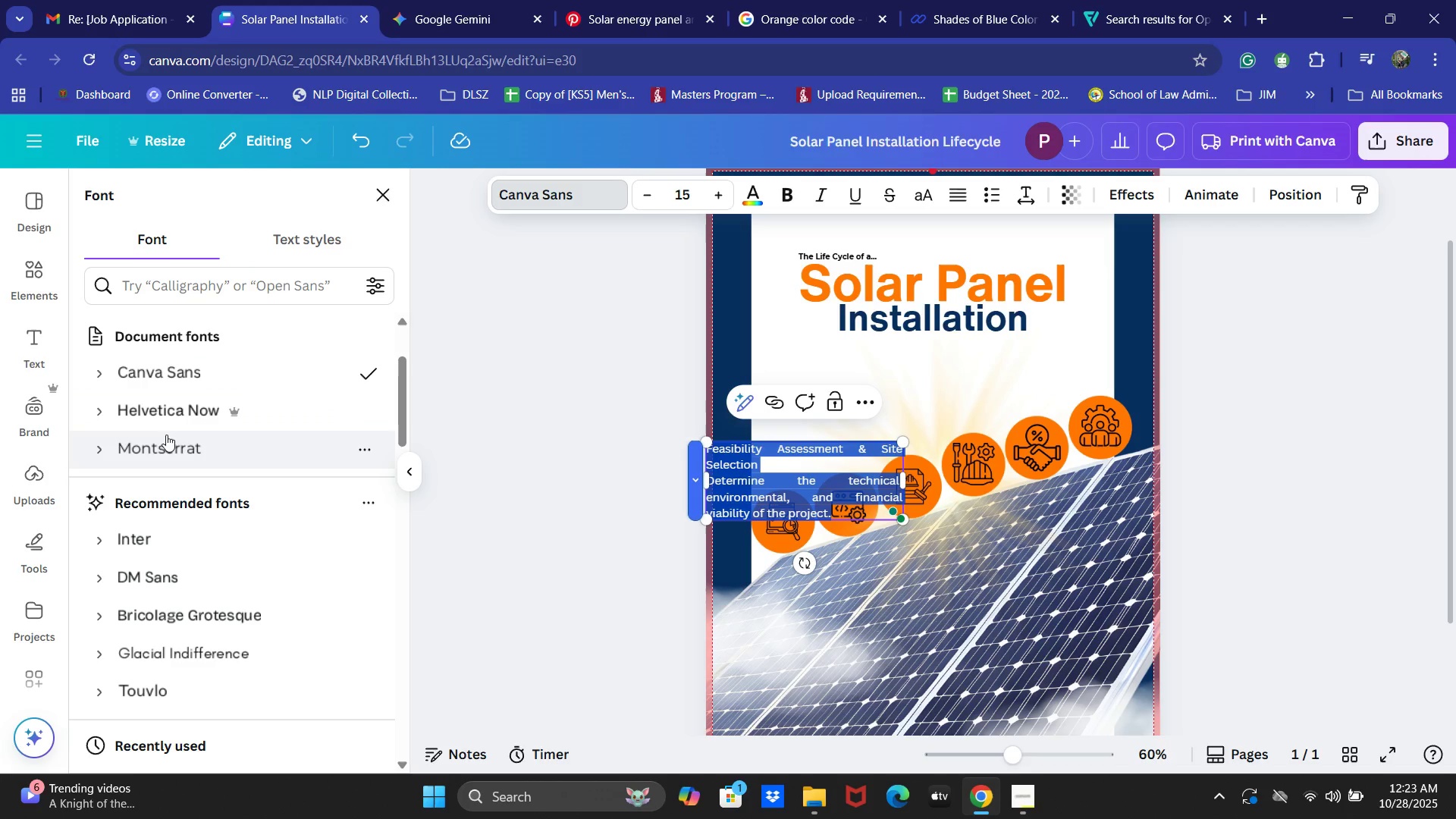 
left_click([162, 443])
 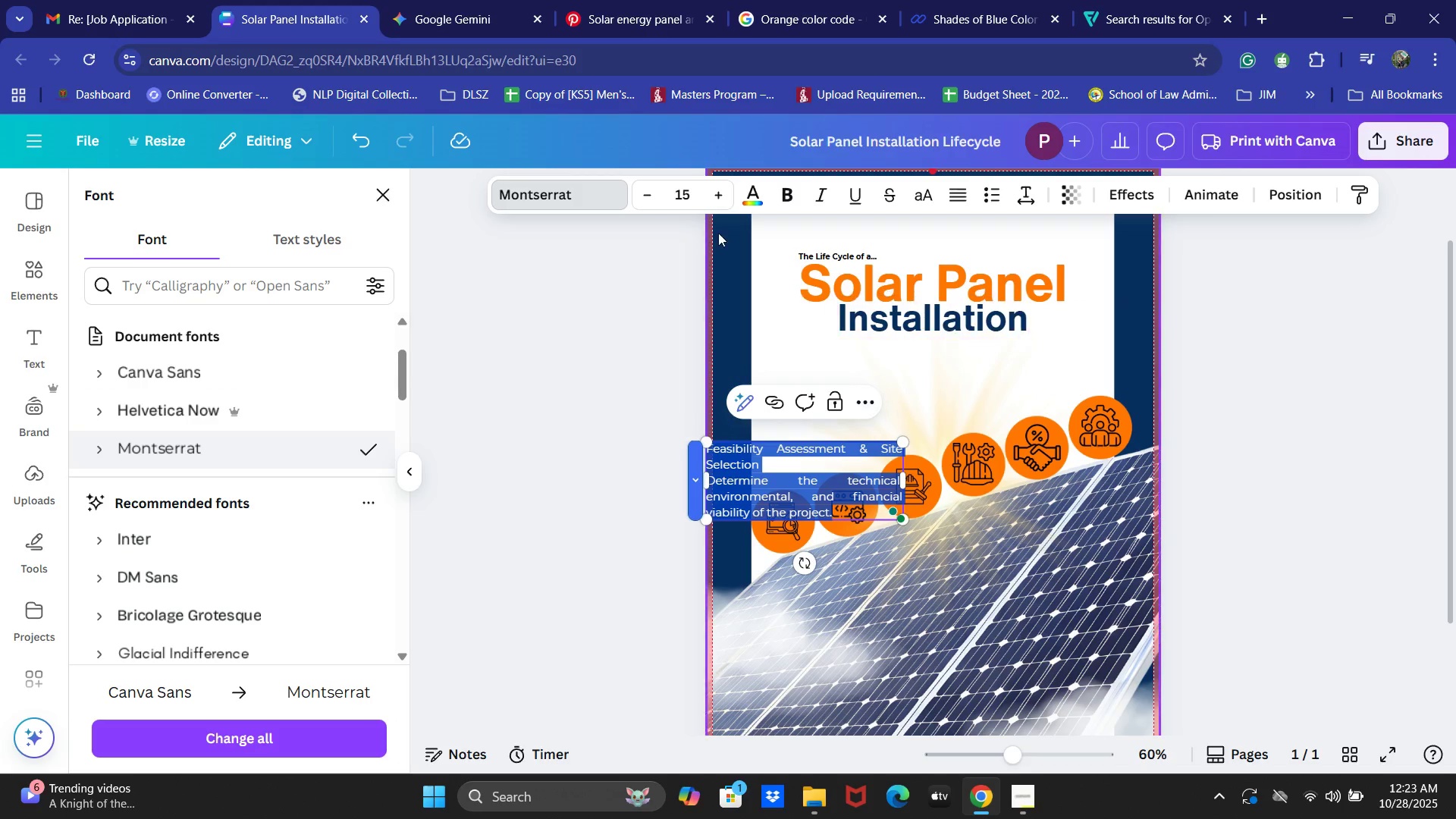 
left_click([645, 194])
 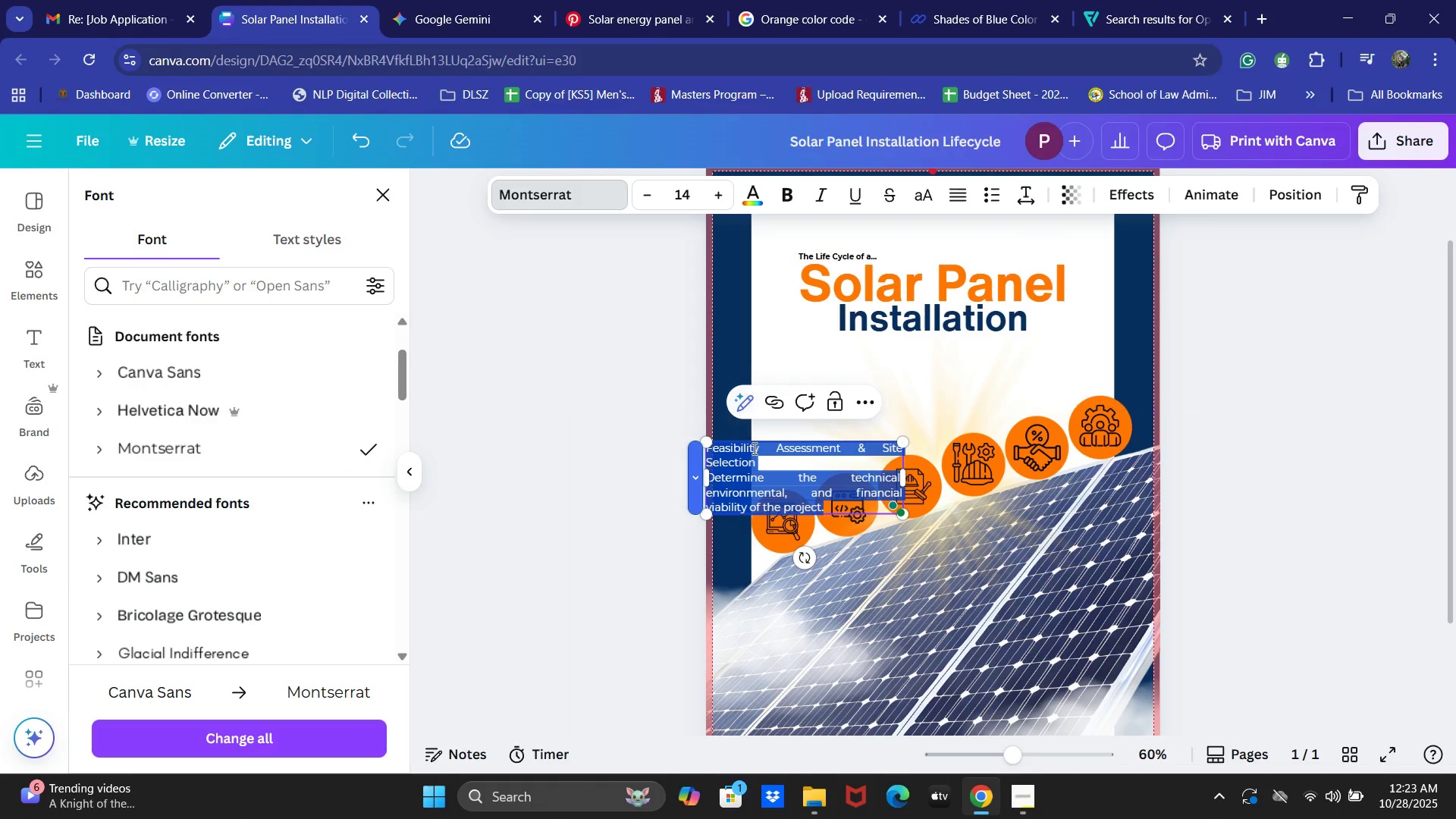 
double_click([755, 457])
 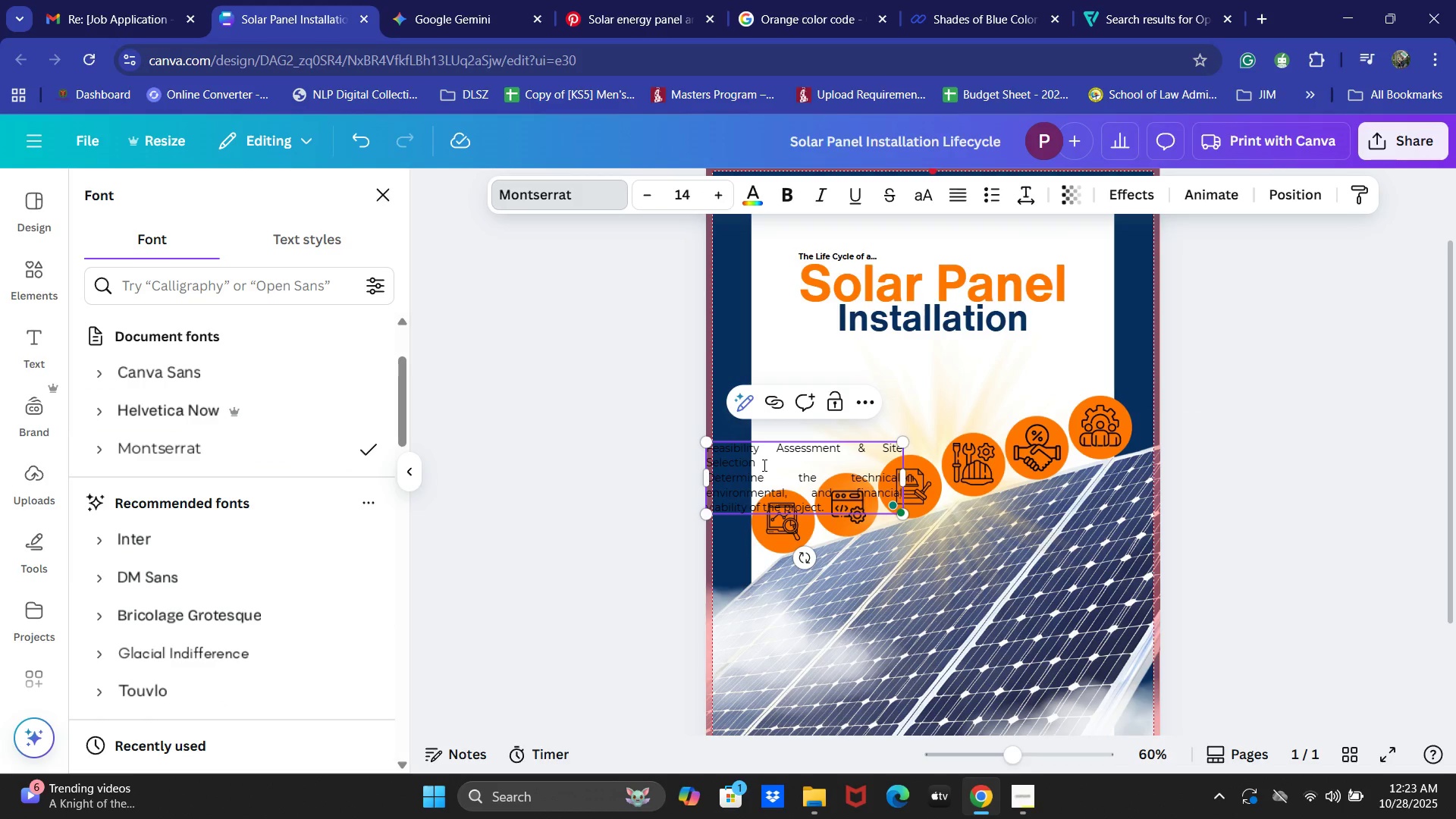 
left_click([763, 465])
 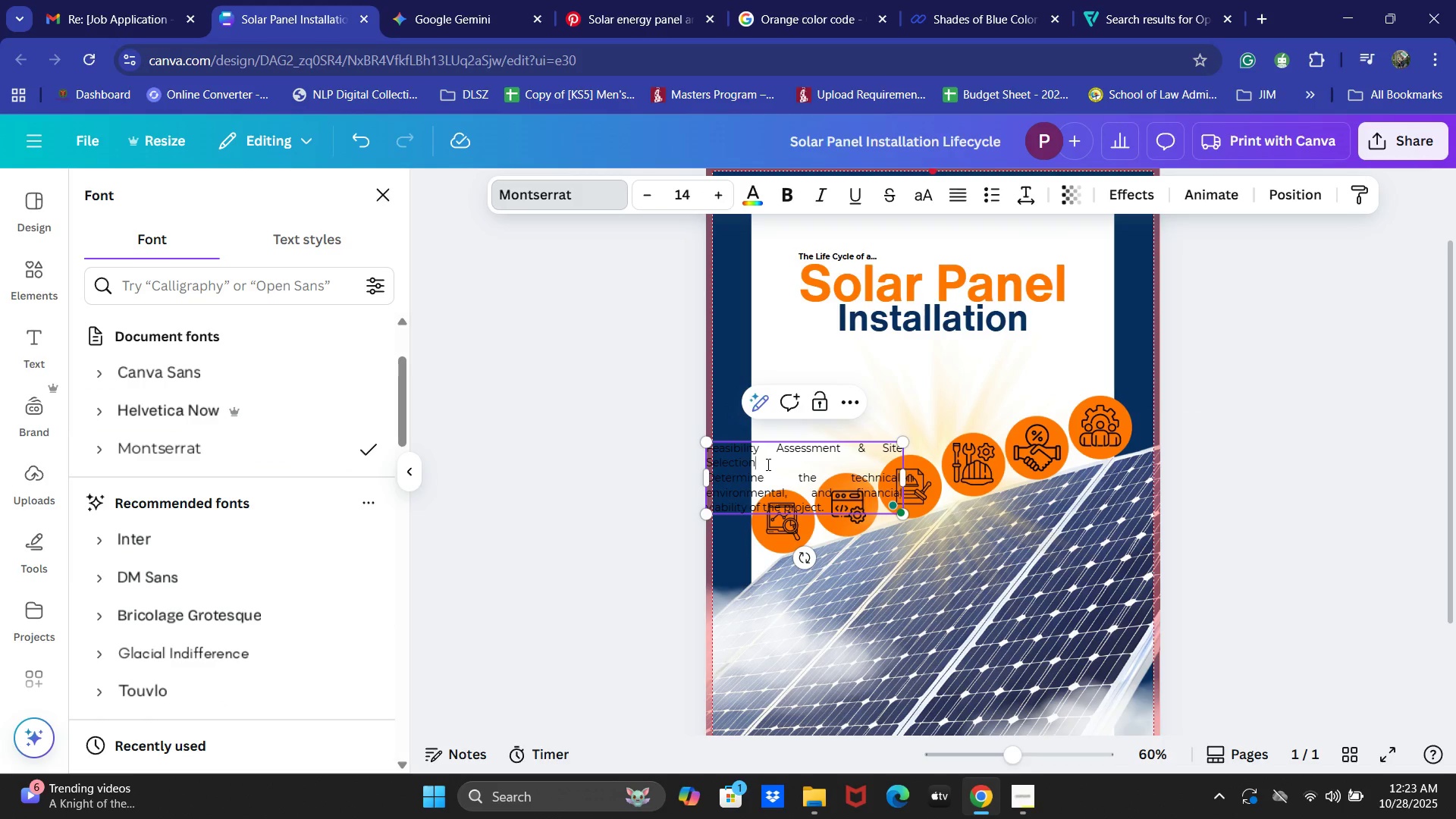 
left_click_drag(start_coordinate=[767, 464], to_coordinate=[700, 447])
 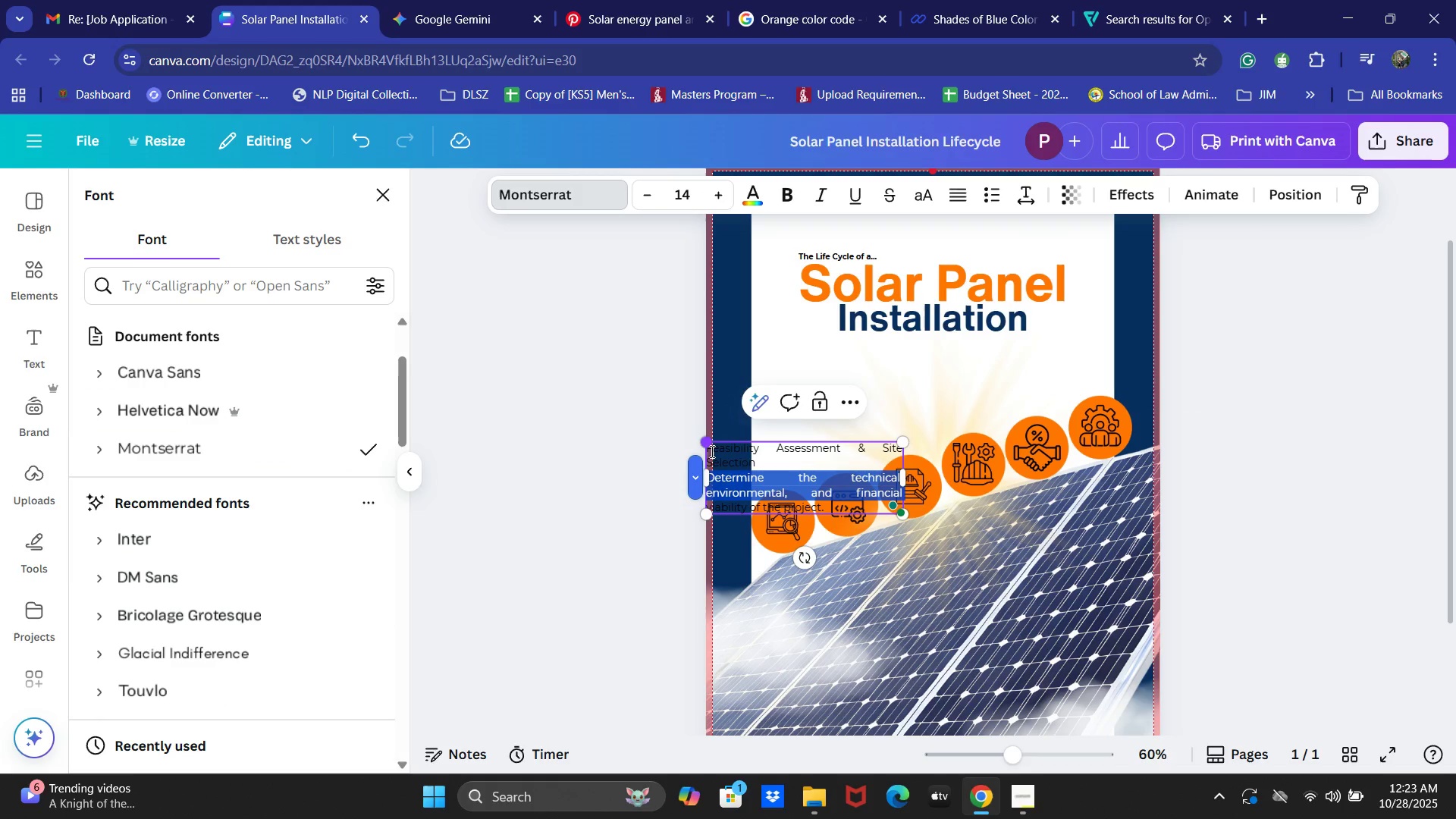 
key(Control+B)
 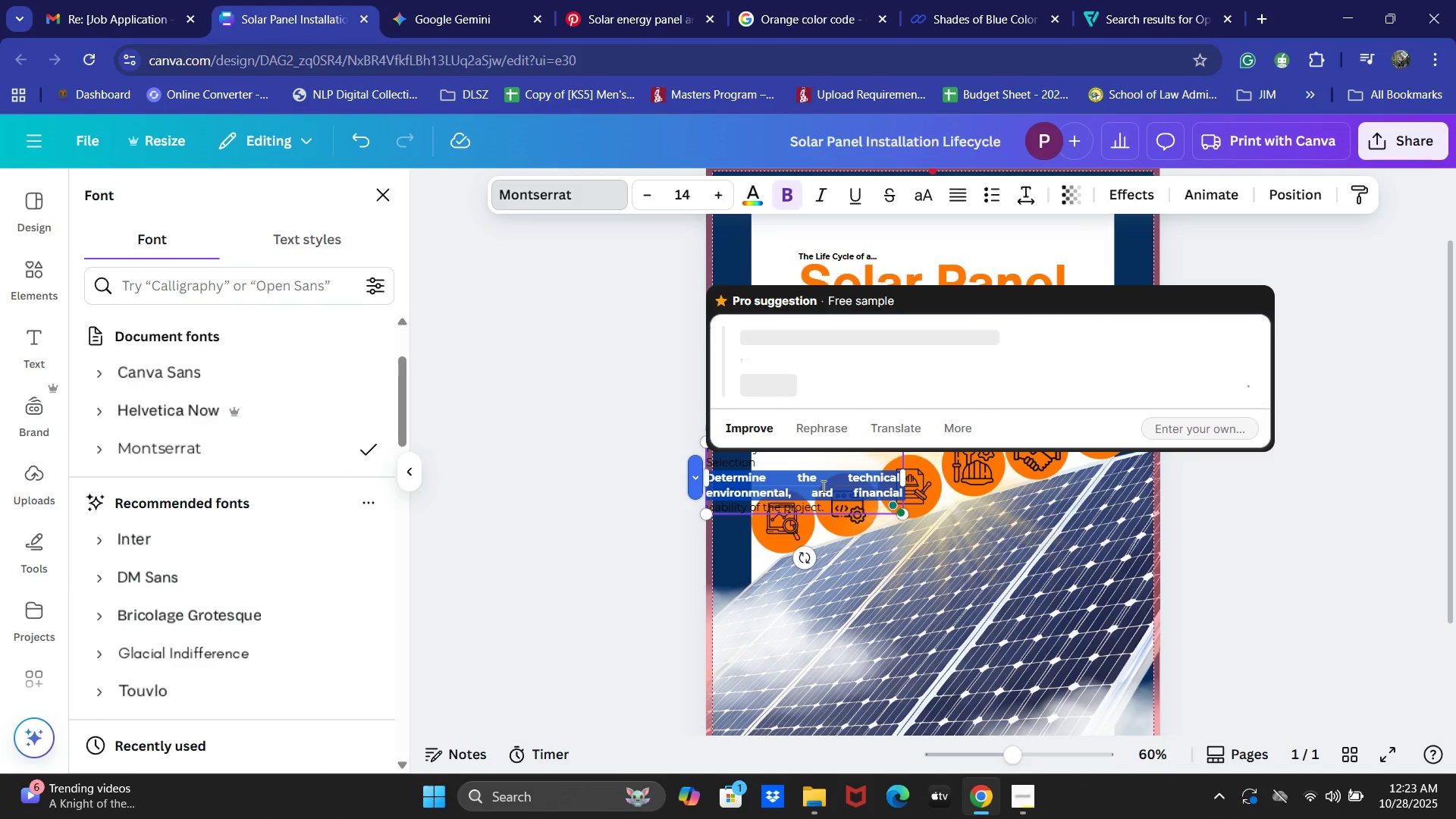 
key(Control+ControlLeft)
 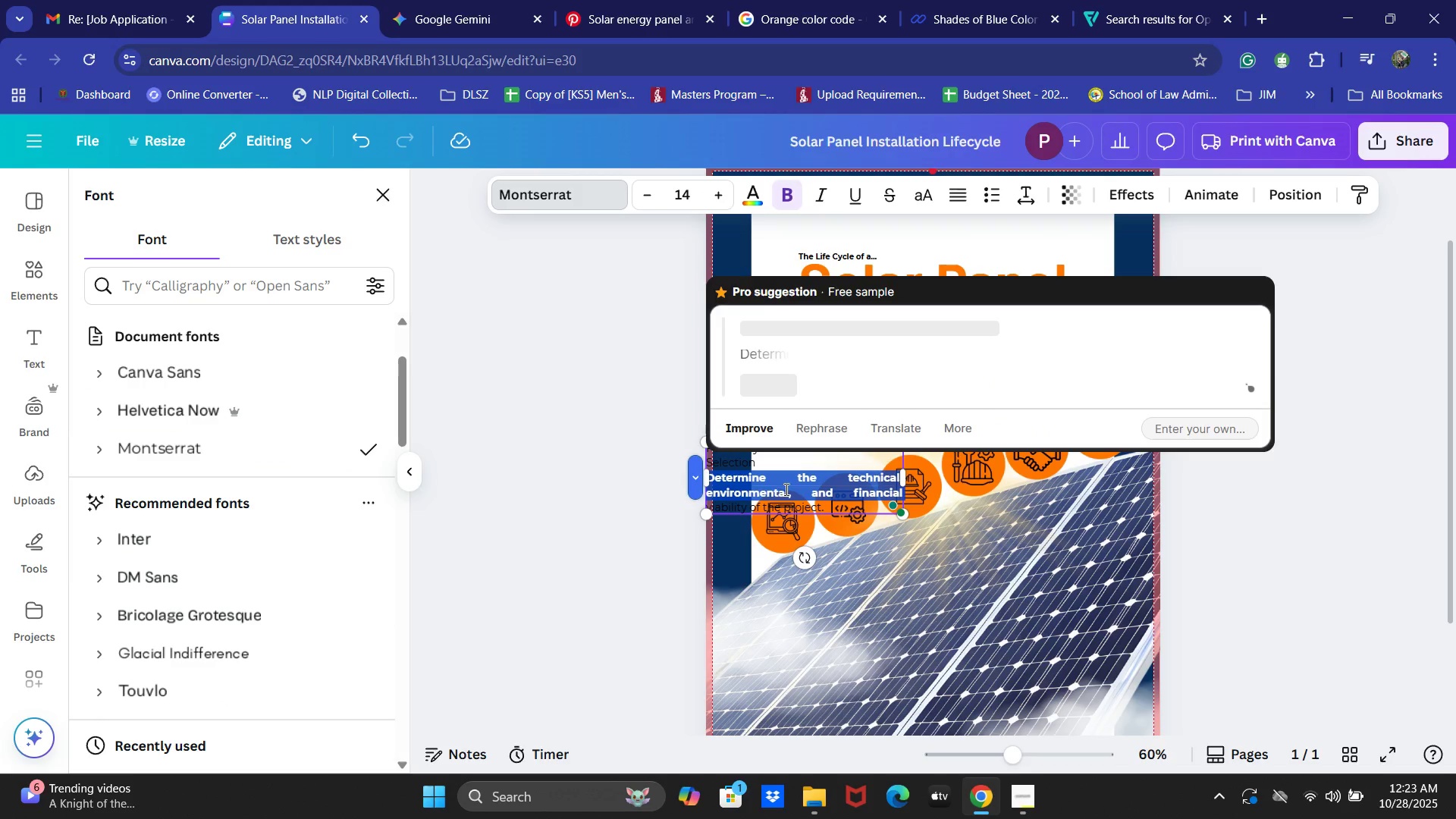 
key(Control+Z)
 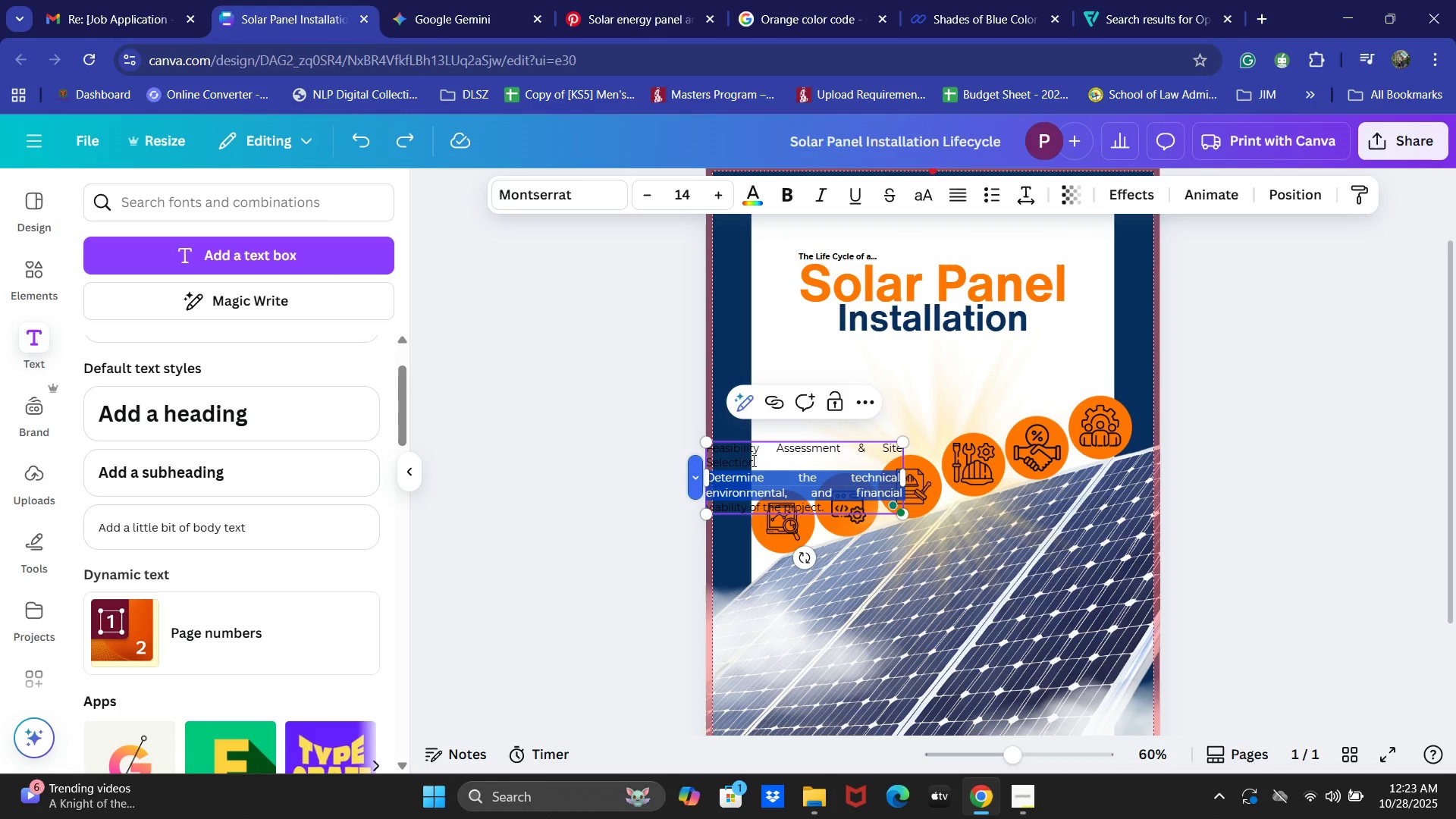 
double_click([739, 455])
 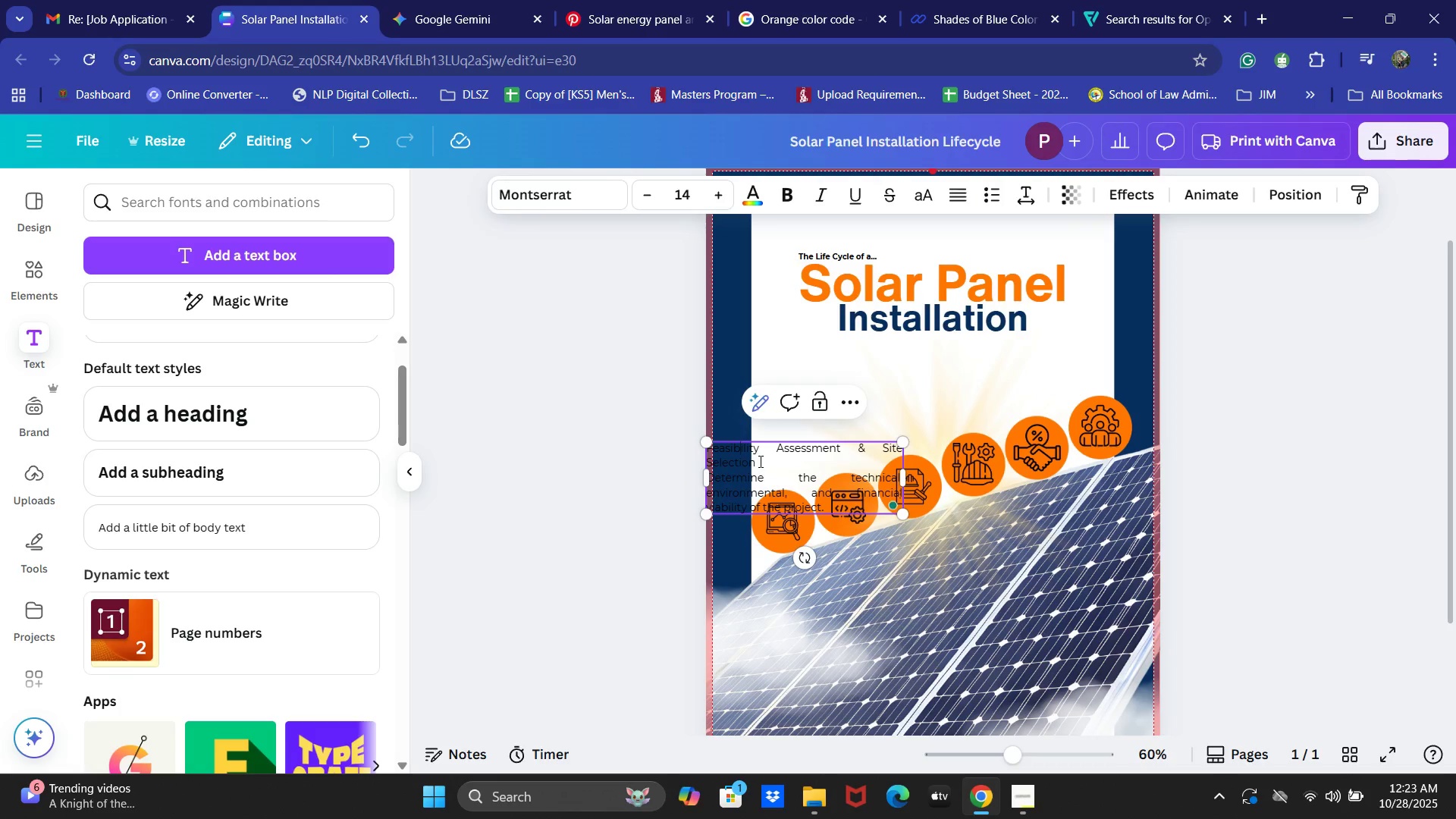 
left_click_drag(start_coordinate=[761, 461], to_coordinate=[704, 446])
 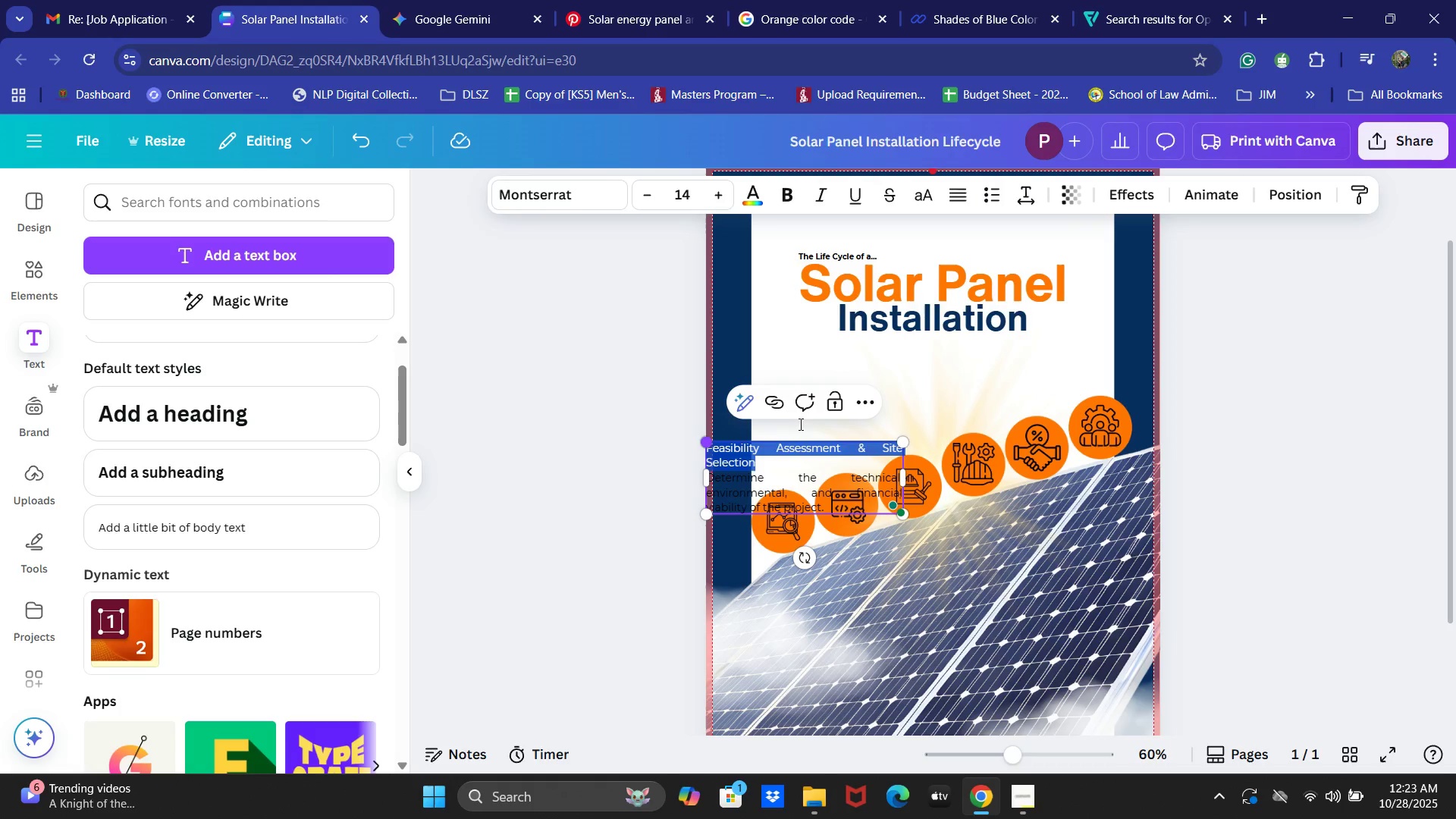 
key(Control+V)
 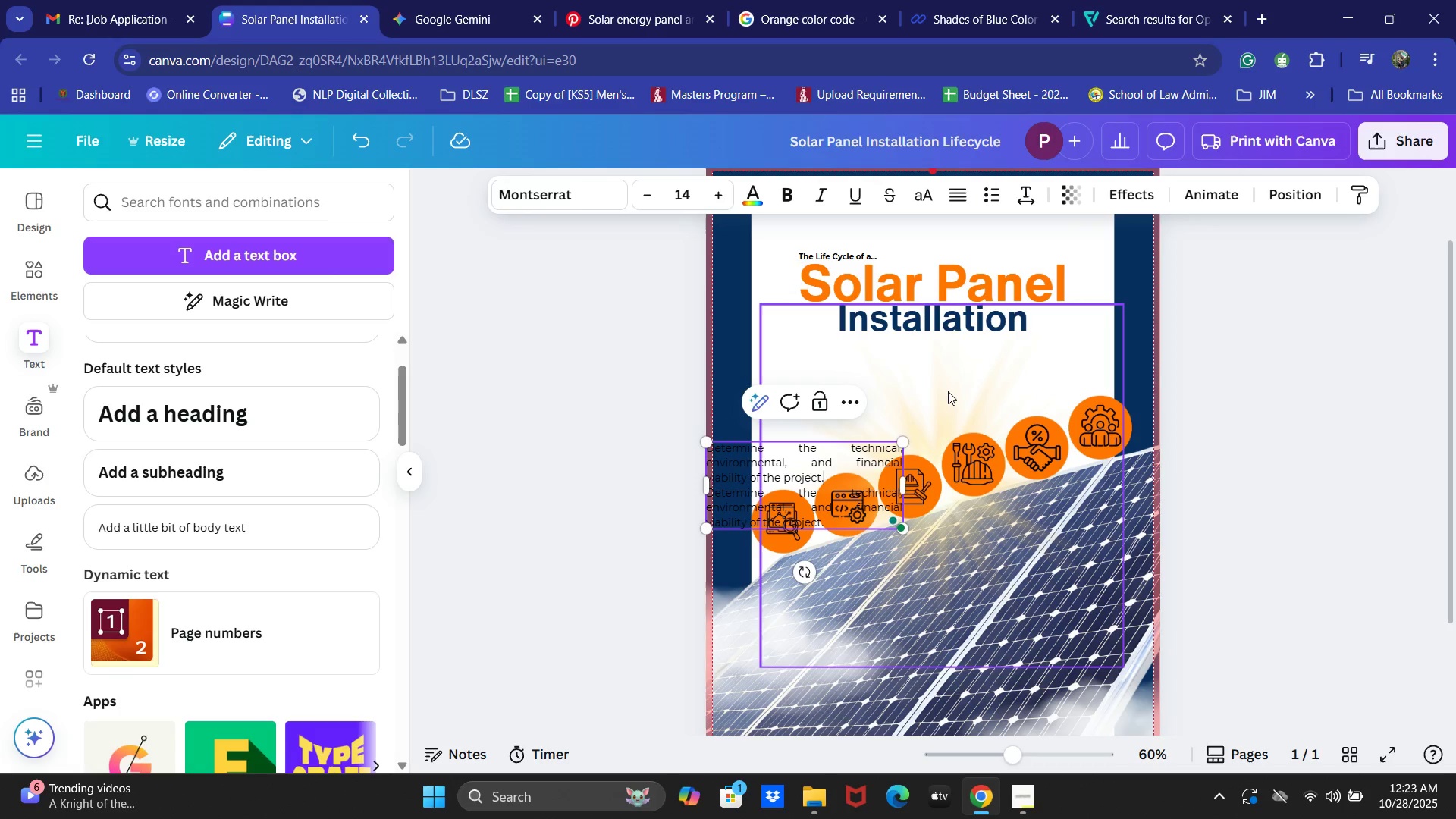 
key(Control+Z)
 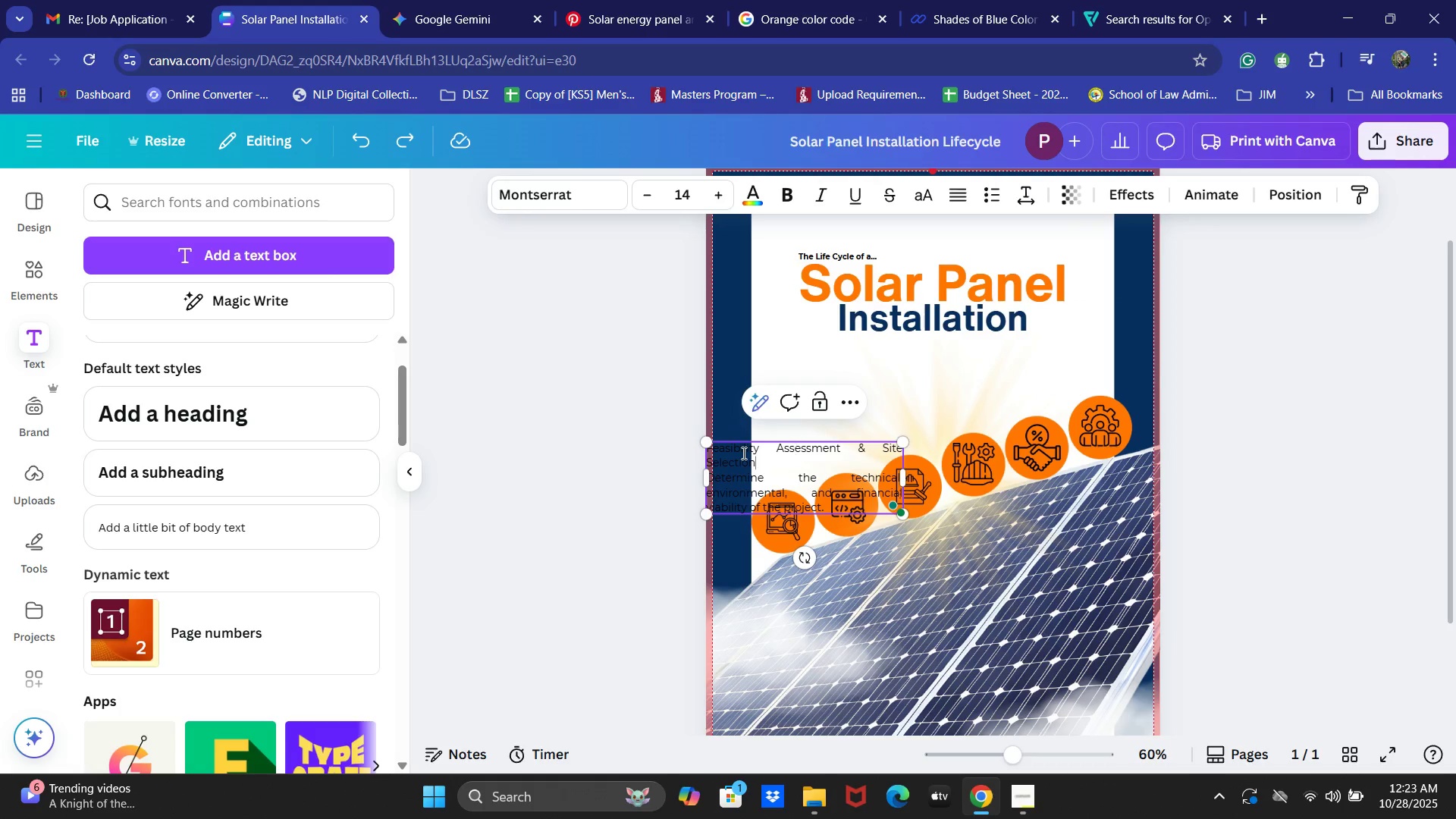 
left_click_drag(start_coordinate=[775, 465], to_coordinate=[692, 450])
 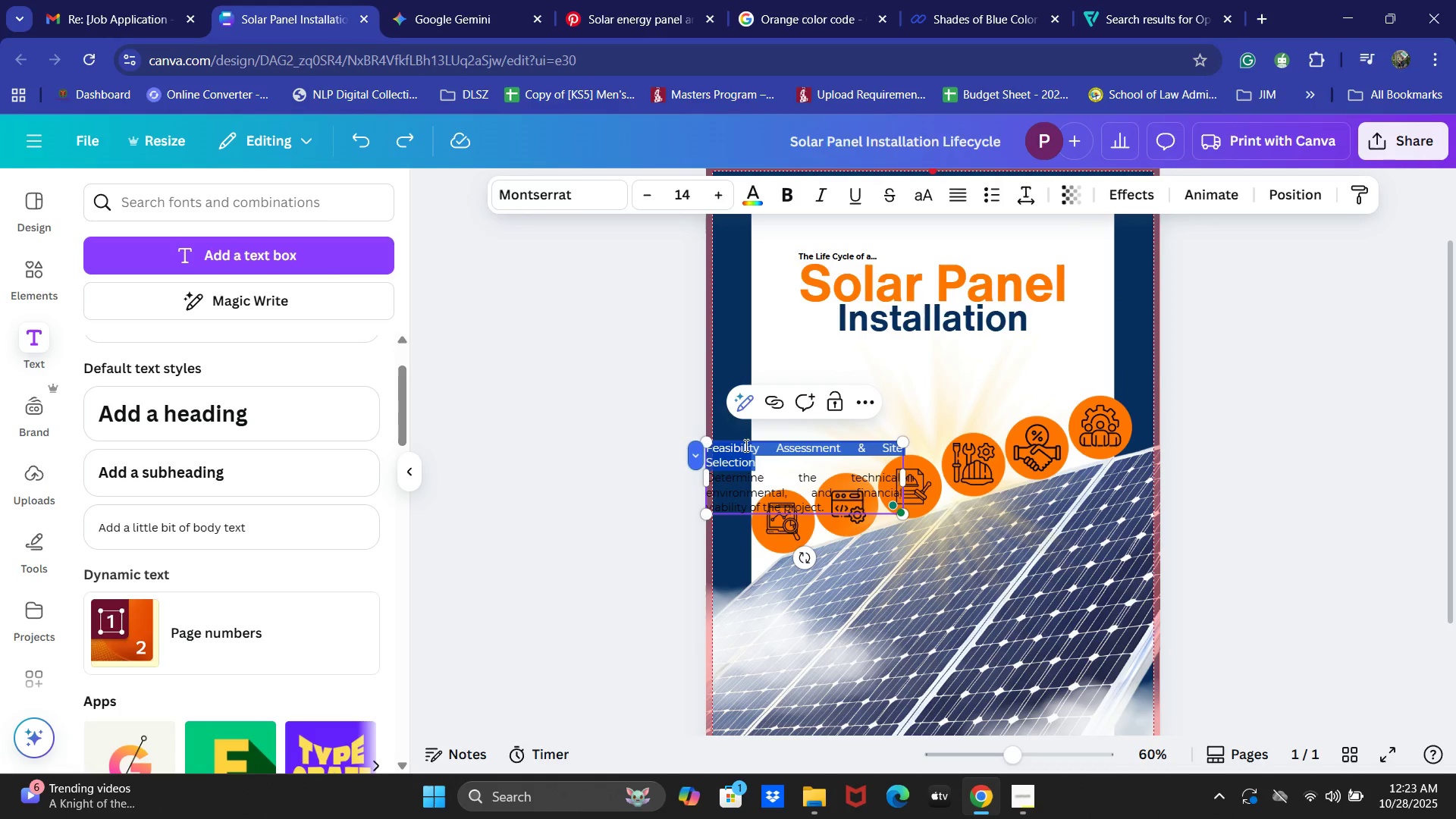 
key(Control+B)
 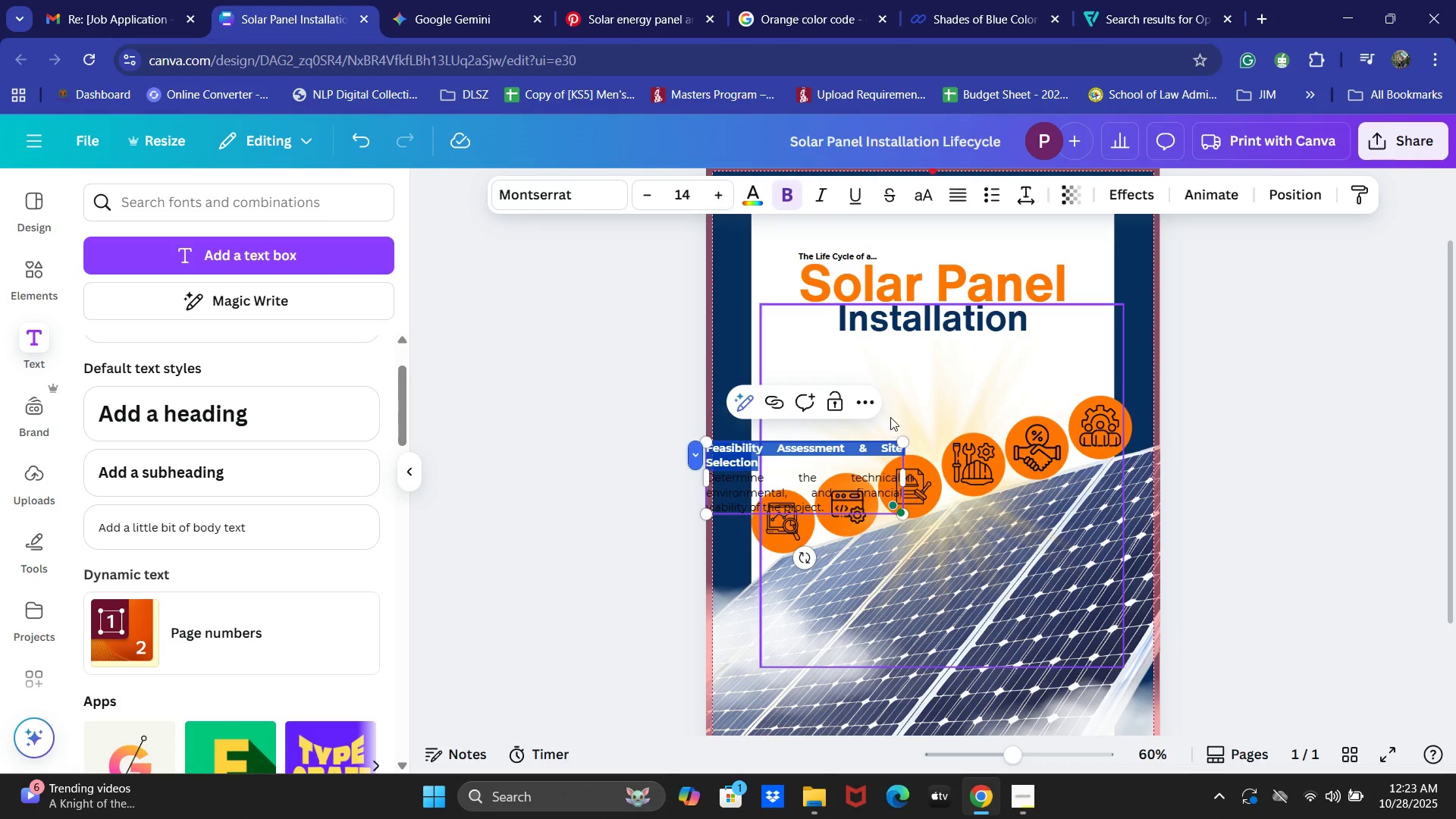 
left_click([516, 375])
 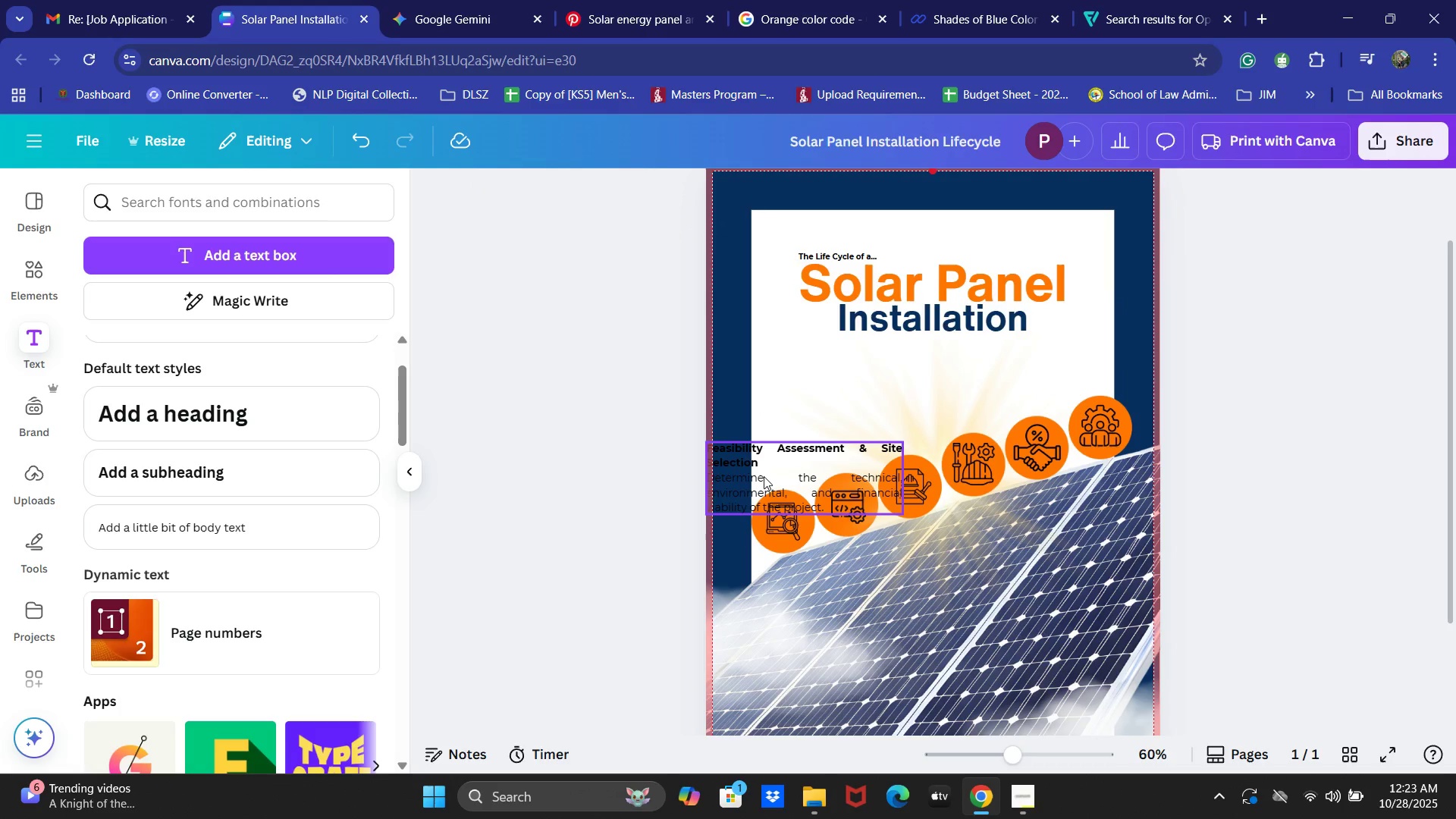 
left_click_drag(start_coordinate=[770, 466], to_coordinate=[822, 415])
 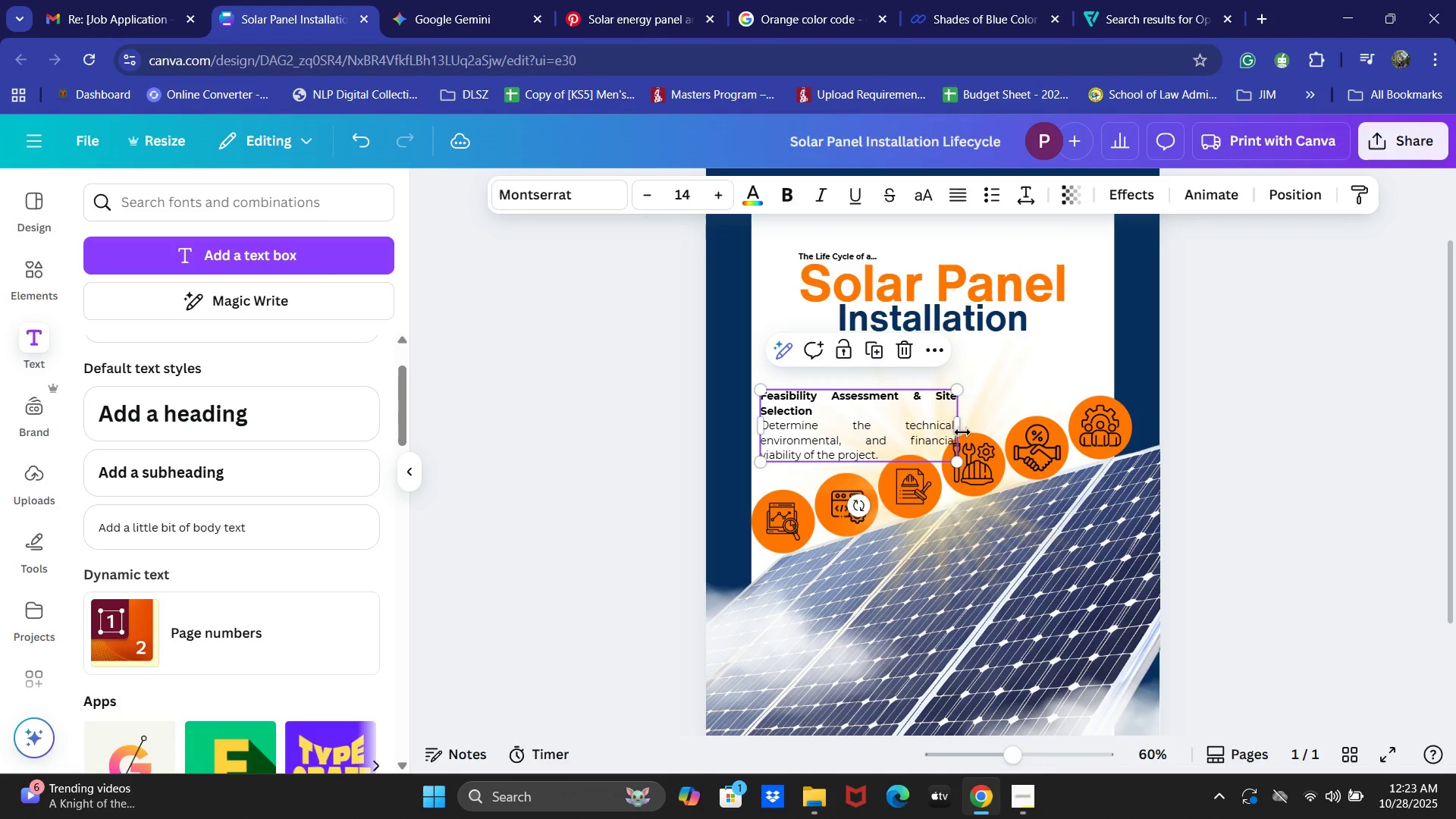 
left_click([953, 425])
 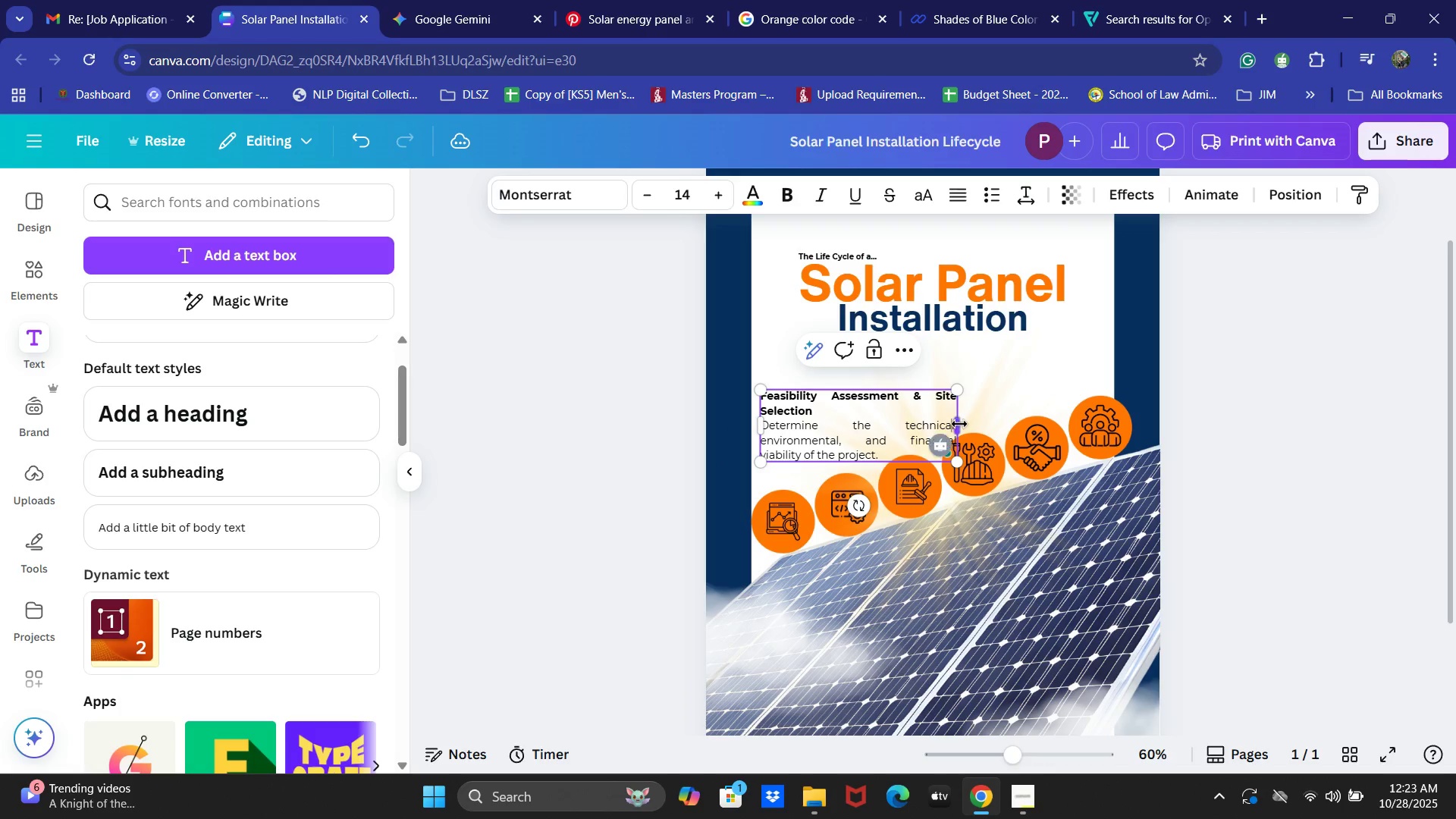 
left_click_drag(start_coordinate=[959, 424], to_coordinate=[833, 419])
 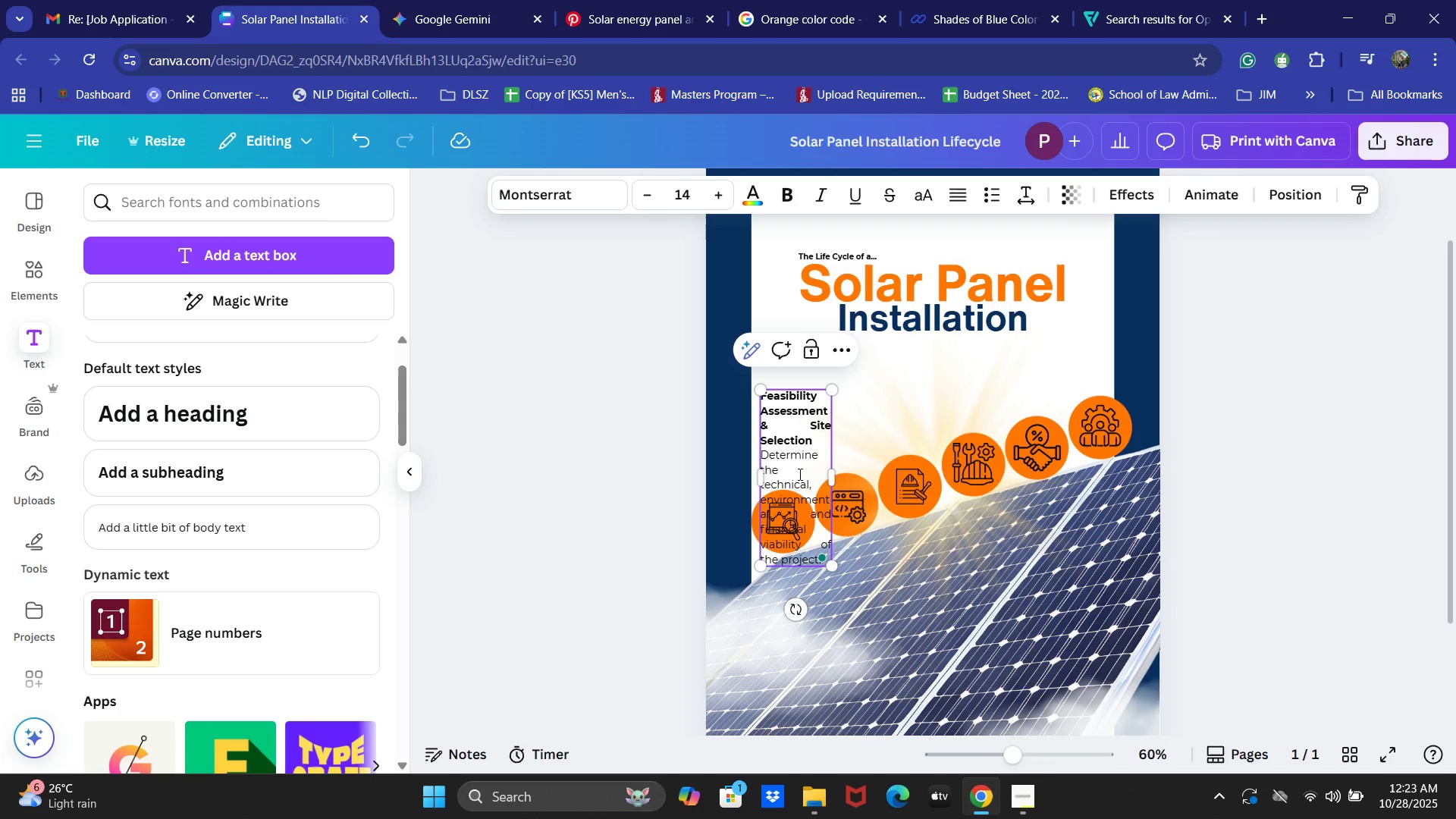 
left_click([895, 403])
 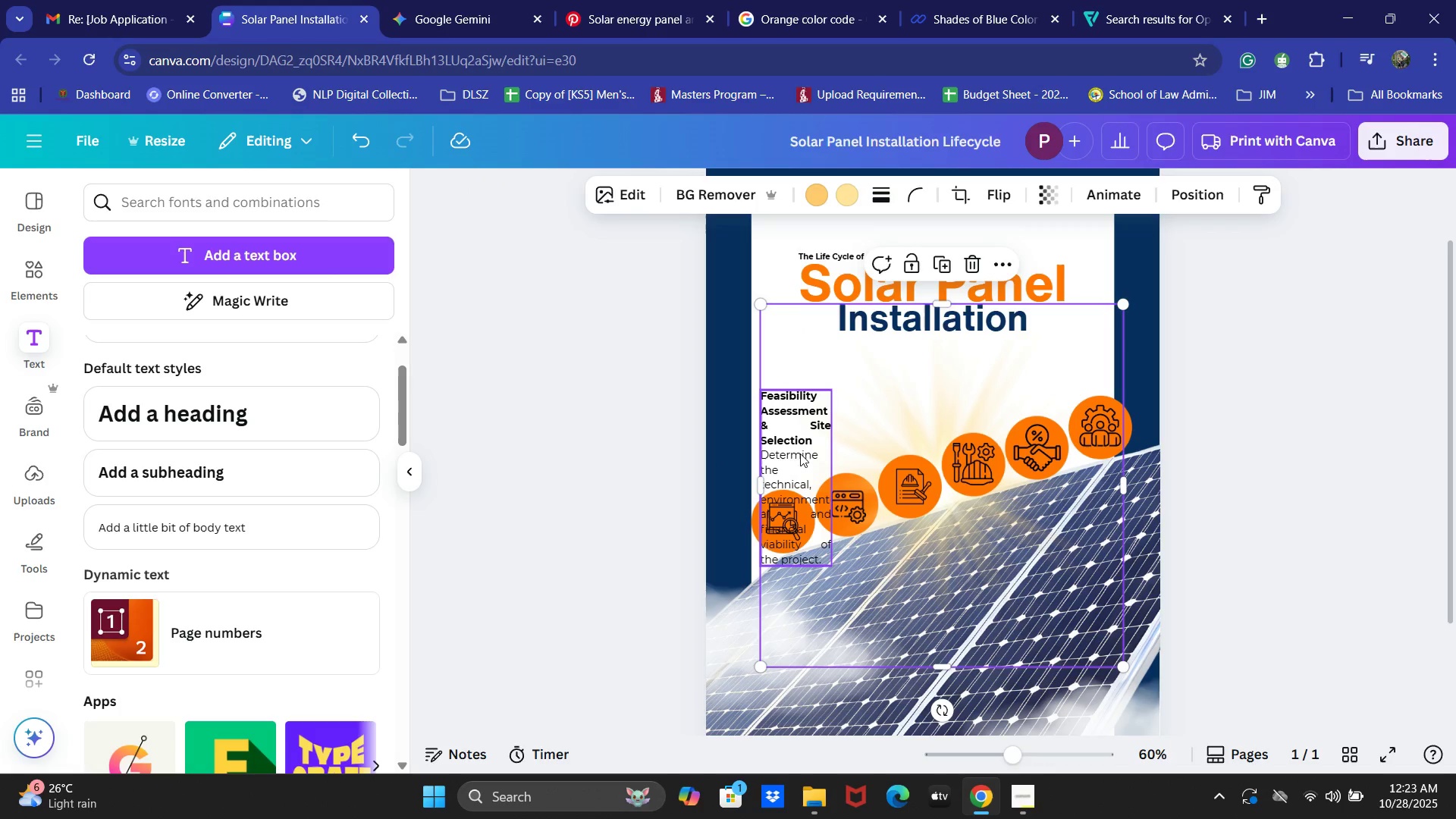 
left_click_drag(start_coordinate=[792, 458], to_coordinate=[789, 623])
 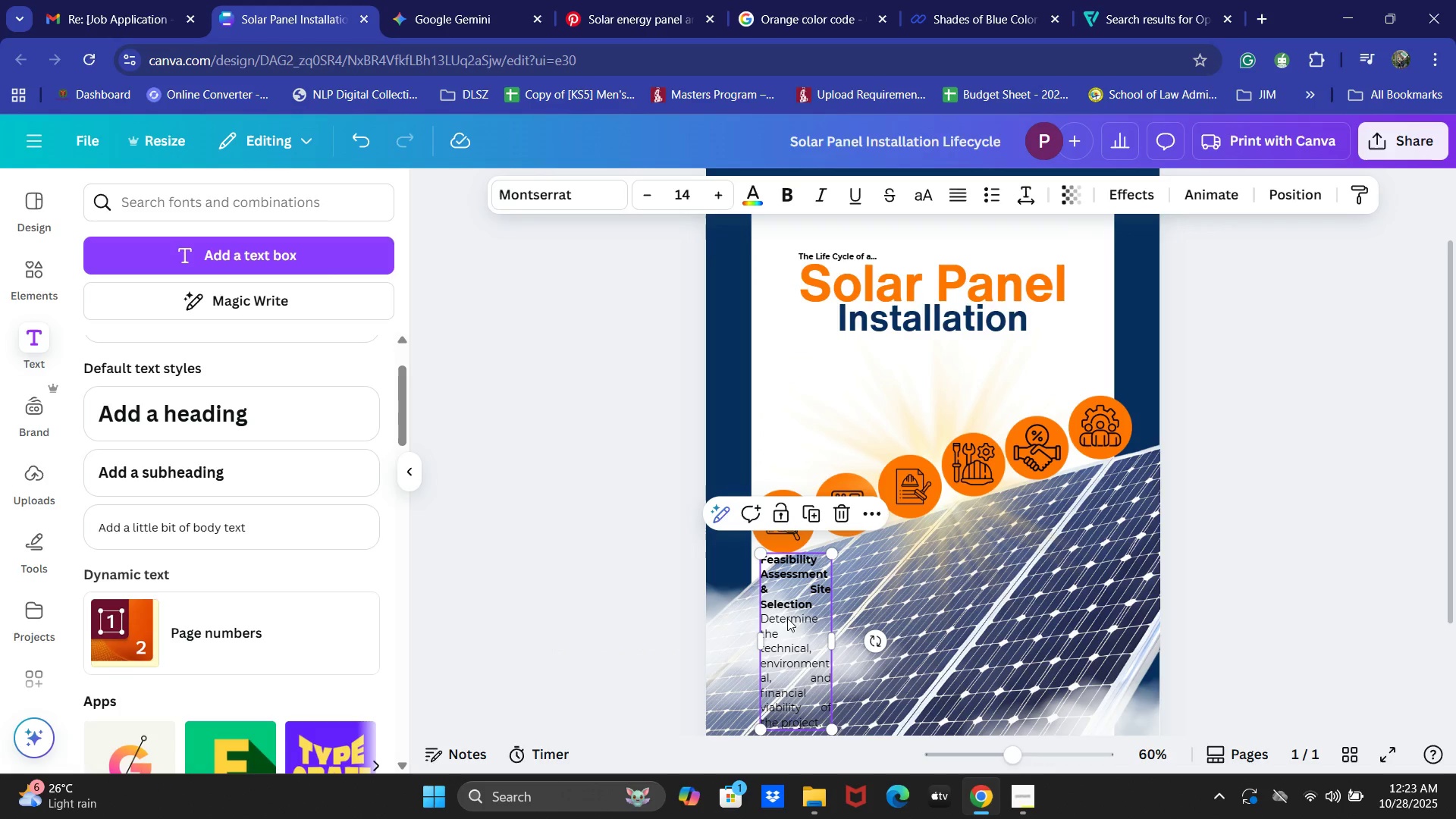 
left_click_drag(start_coordinate=[787, 618], to_coordinate=[777, 620])
 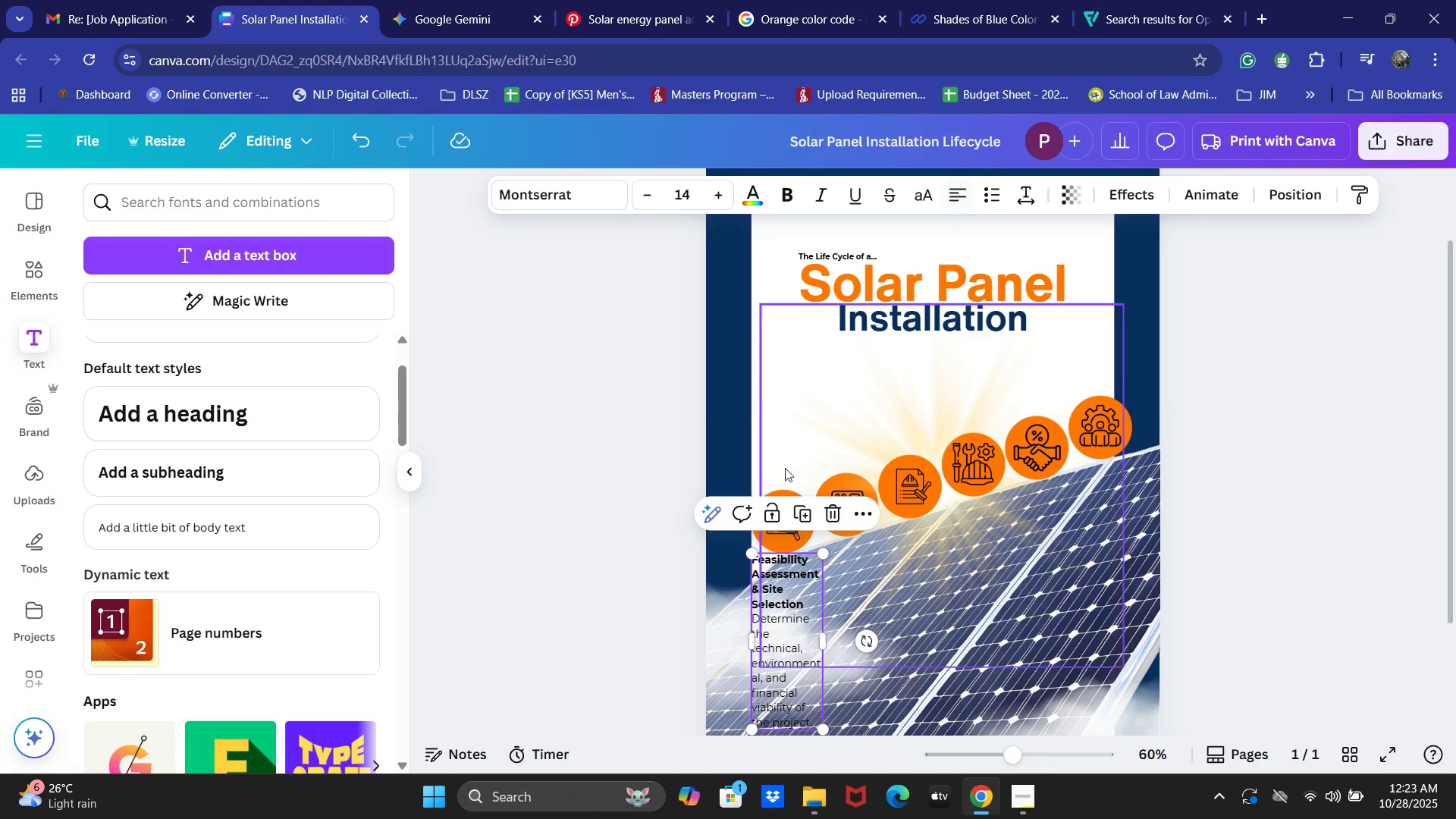 
left_click([481, 645])
 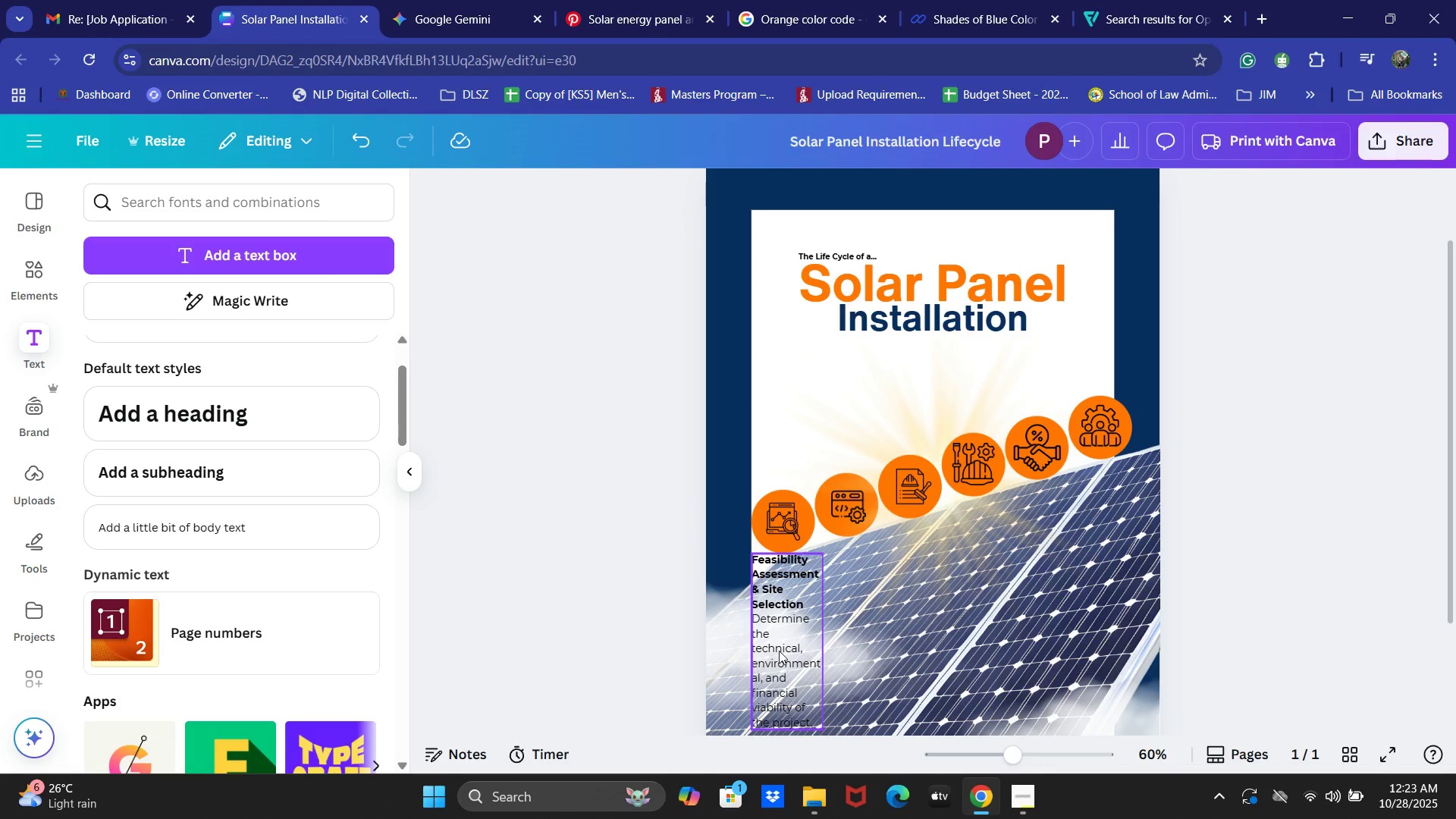 
left_click([786, 640])
 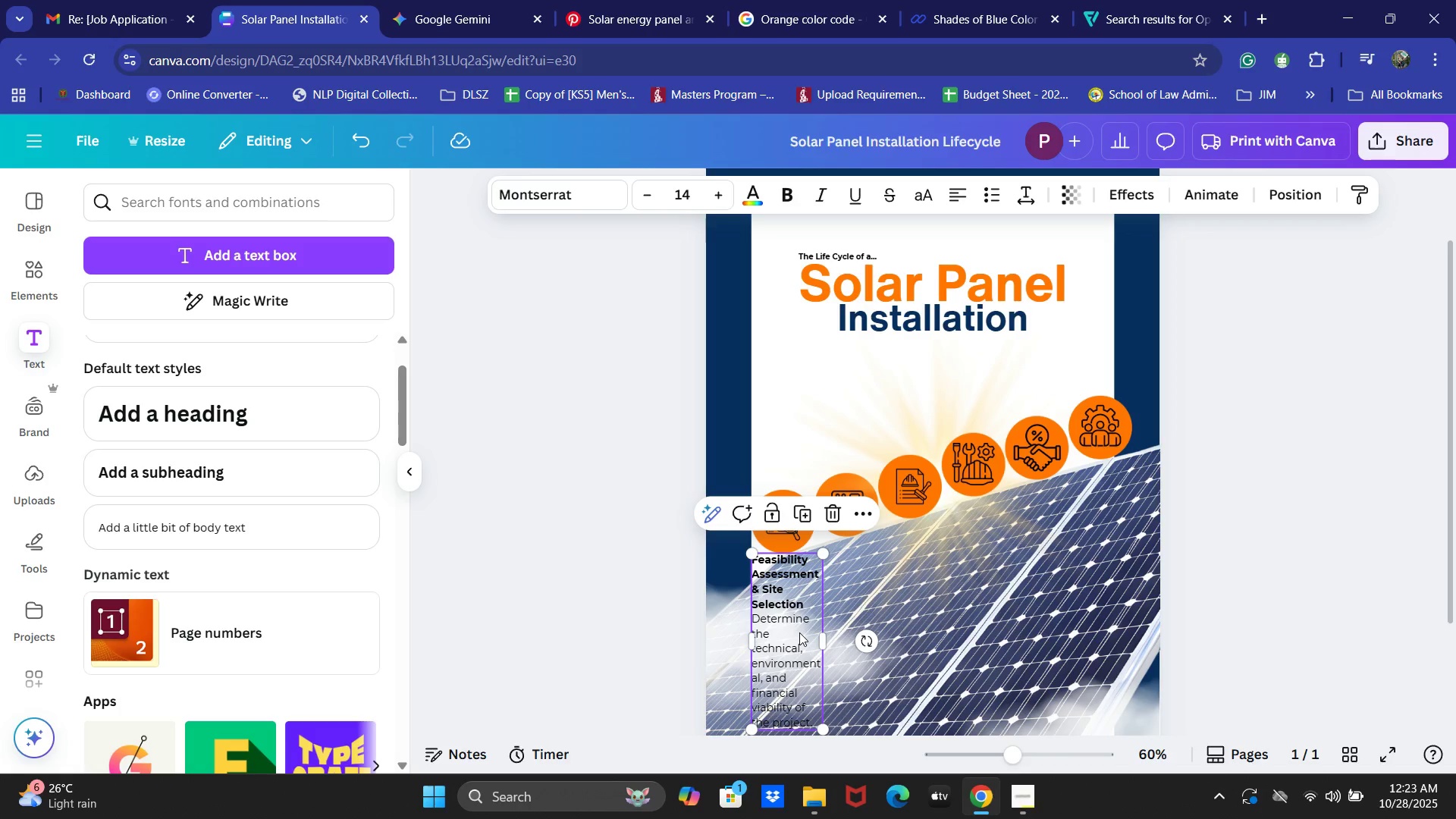 
key(ArrowRight)
 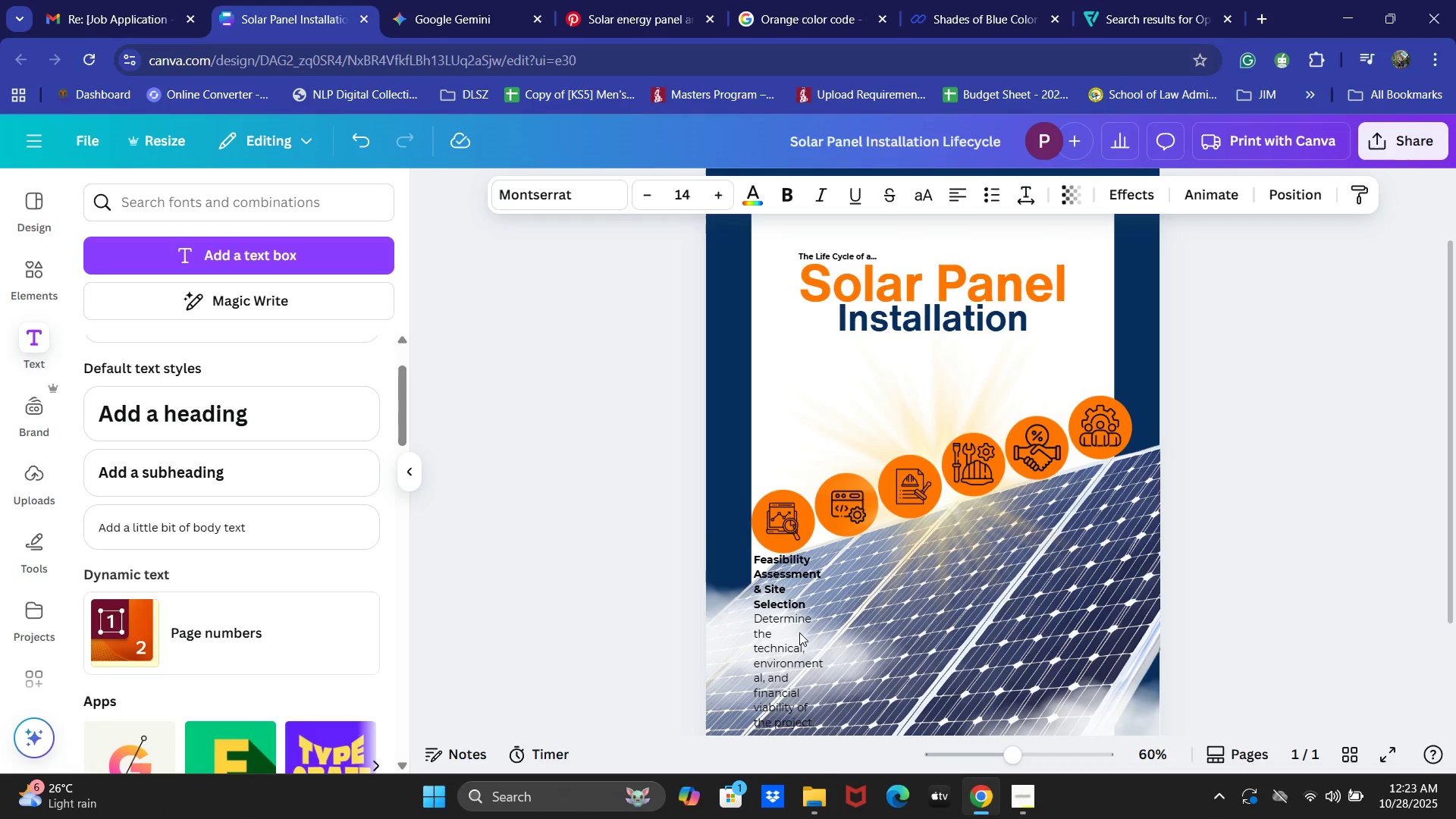 
key(ArrowRight)
 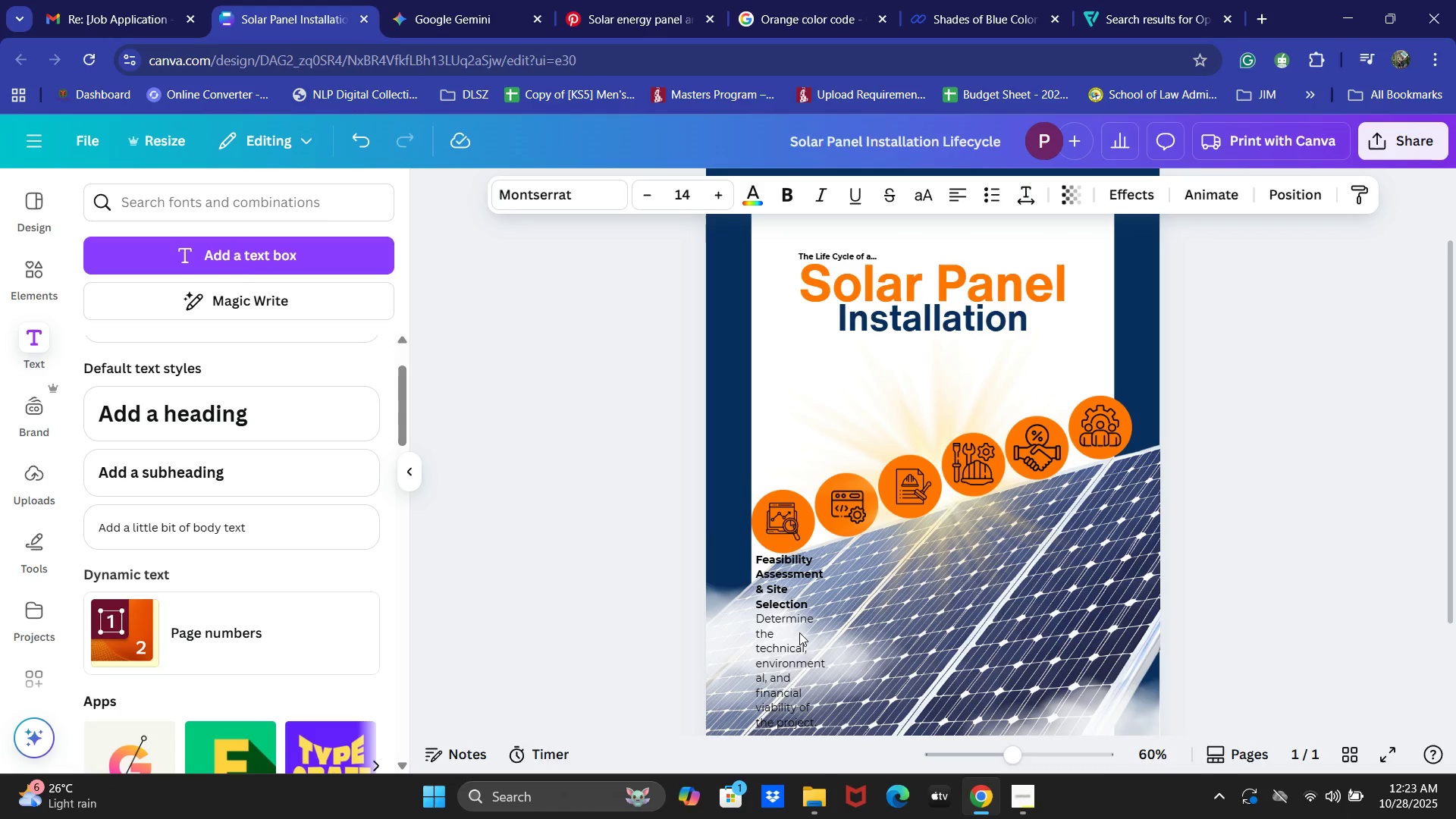 
key(ArrowRight)
 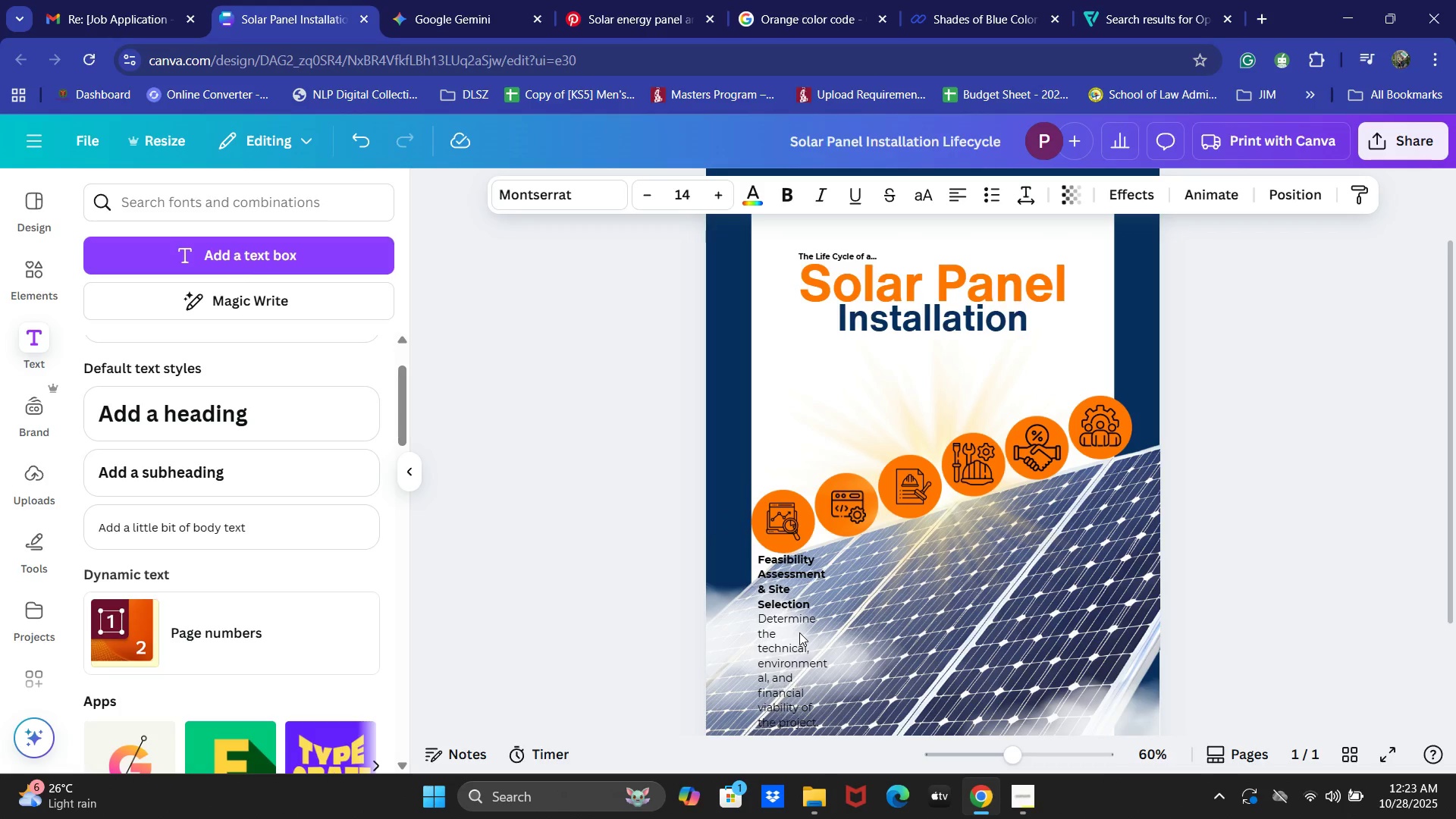 
key(ArrowRight)
 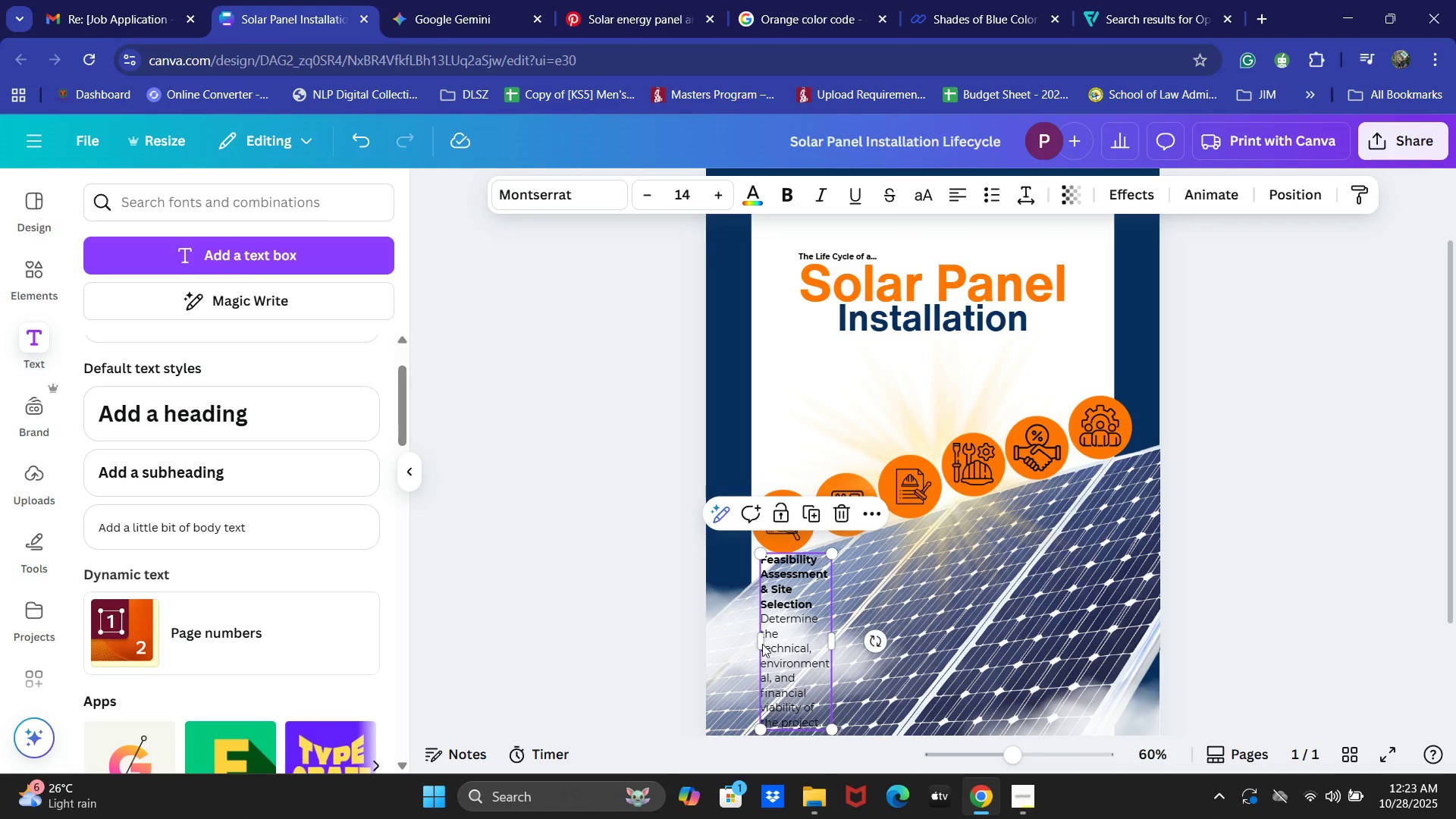 
left_click_drag(start_coordinate=[755, 643], to_coordinate=[749, 643])
 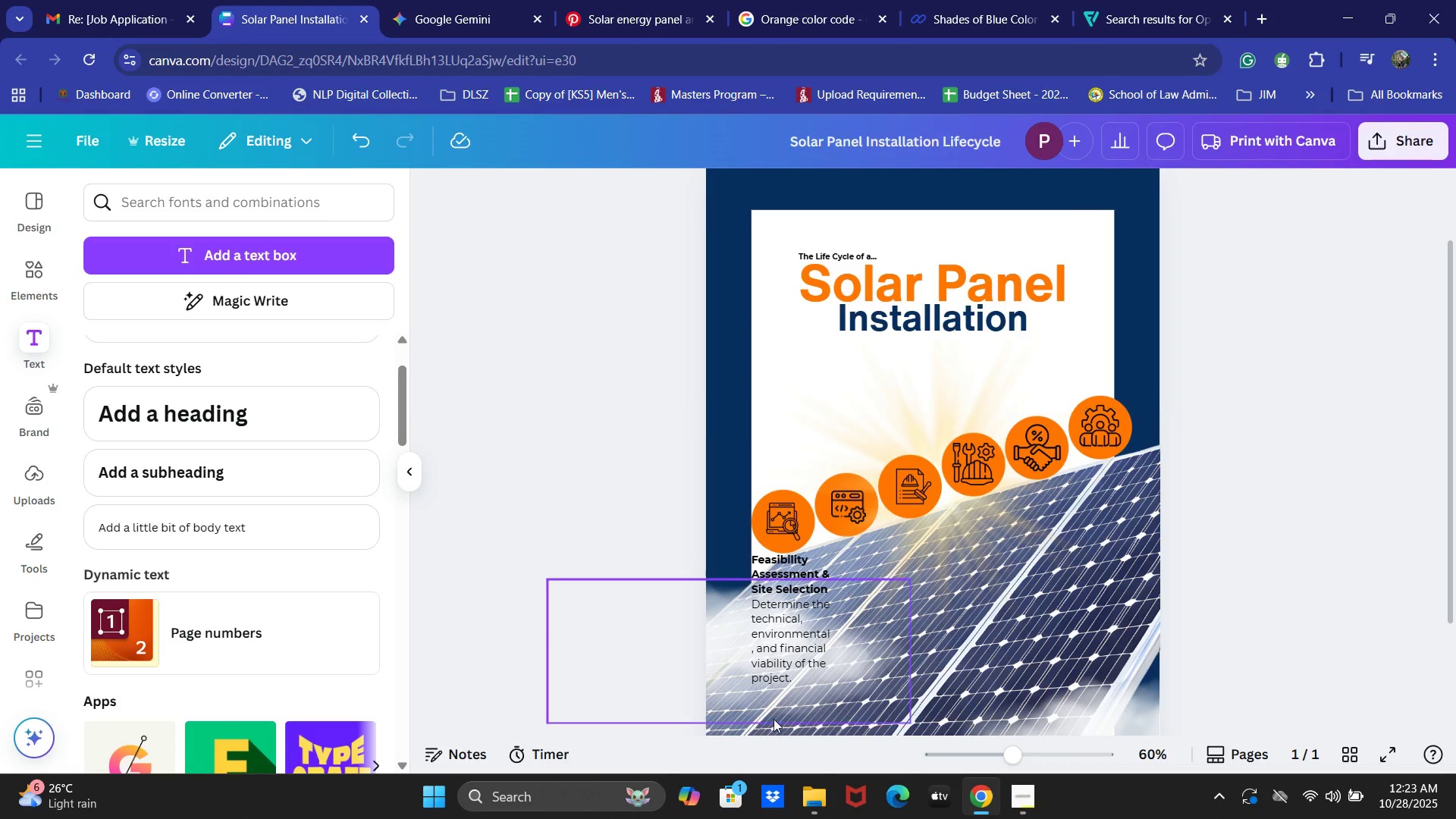 
left_click_drag(start_coordinate=[816, 610], to_coordinate=[818, 618])
 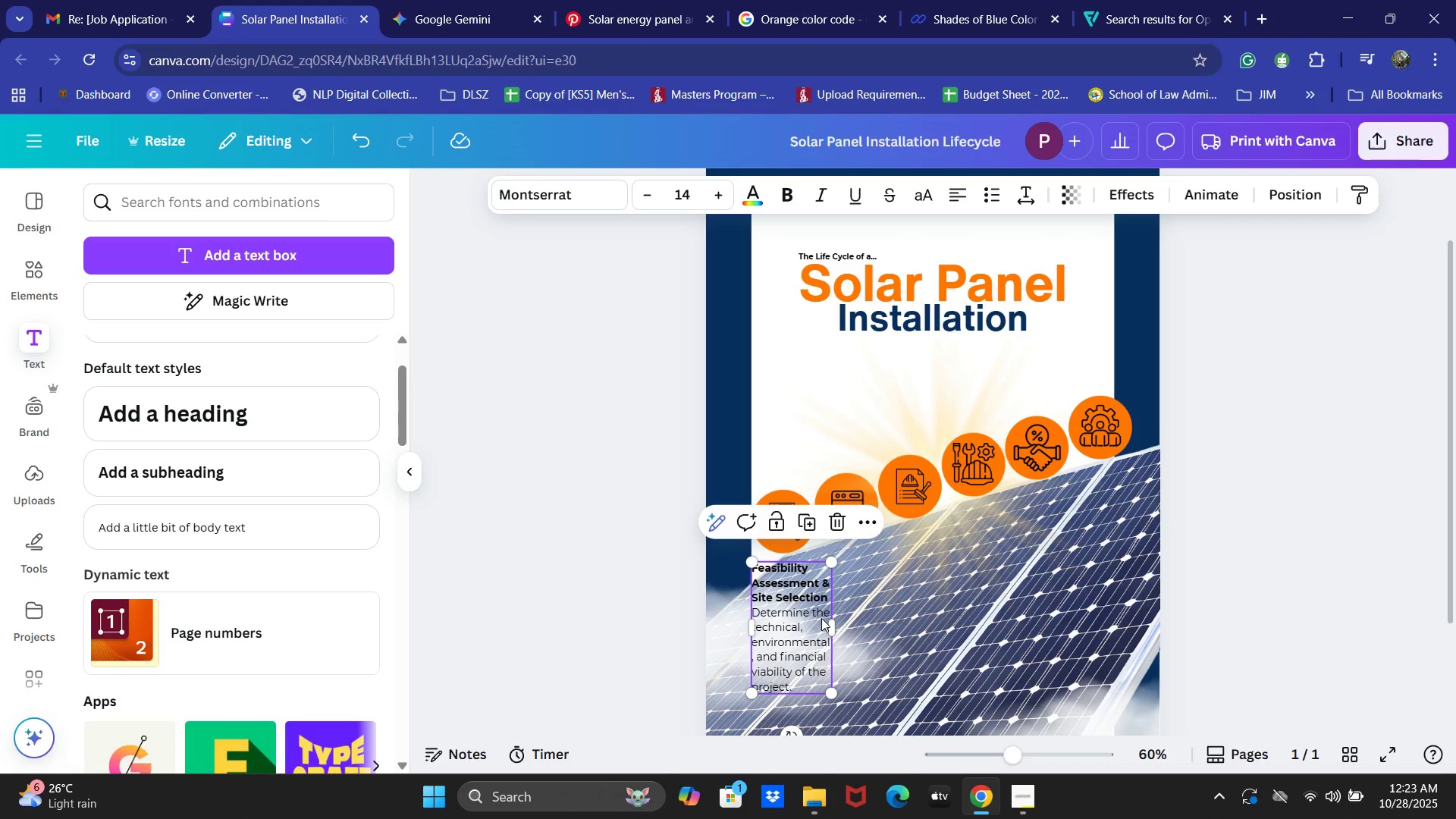 
left_click_drag(start_coordinate=[805, 607], to_coordinate=[805, 402])
 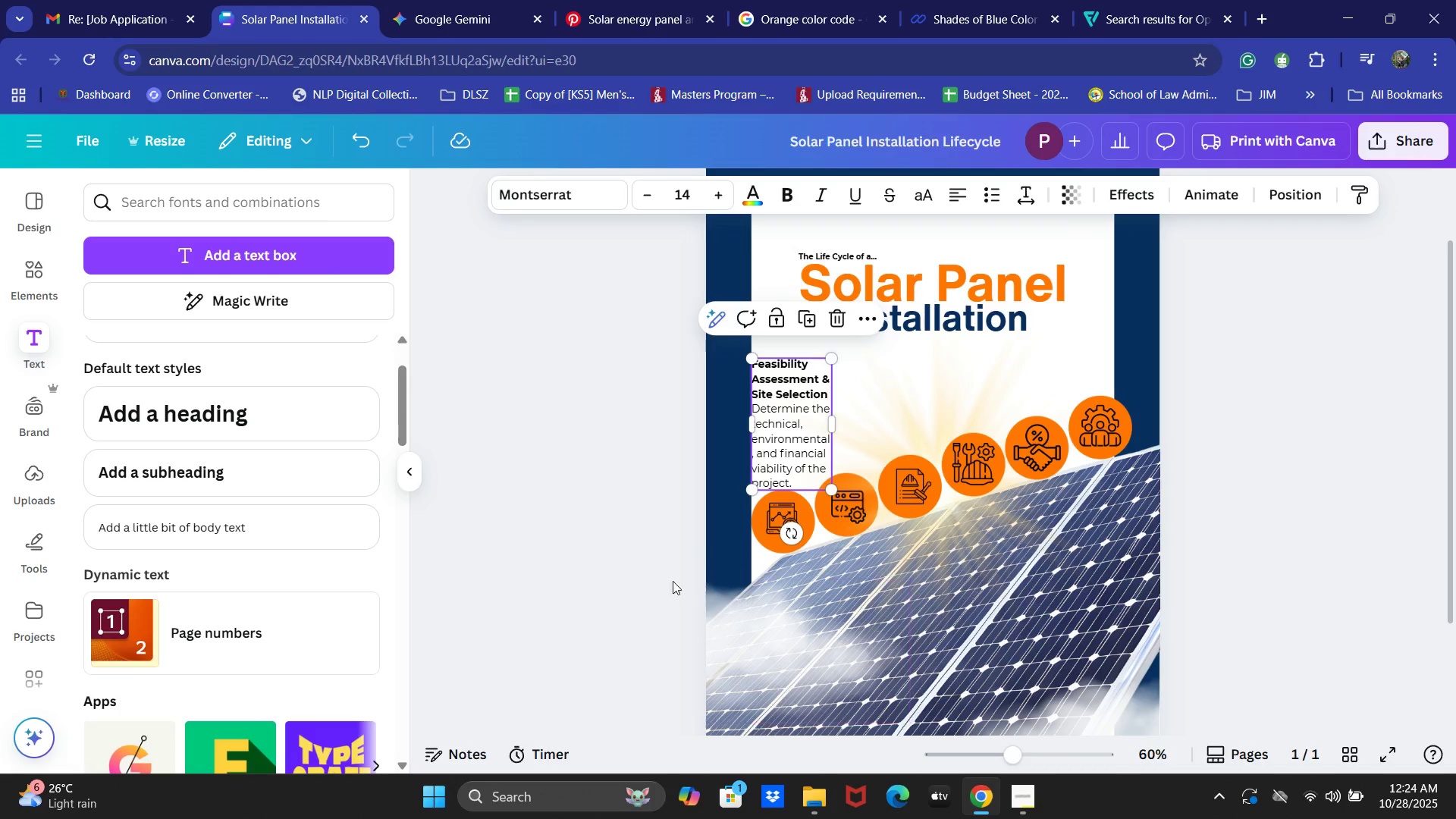 
left_click_drag(start_coordinate=[749, 636], to_coordinate=[728, 636])
 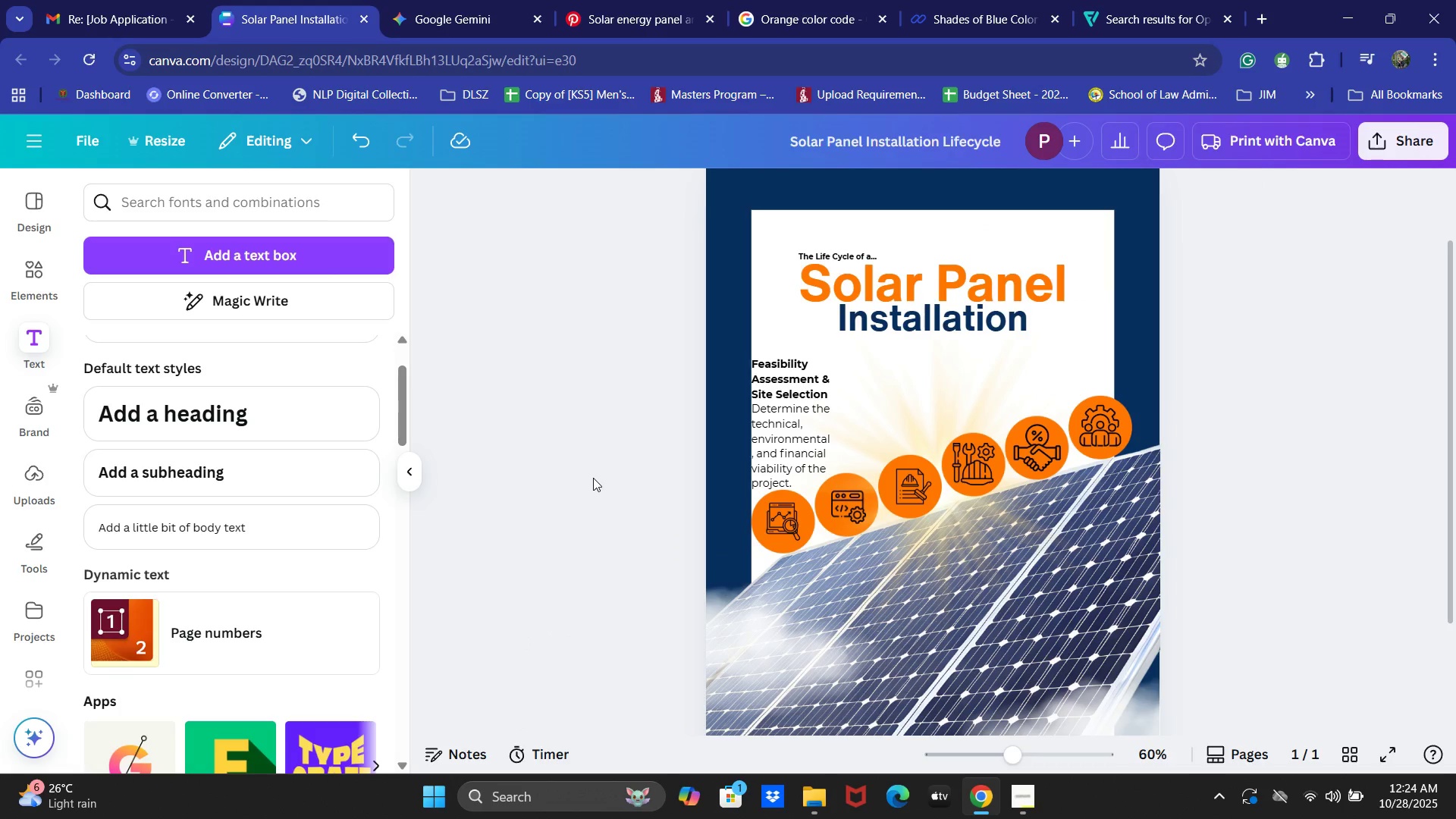 
left_click([821, 453])
 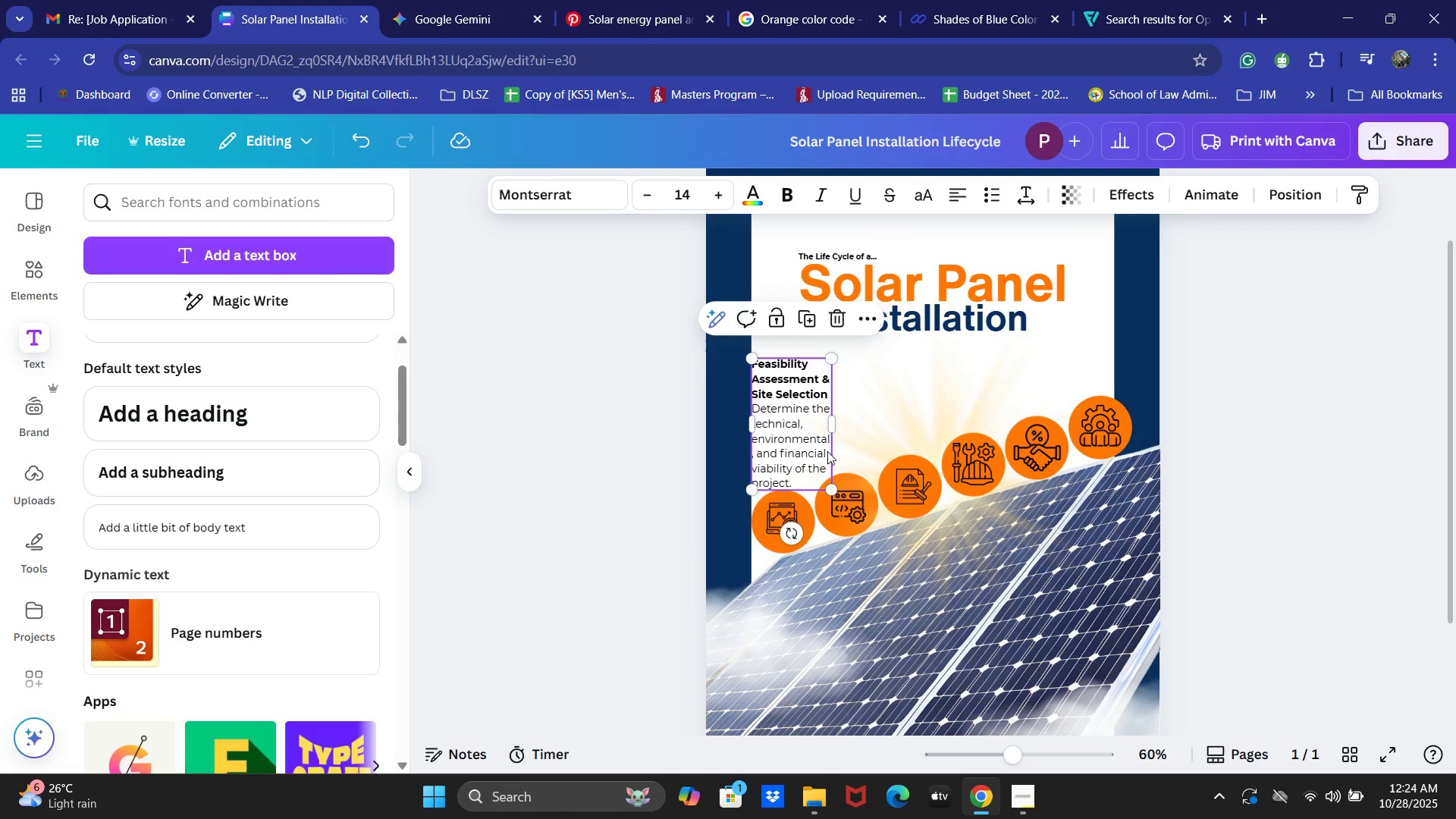 
key(Control+C)
 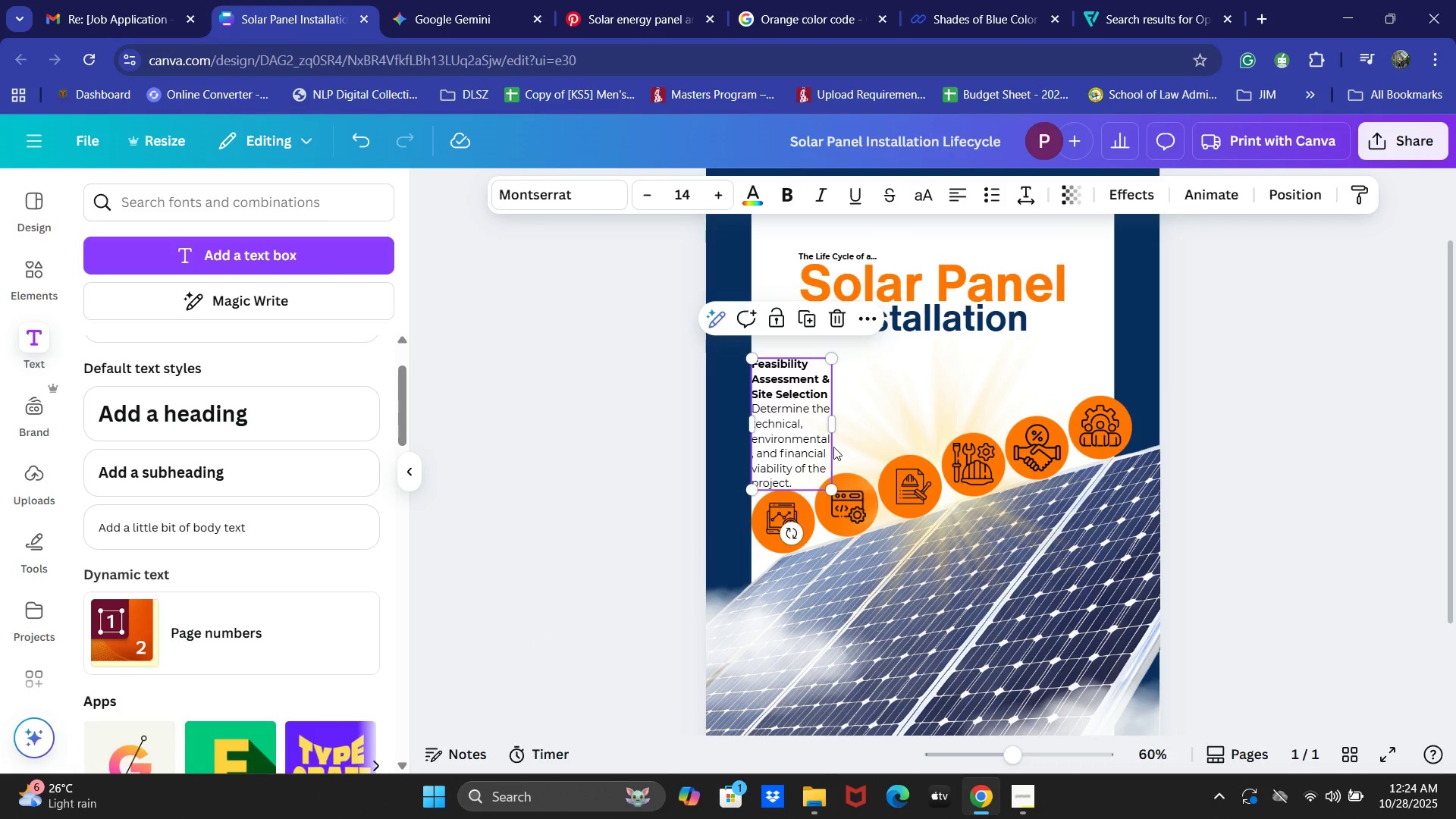 
key(Control+V)
 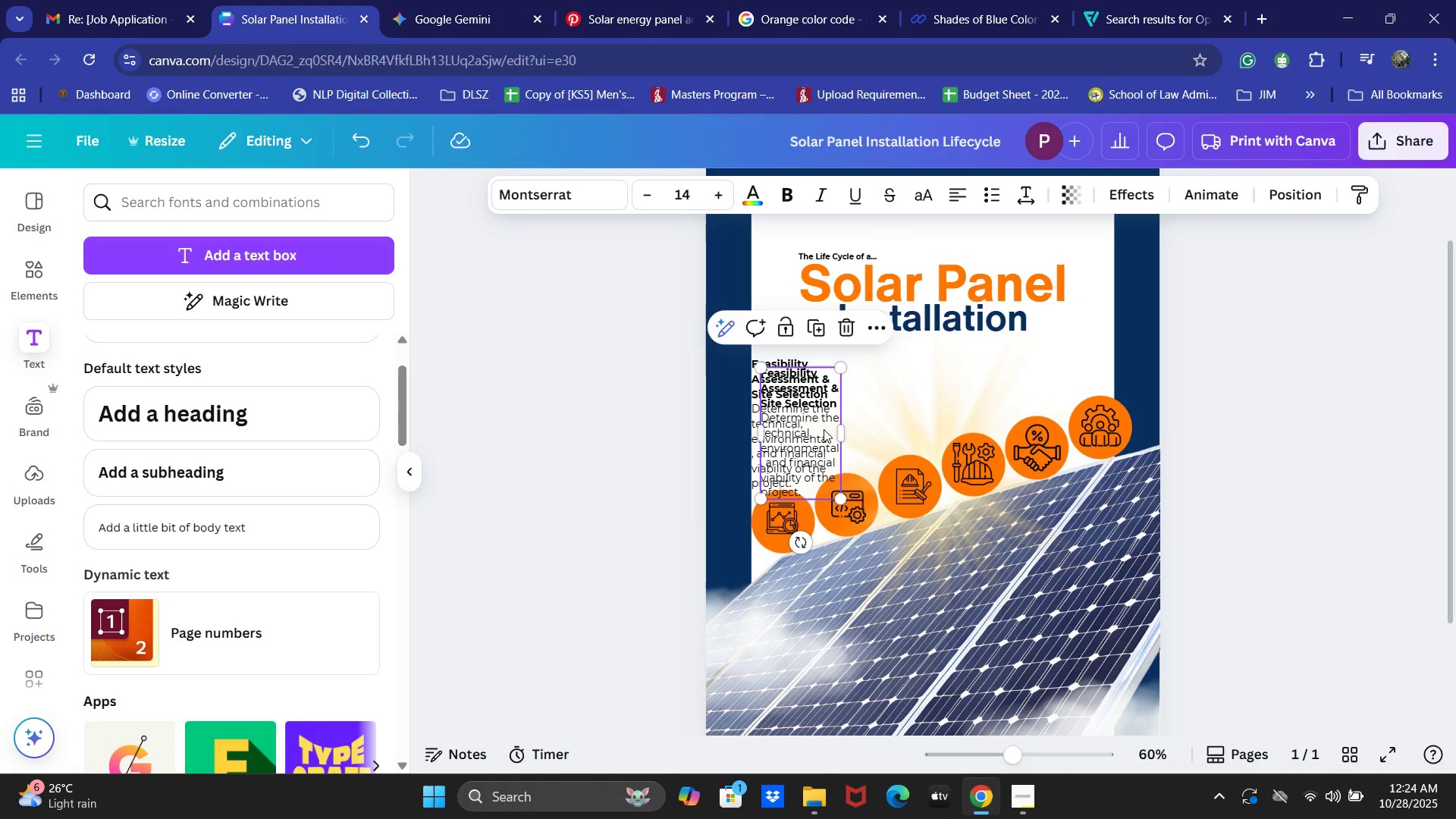 
left_click_drag(start_coordinate=[824, 429], to_coordinate=[883, 606])
 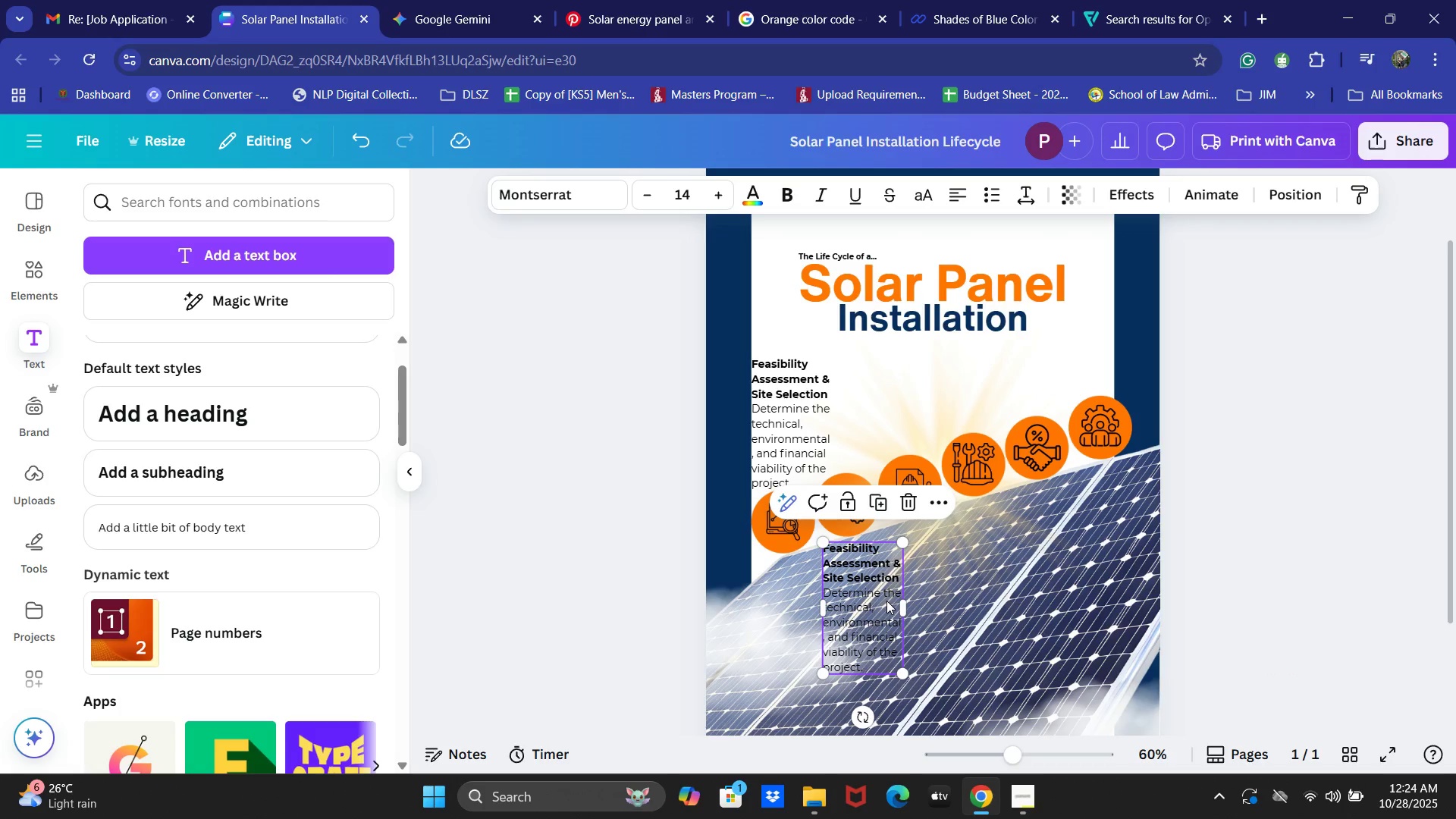 
key(ArrowLeft)
 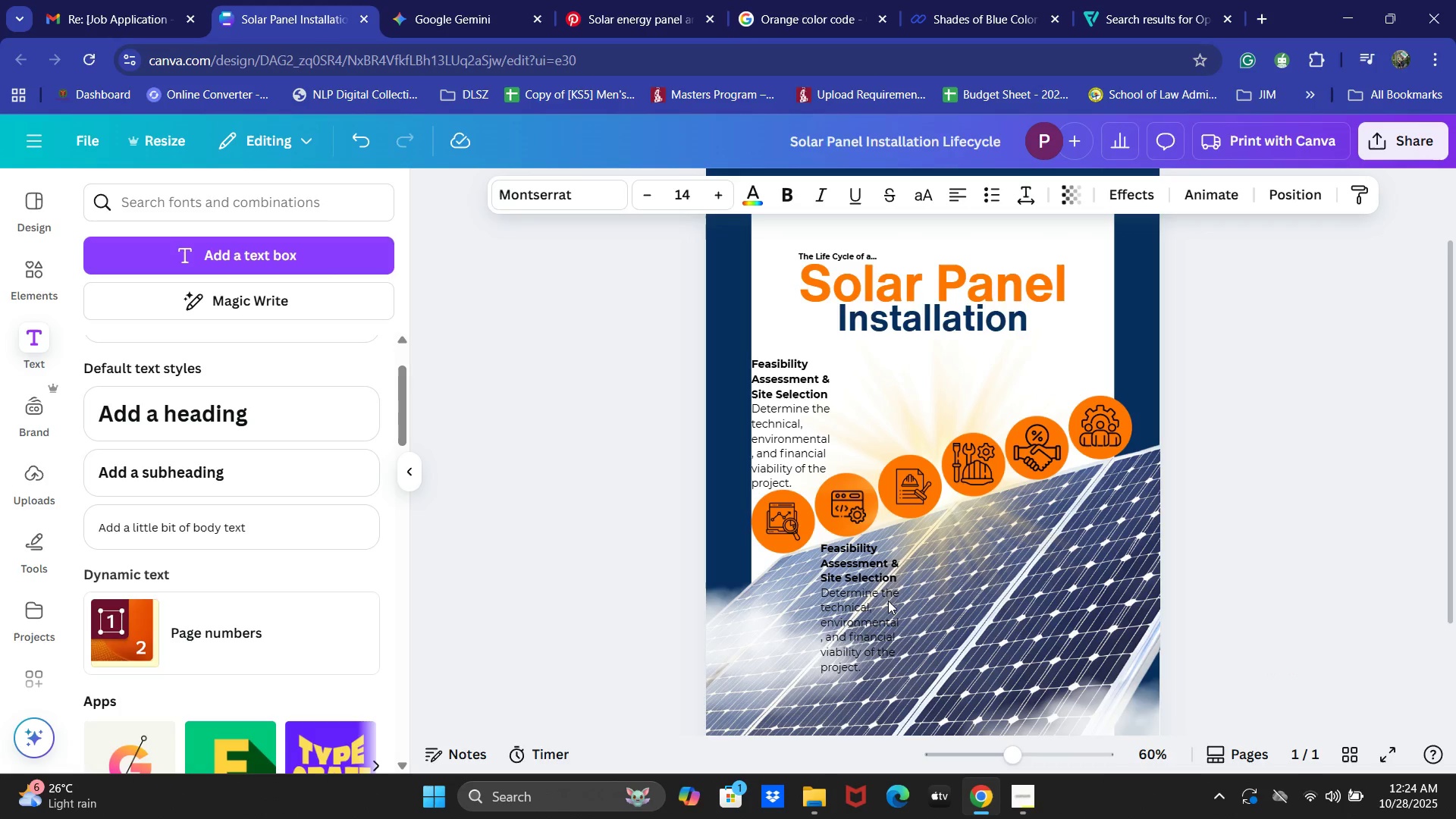 
key(ArrowLeft)
 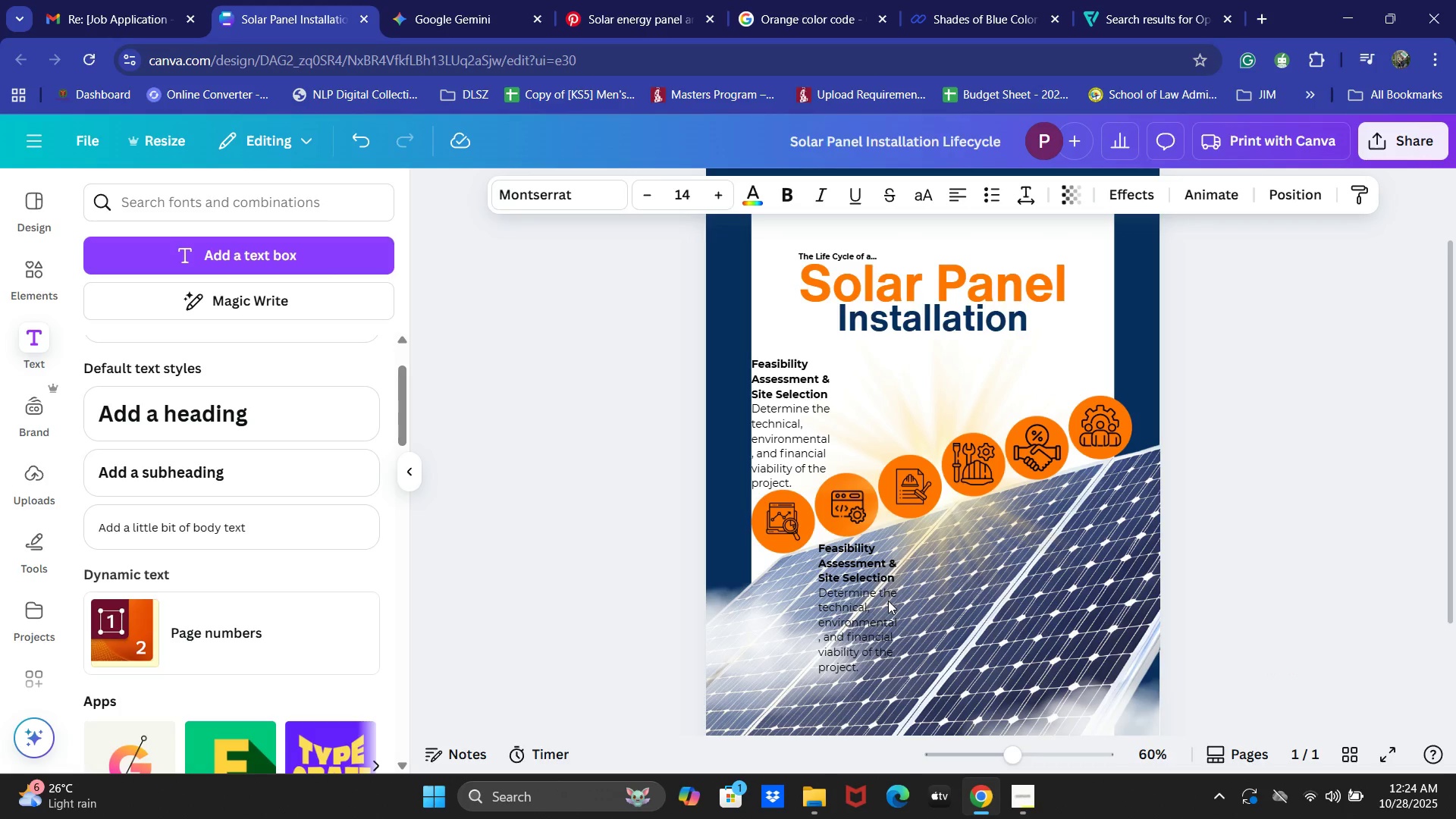 
key(ArrowLeft)
 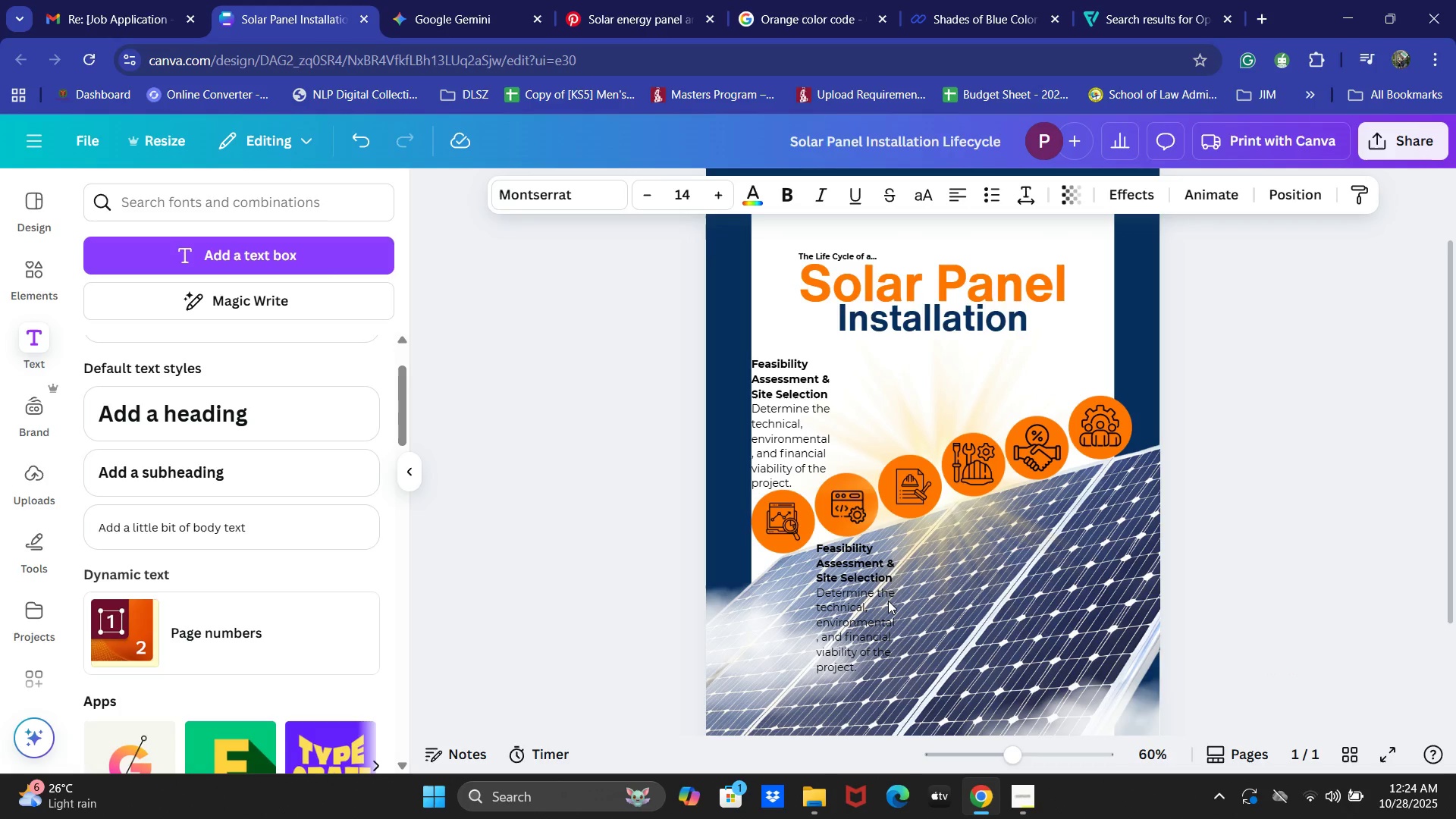 
key(ArrowLeft)
 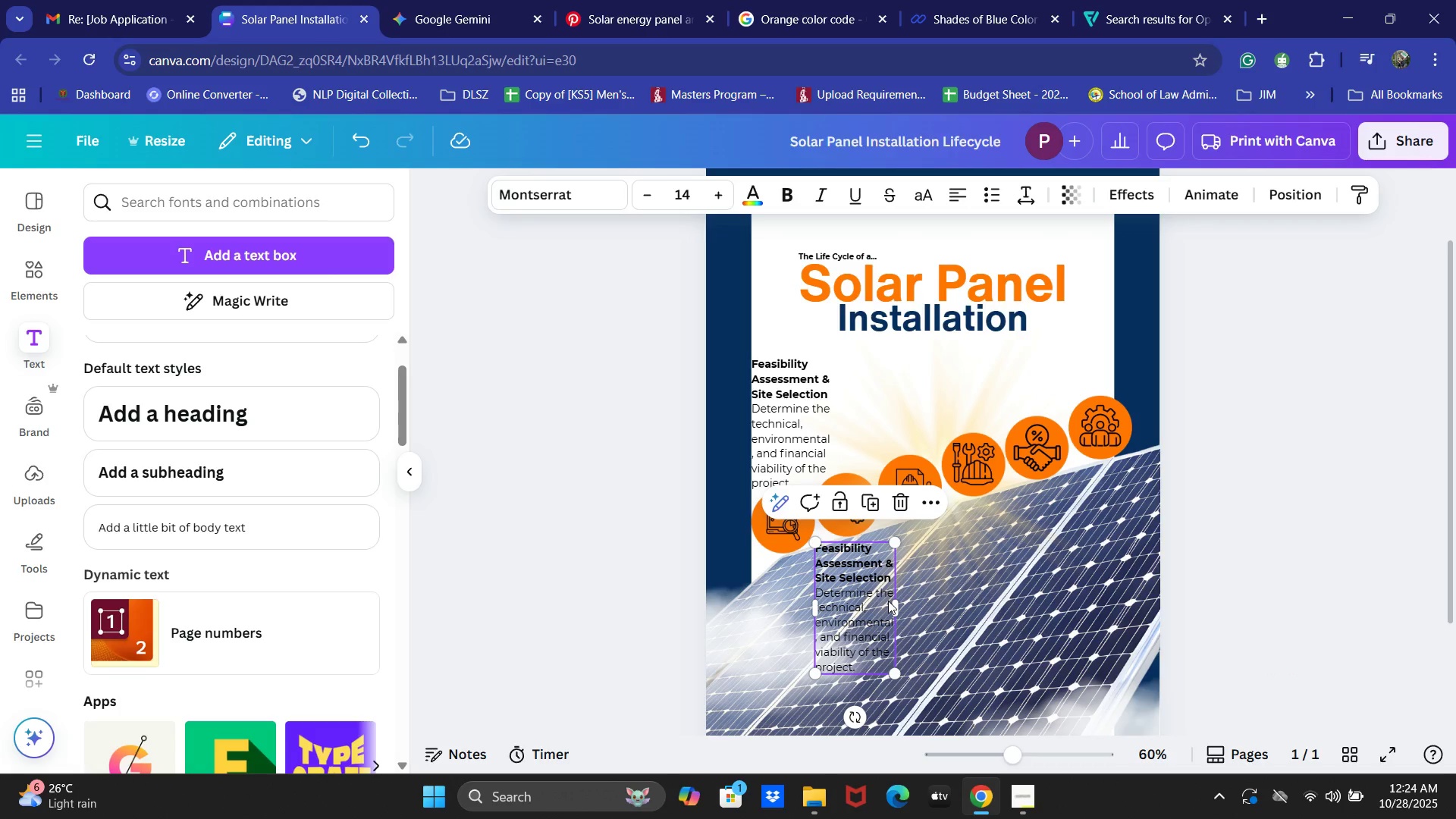 
wait(23.4)
 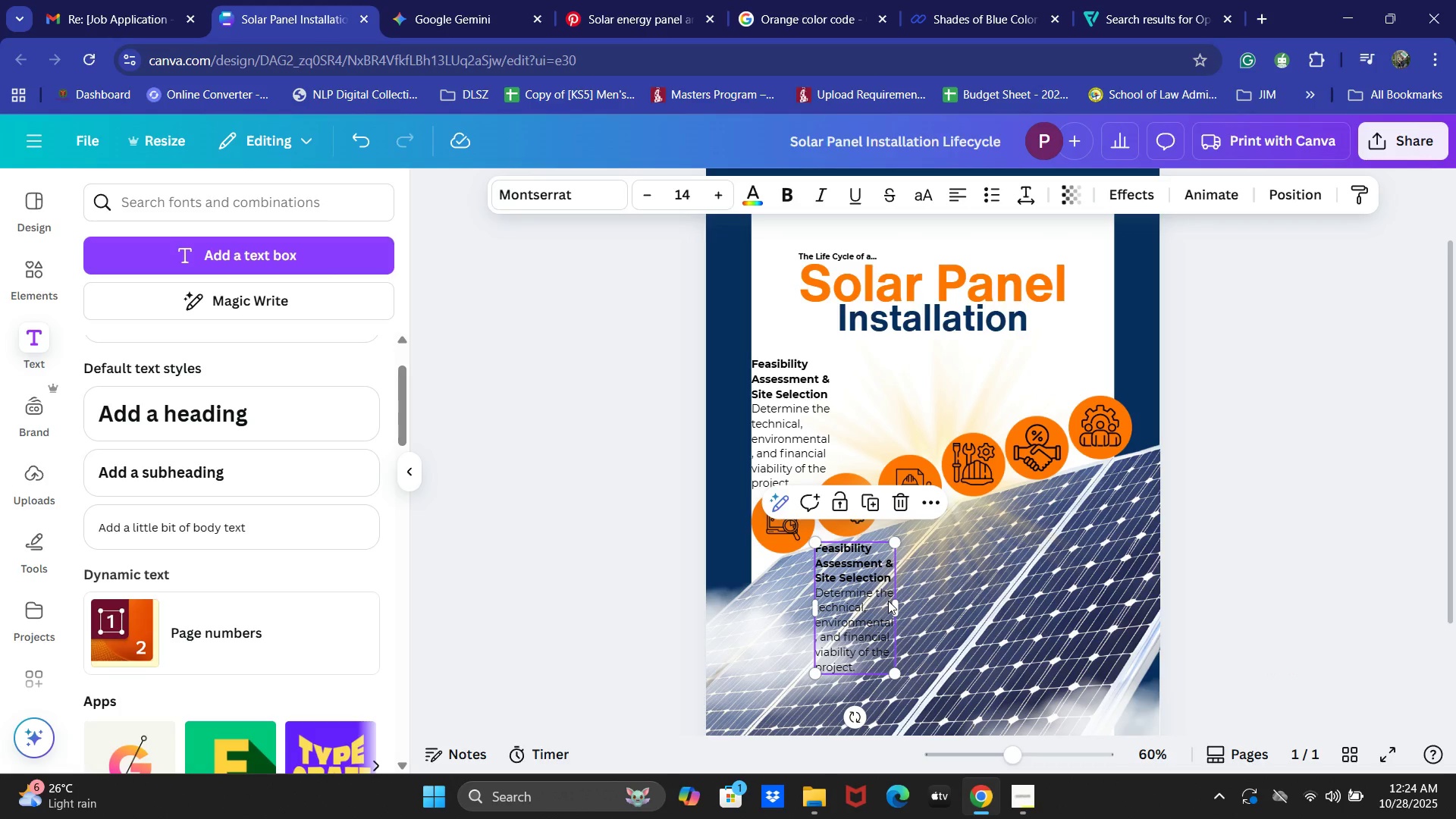 
left_click([811, 438])
 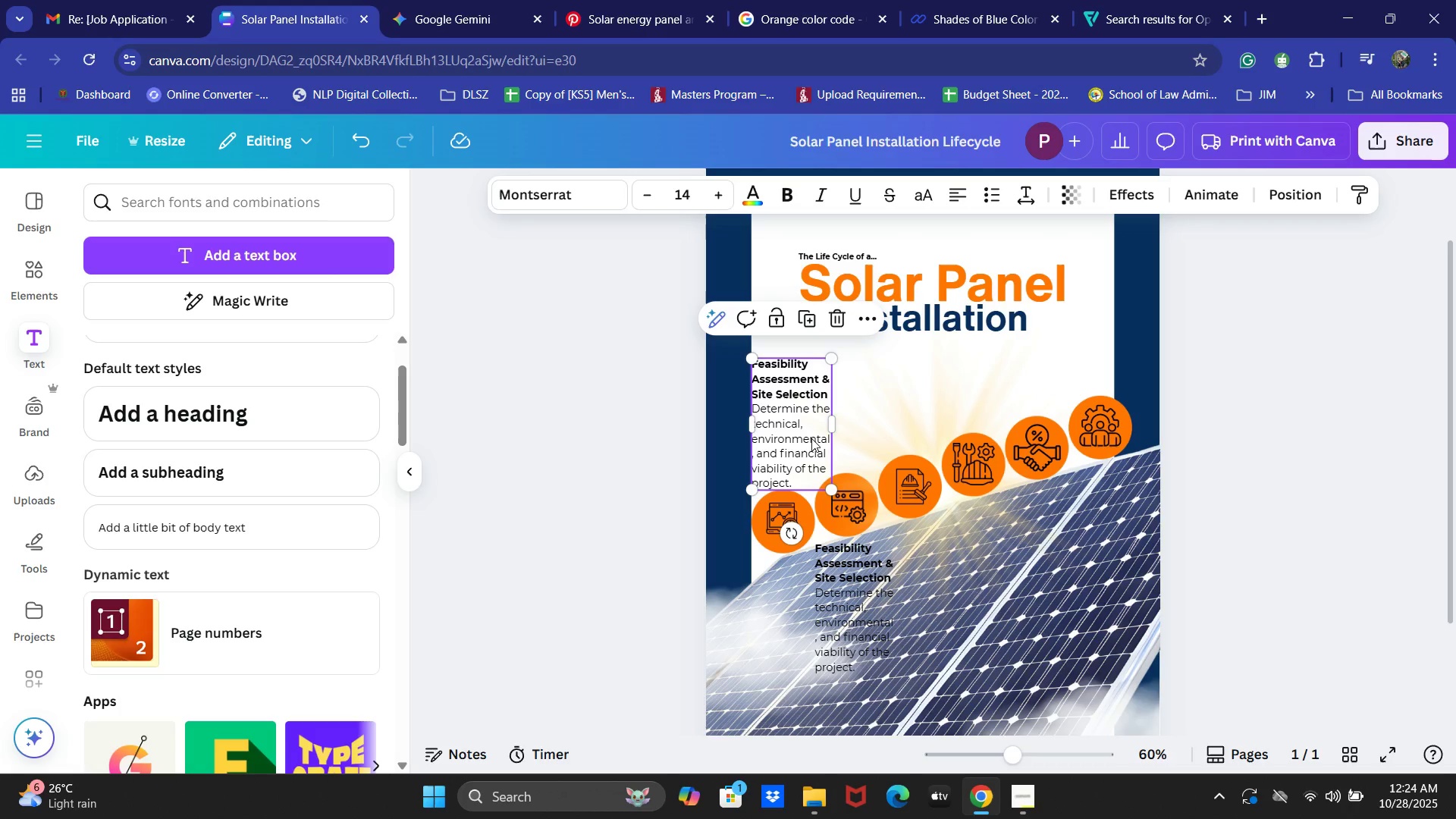 
key(ArrowUp)
 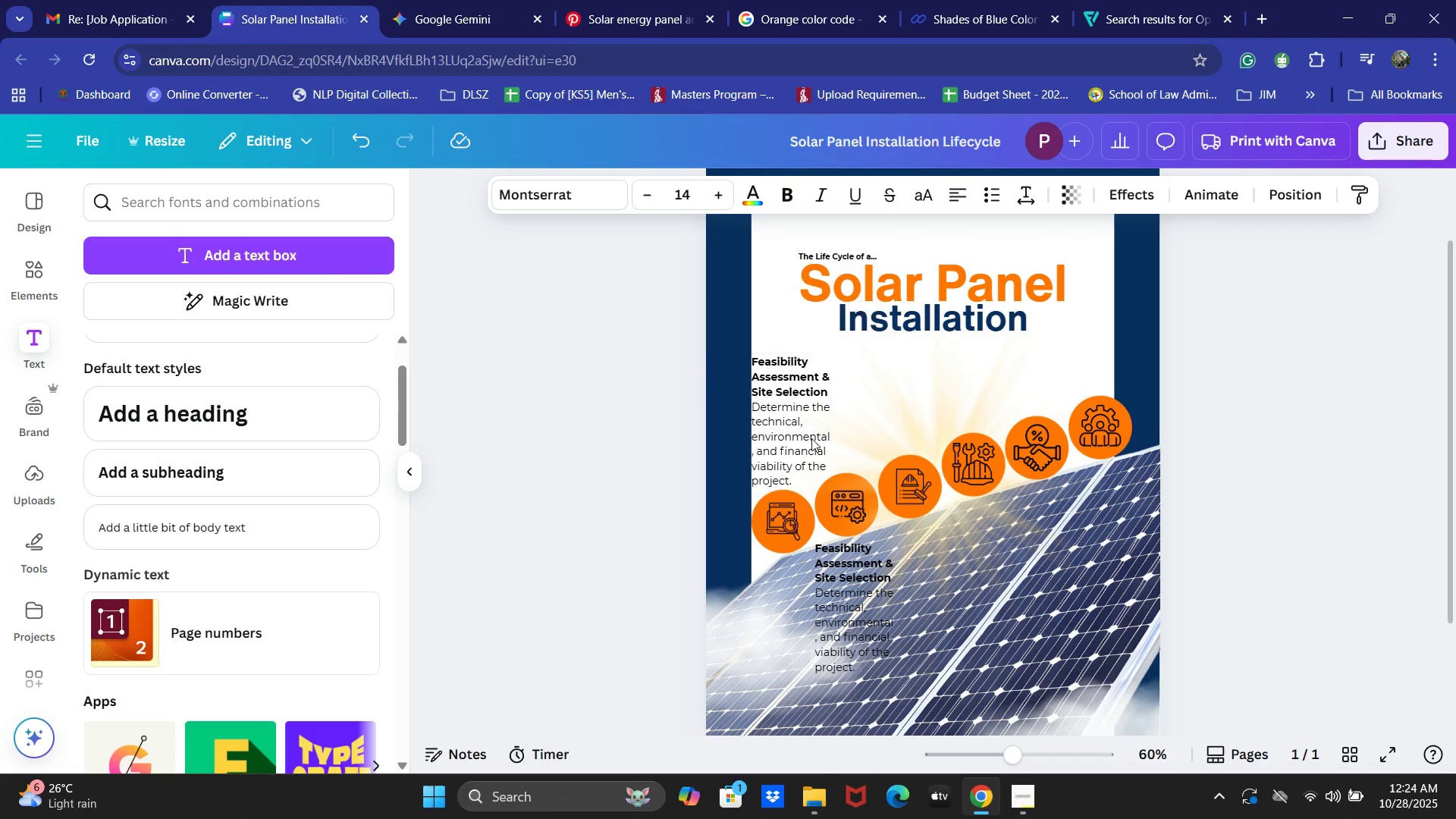 
key(ArrowUp)
 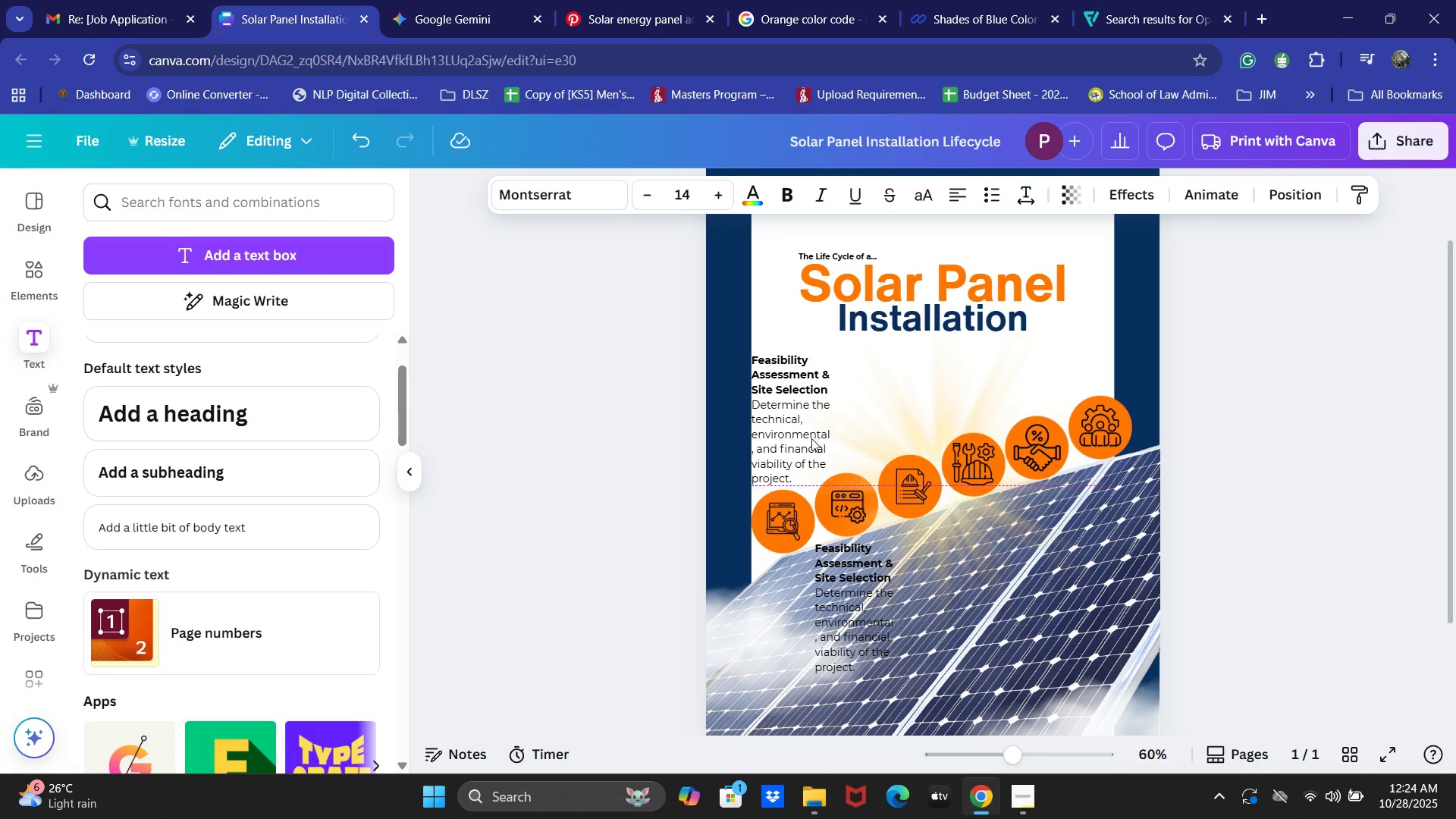 
key(ArrowUp)
 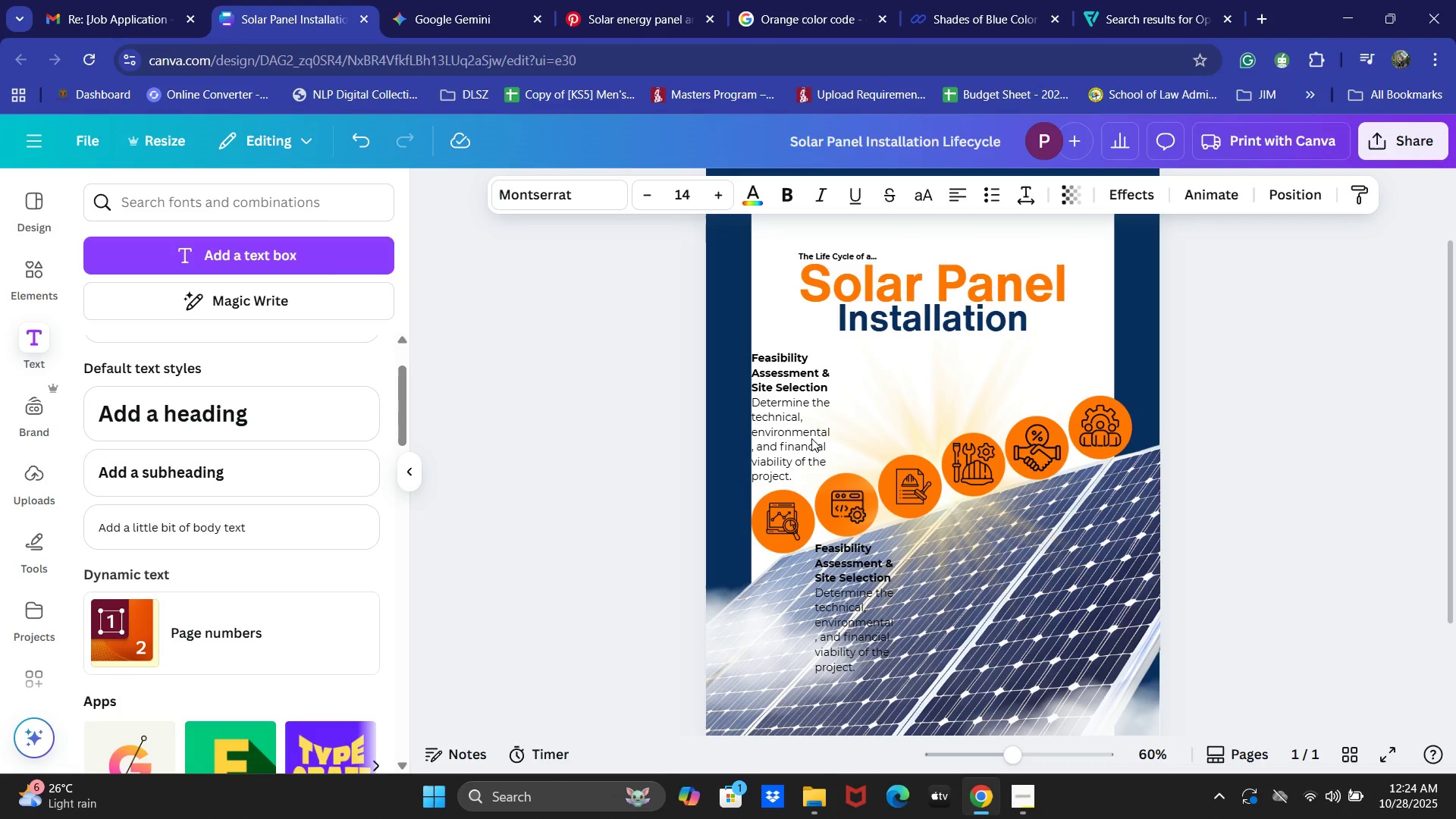 
key(ArrowUp)
 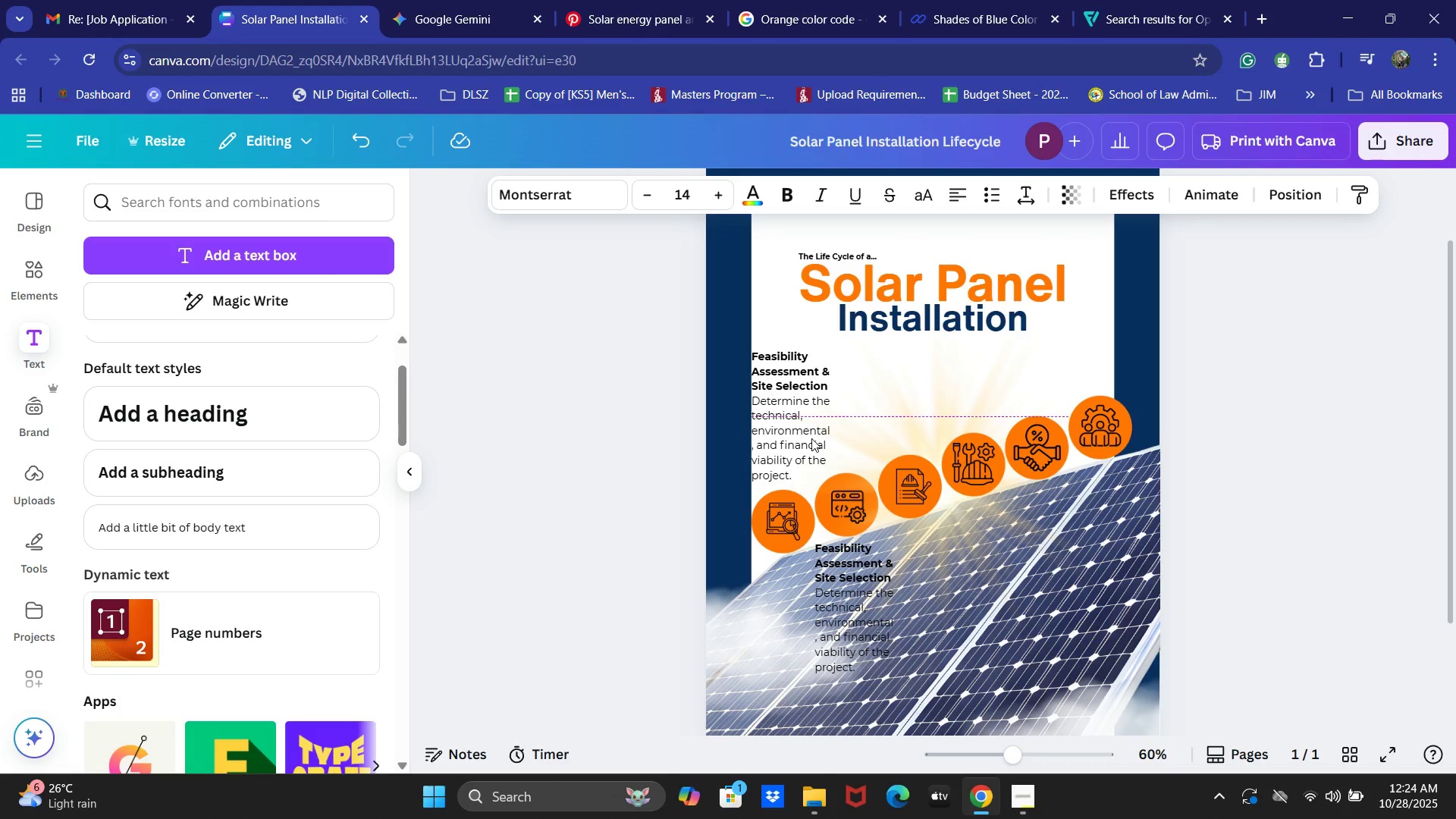 
key(ArrowUp)
 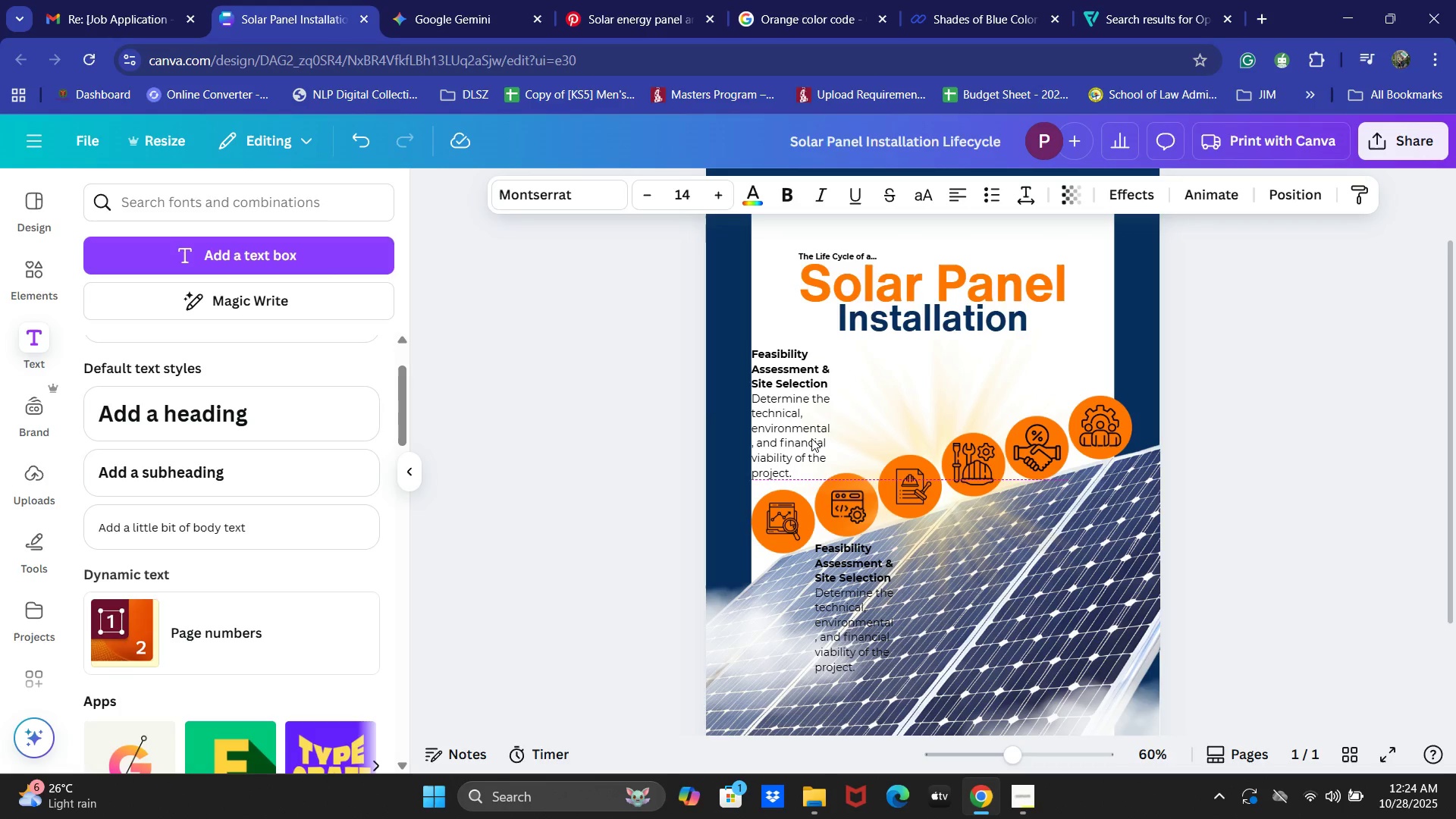 
key(ArrowUp)
 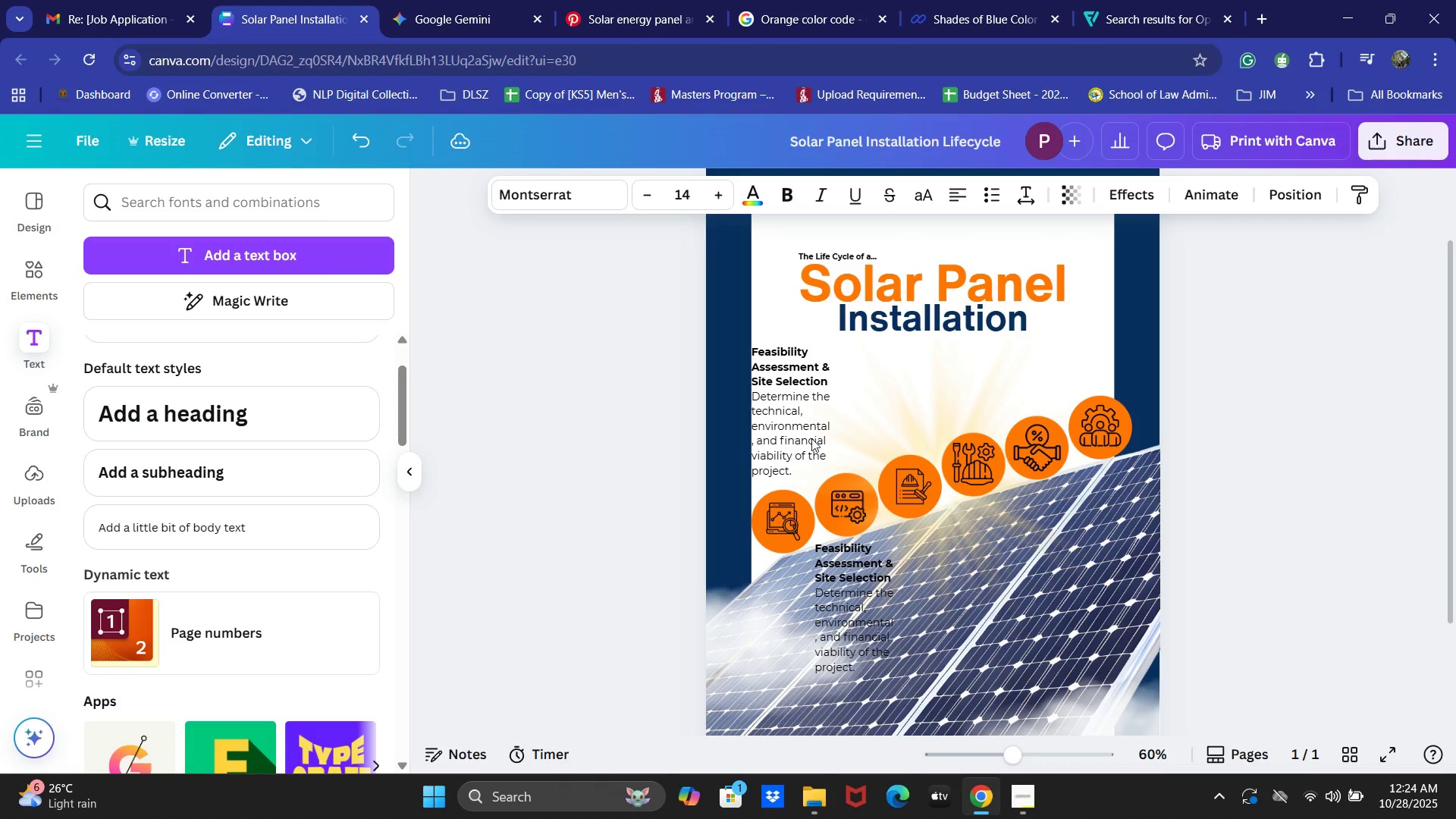 
key(ArrowUp)
 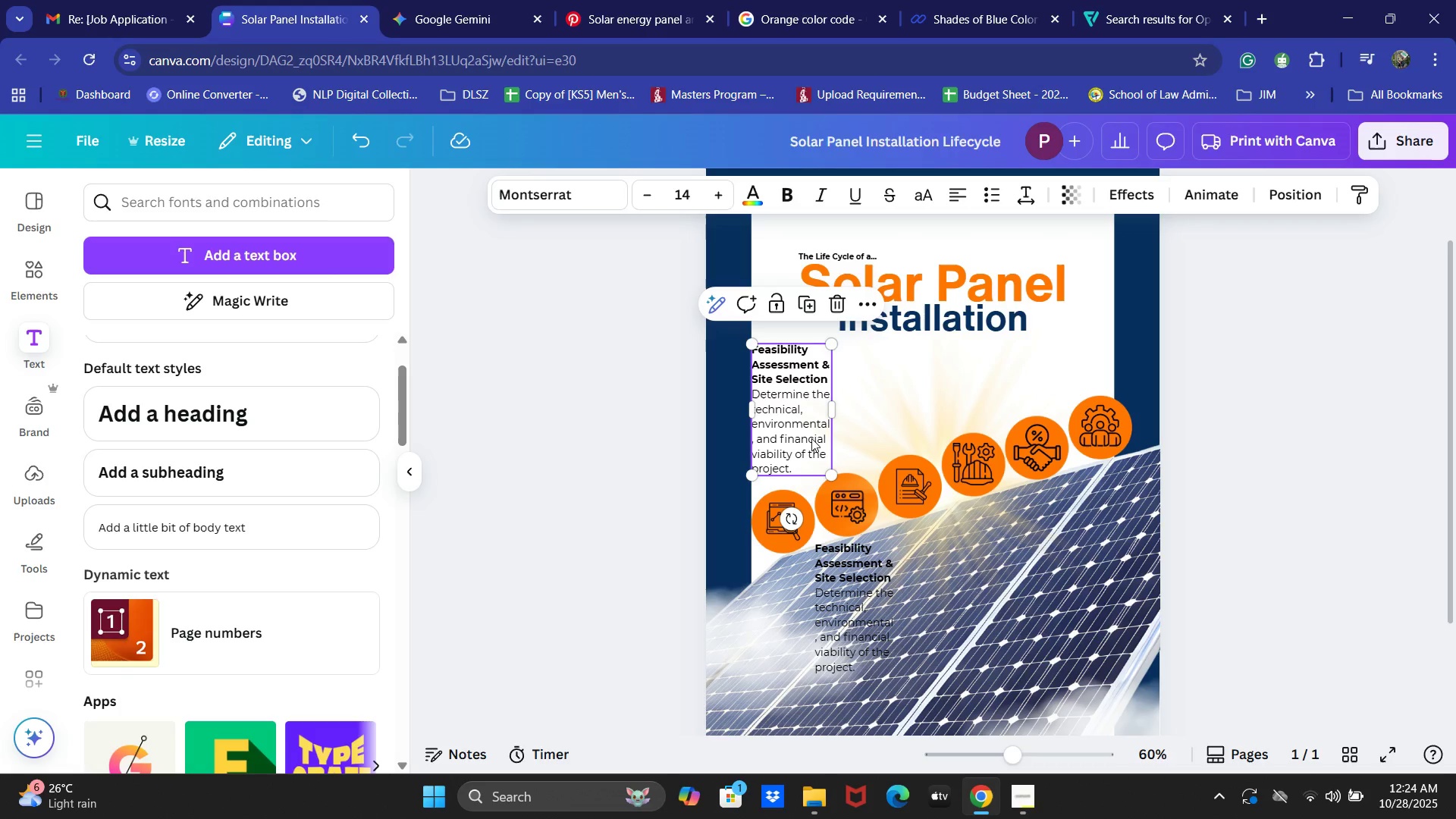 
left_click([679, 482])
 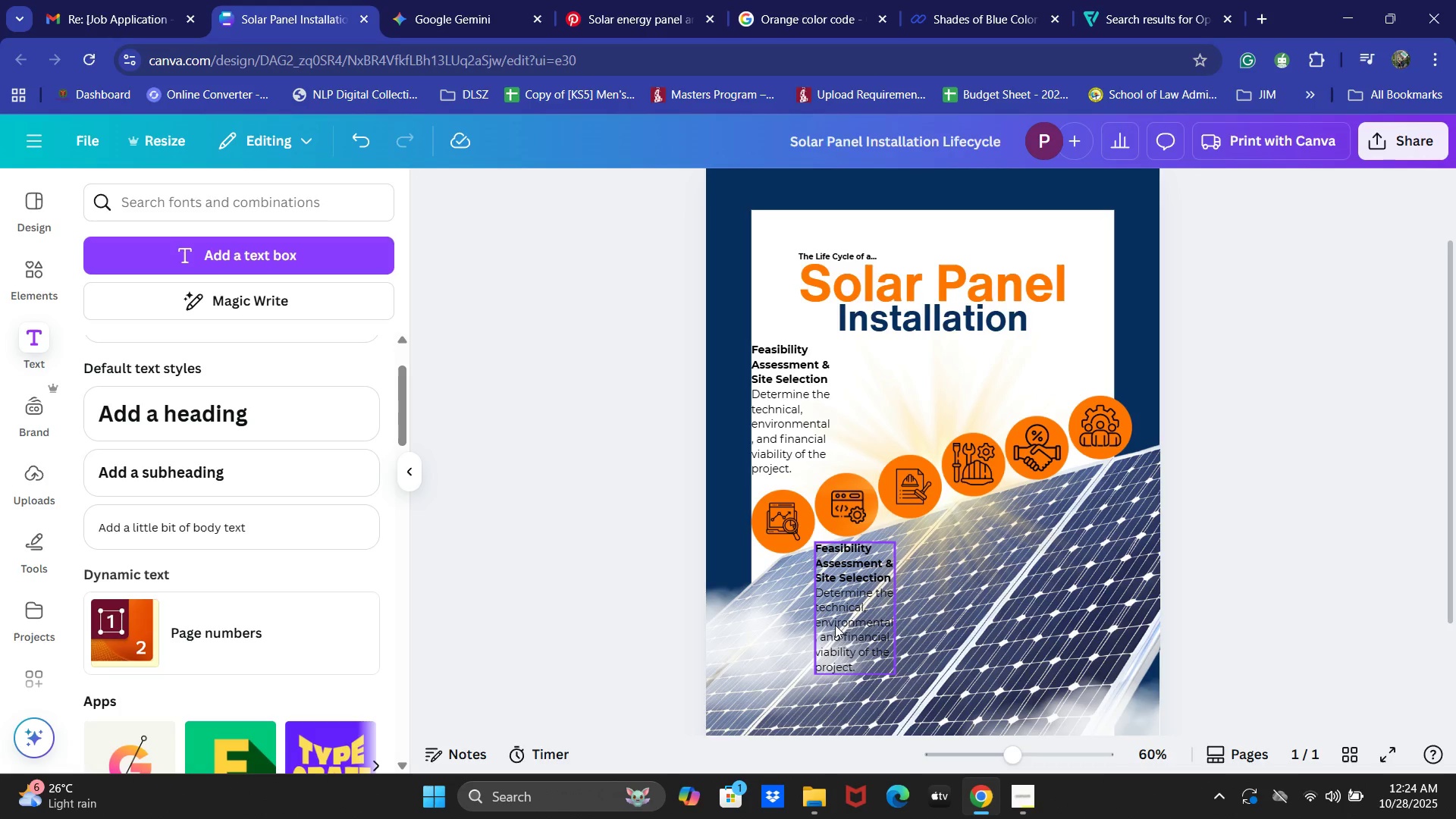 
left_click([861, 629])
 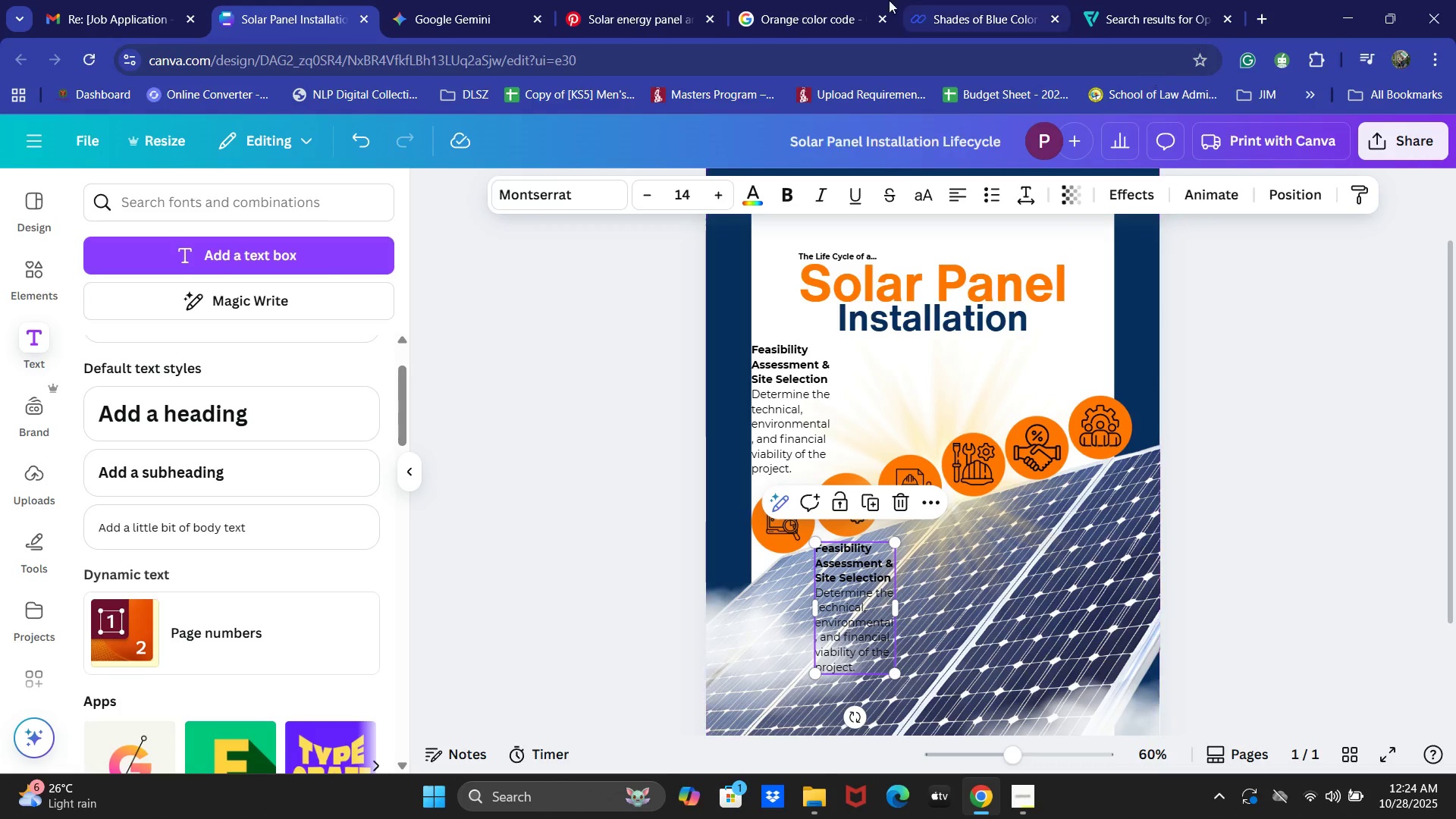 
left_click([476, 0])
 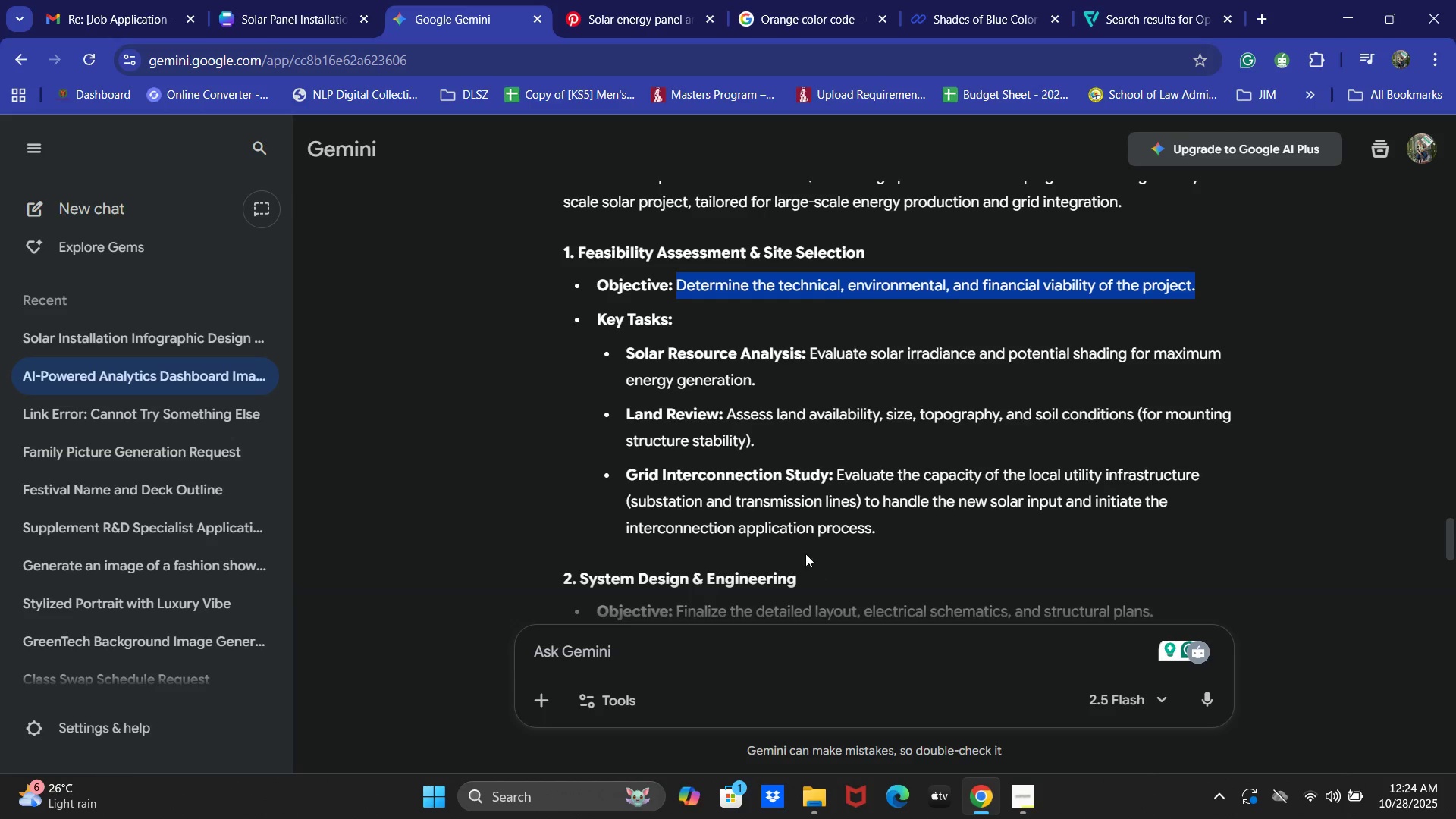 
scroll: coordinate [758, 461], scroll_direction: down, amount: 2.0
 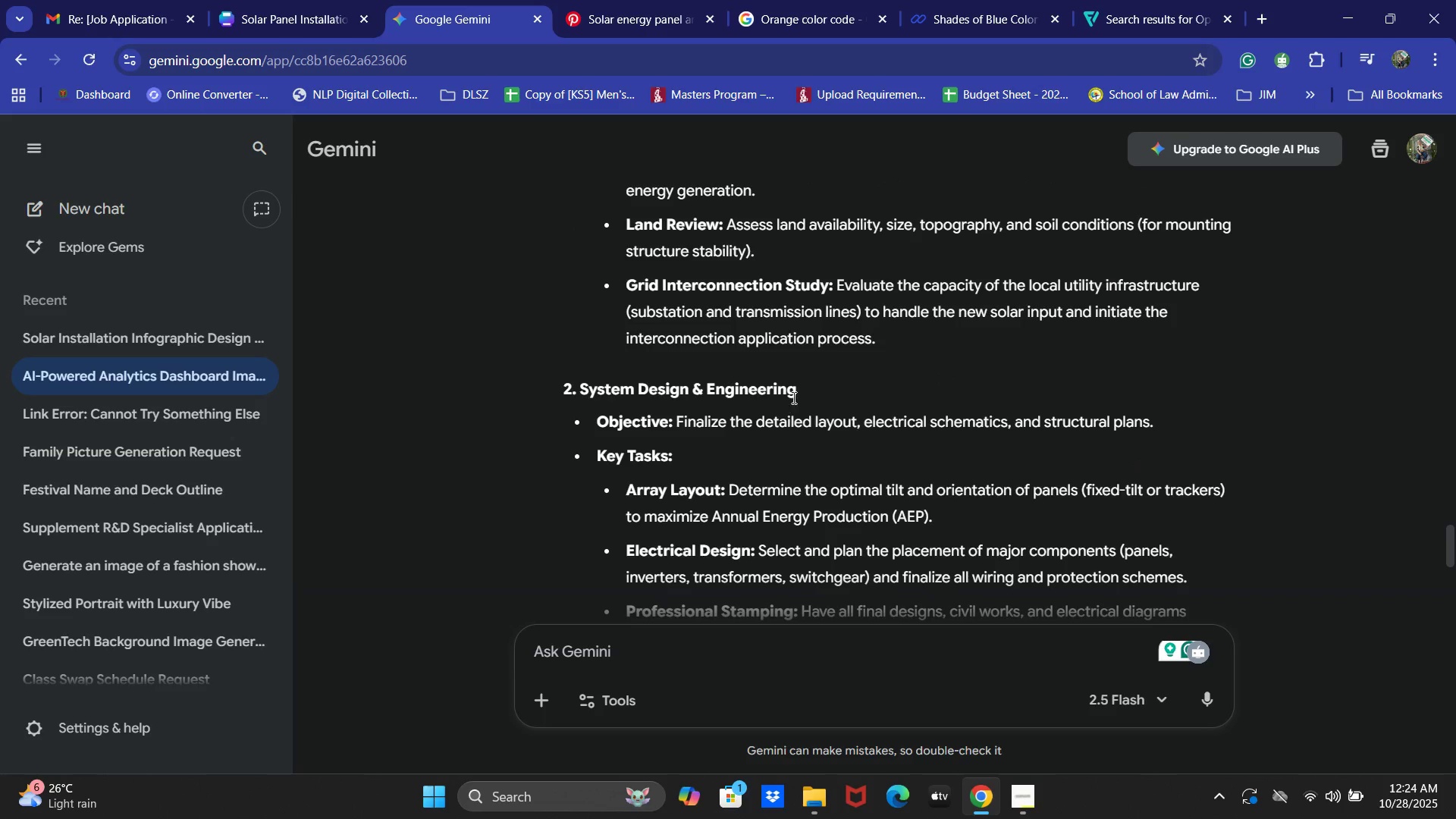 
left_click_drag(start_coordinate=[805, 388], to_coordinate=[580, 388])
 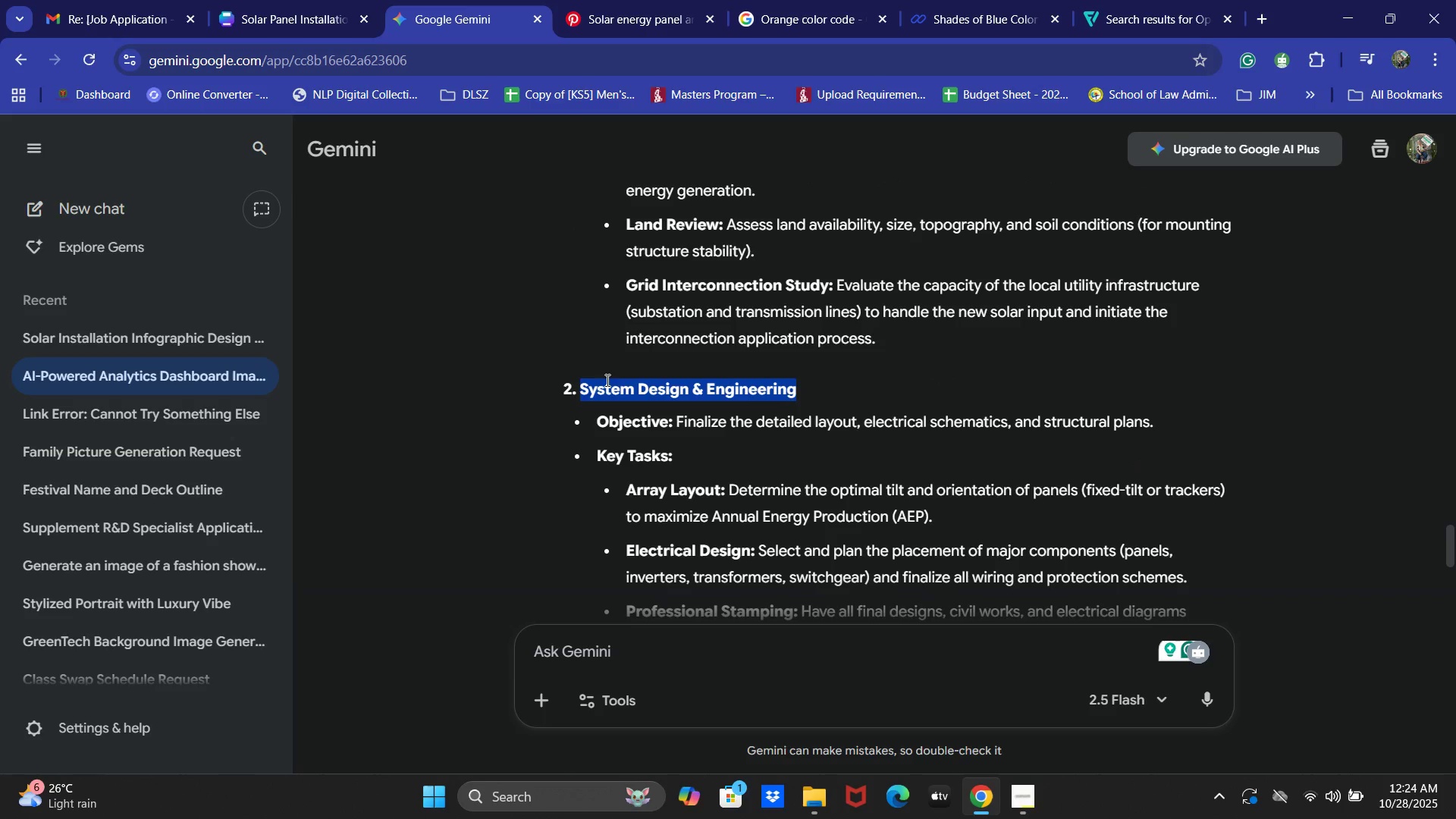 
key(Control+C)
 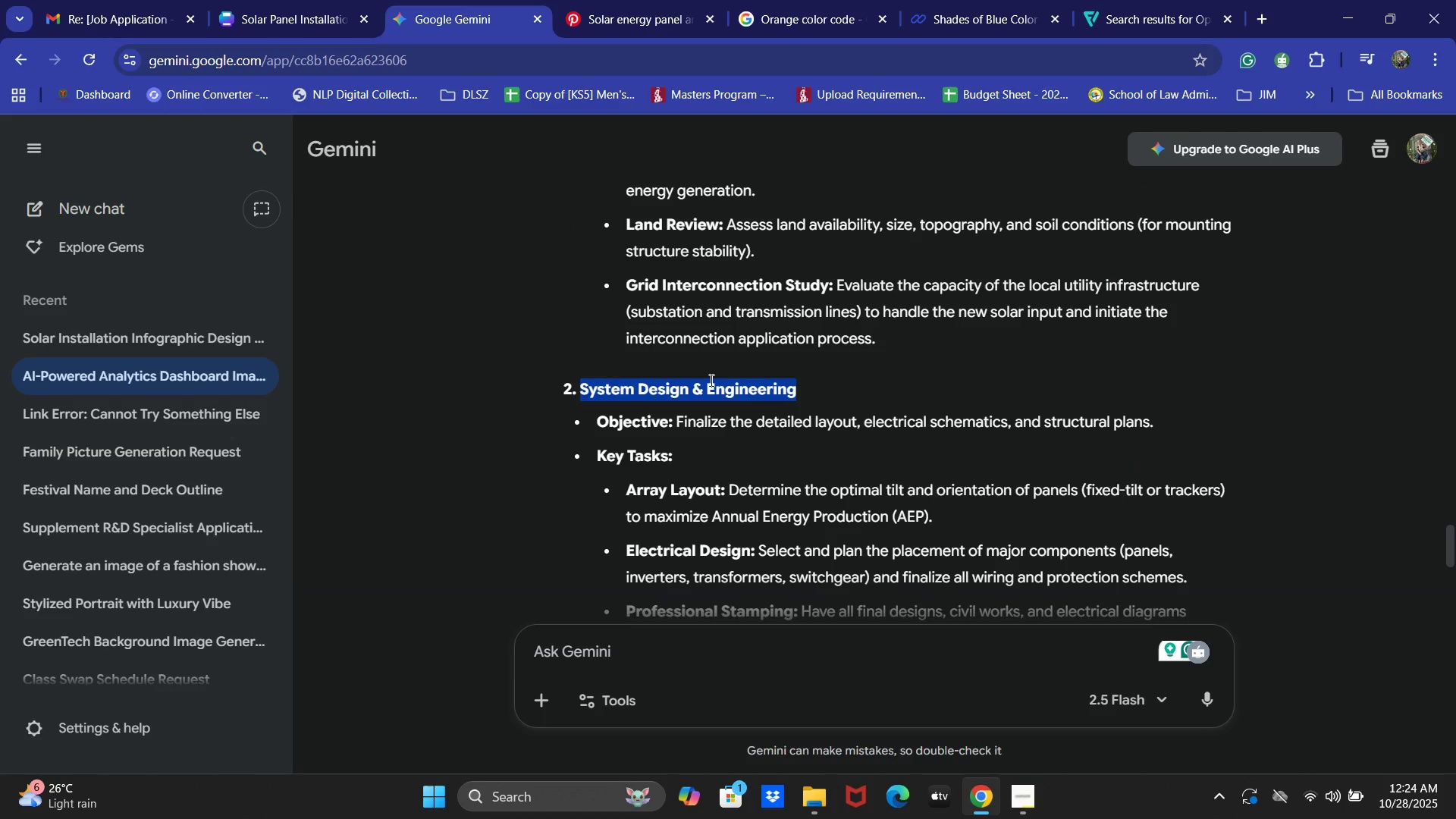 
key(Control+C)
 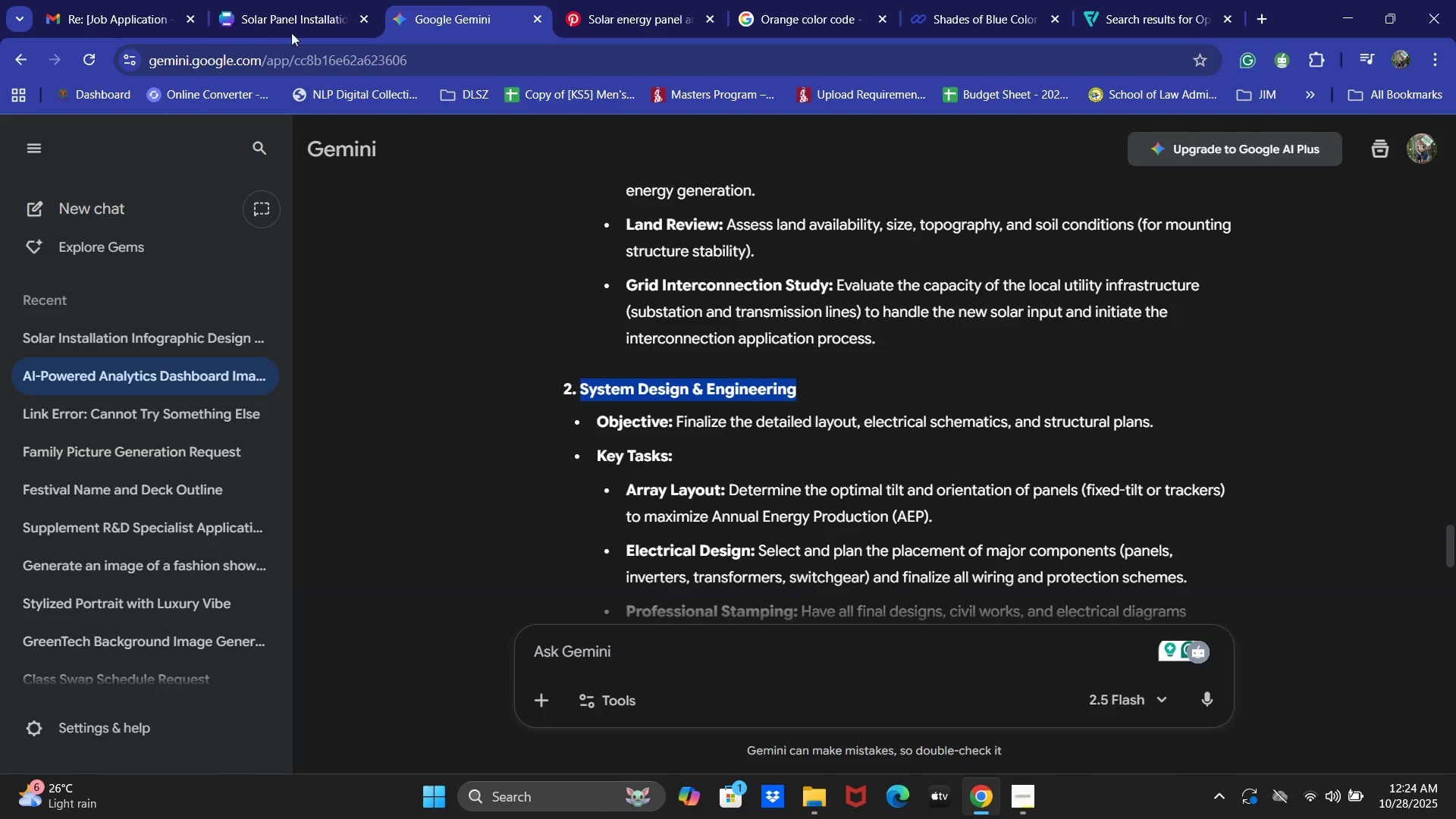 
left_click([276, 0])
 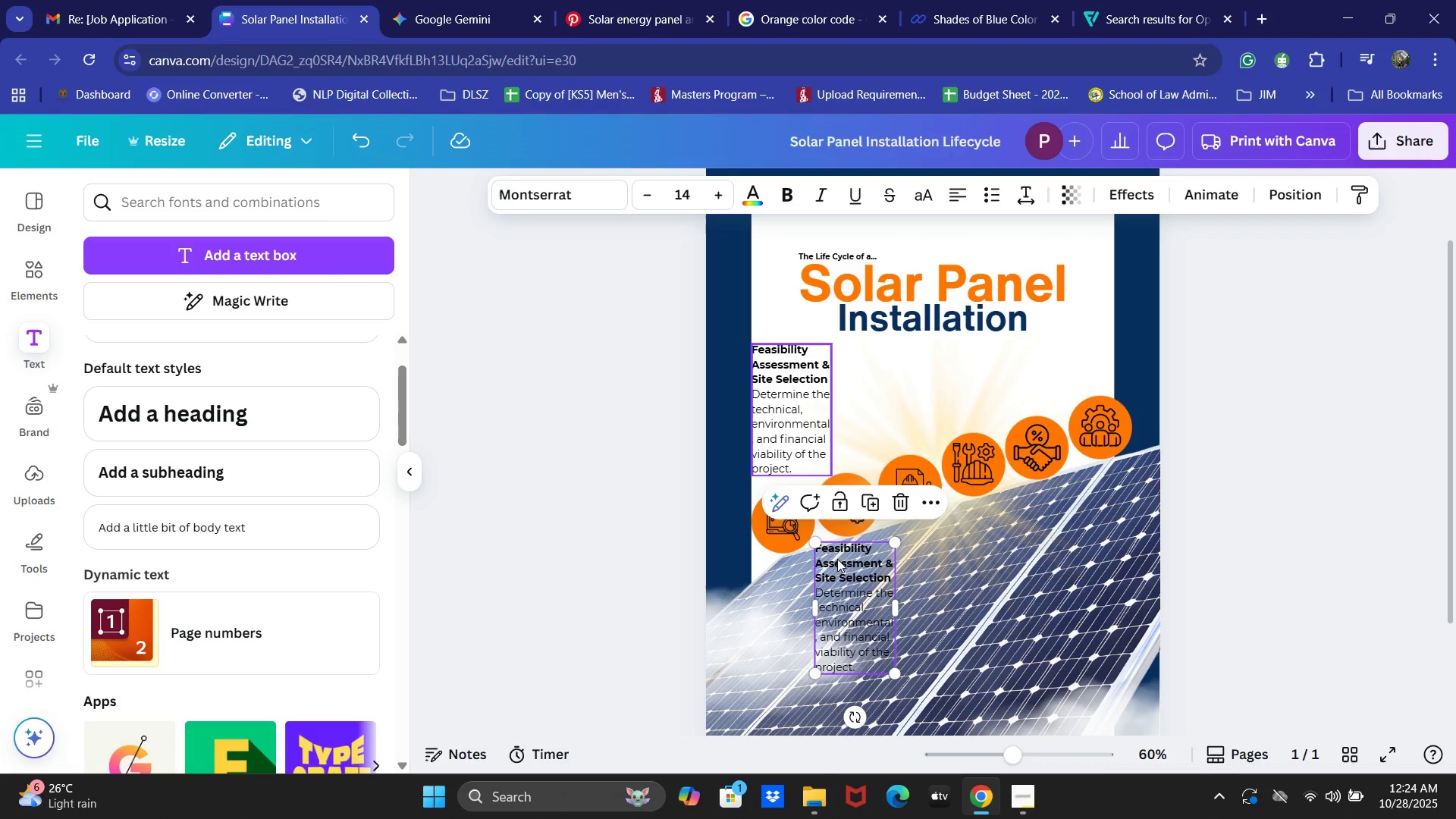 
double_click([839, 566])
 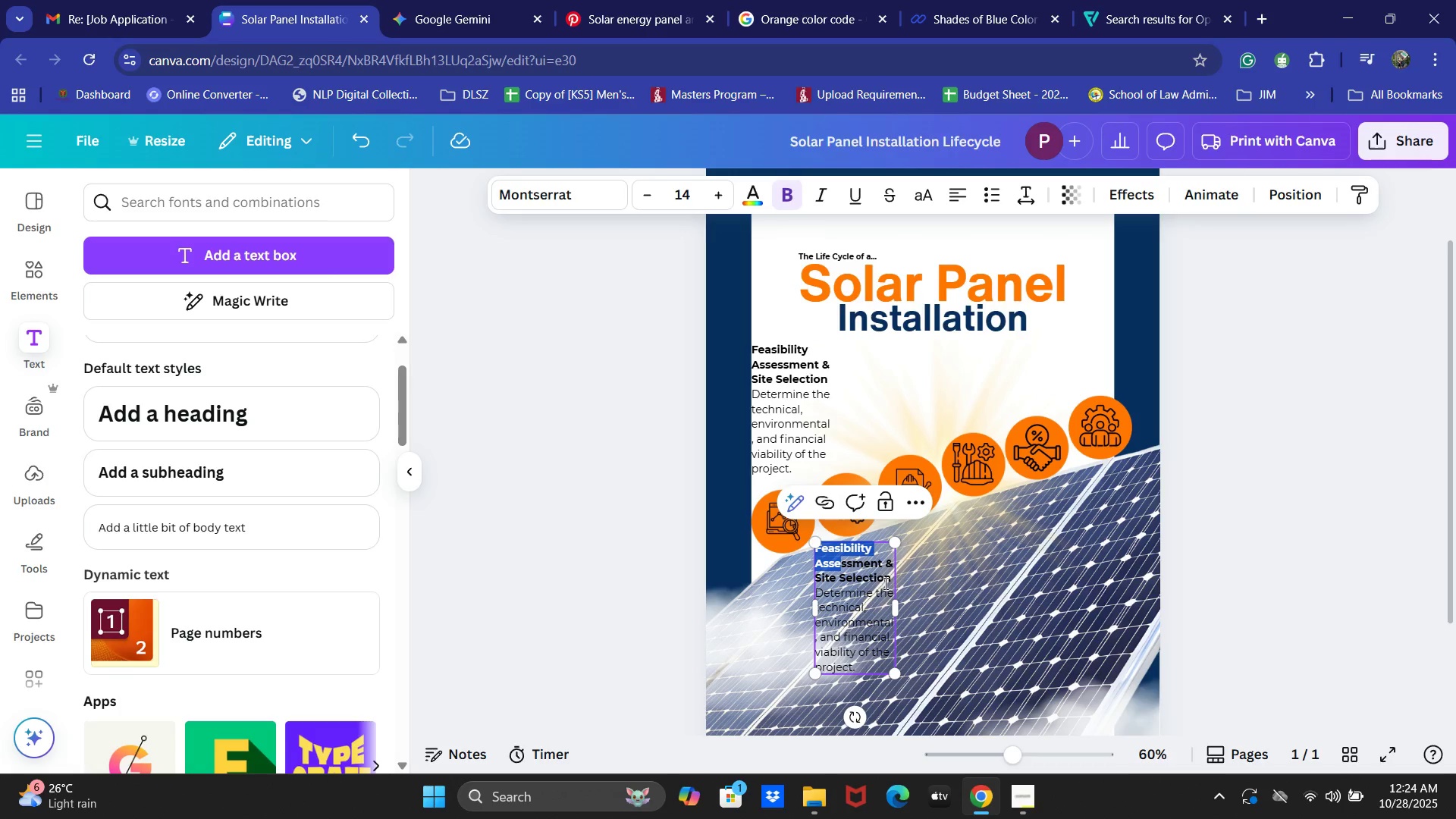 
left_click_drag(start_coordinate=[888, 580], to_coordinate=[809, 553])
 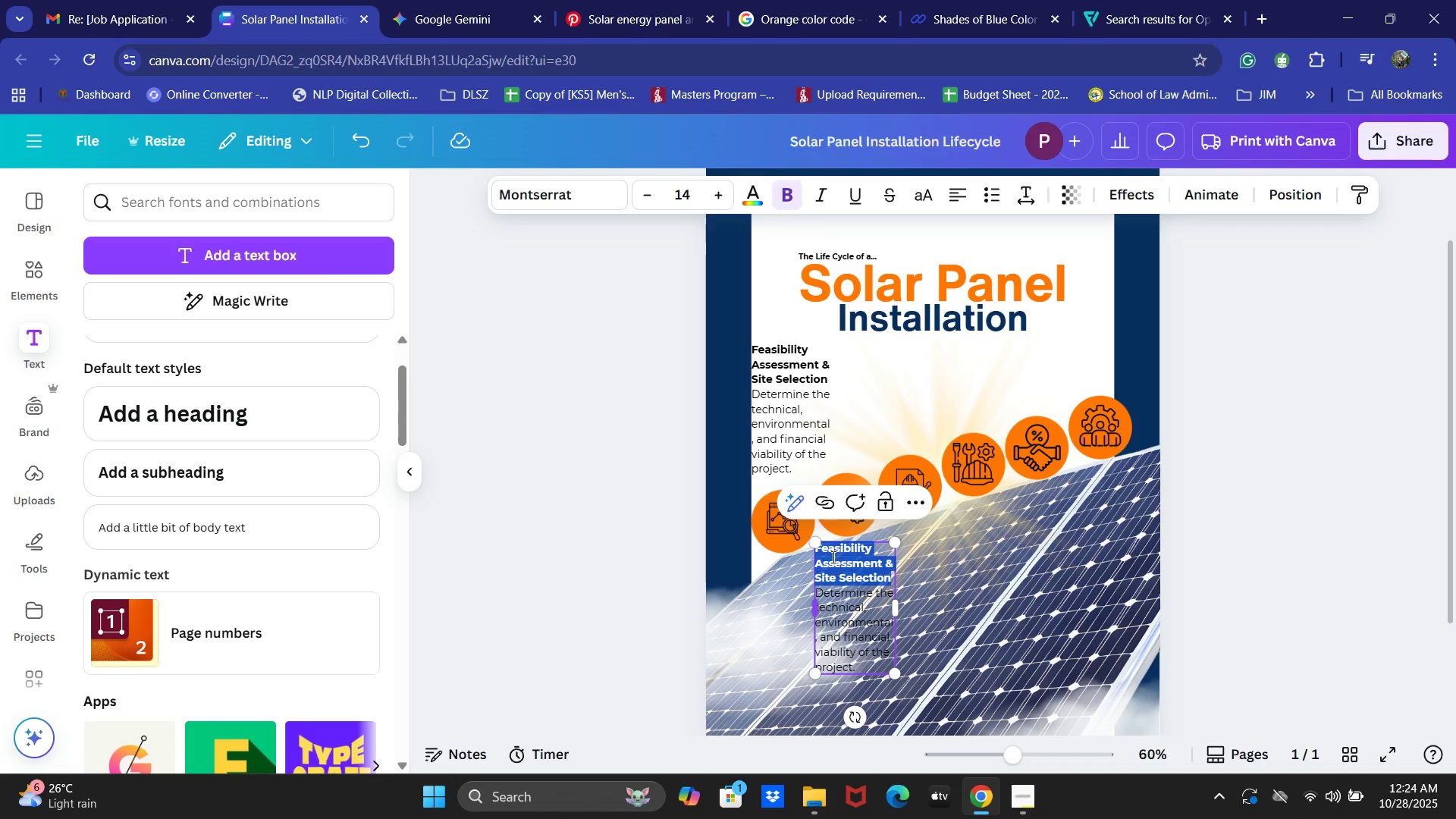 
key(Control+V)
 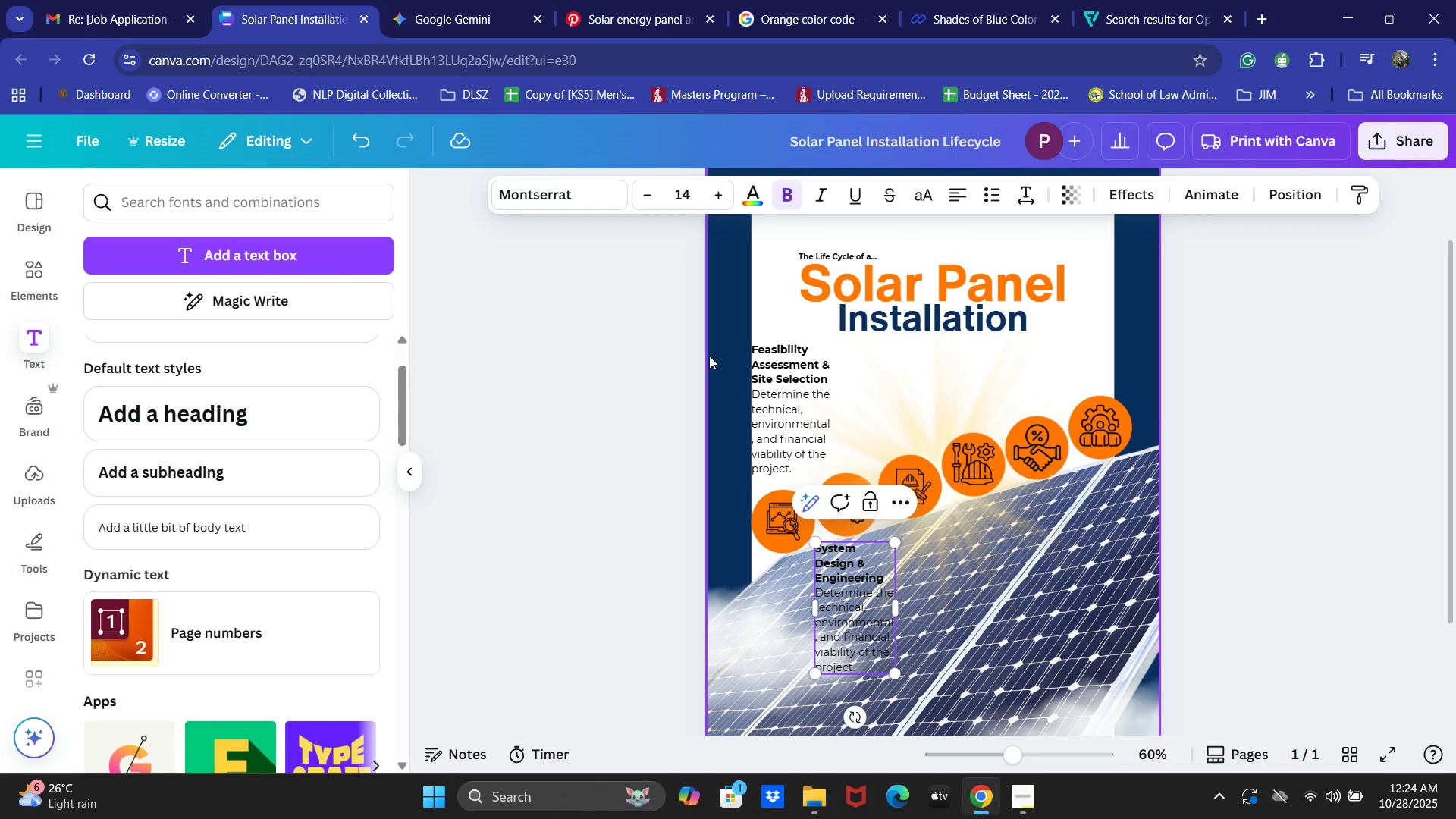 
left_click([460, 0])
 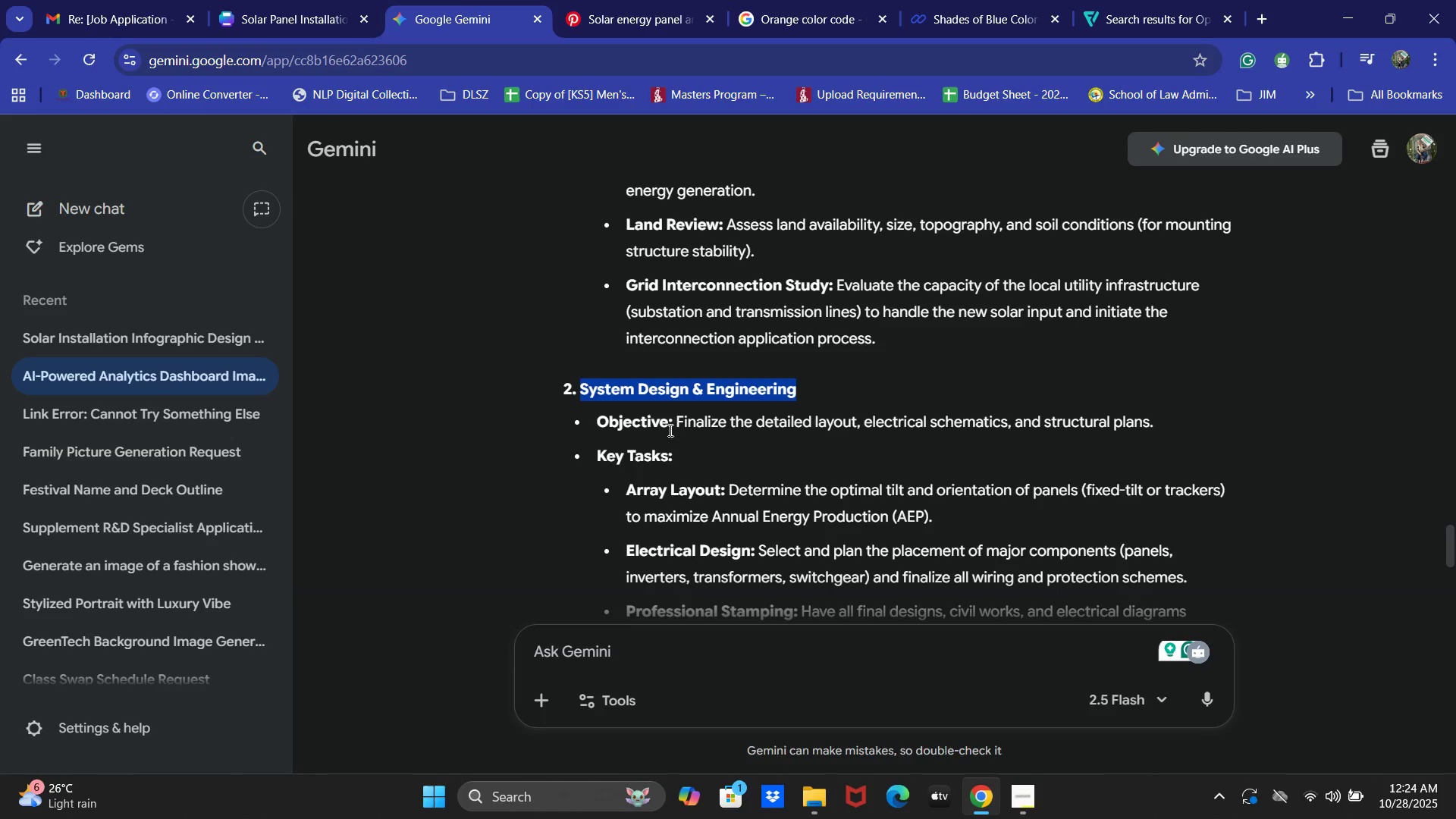 
left_click_drag(start_coordinate=[679, 421], to_coordinate=[1170, 425])
 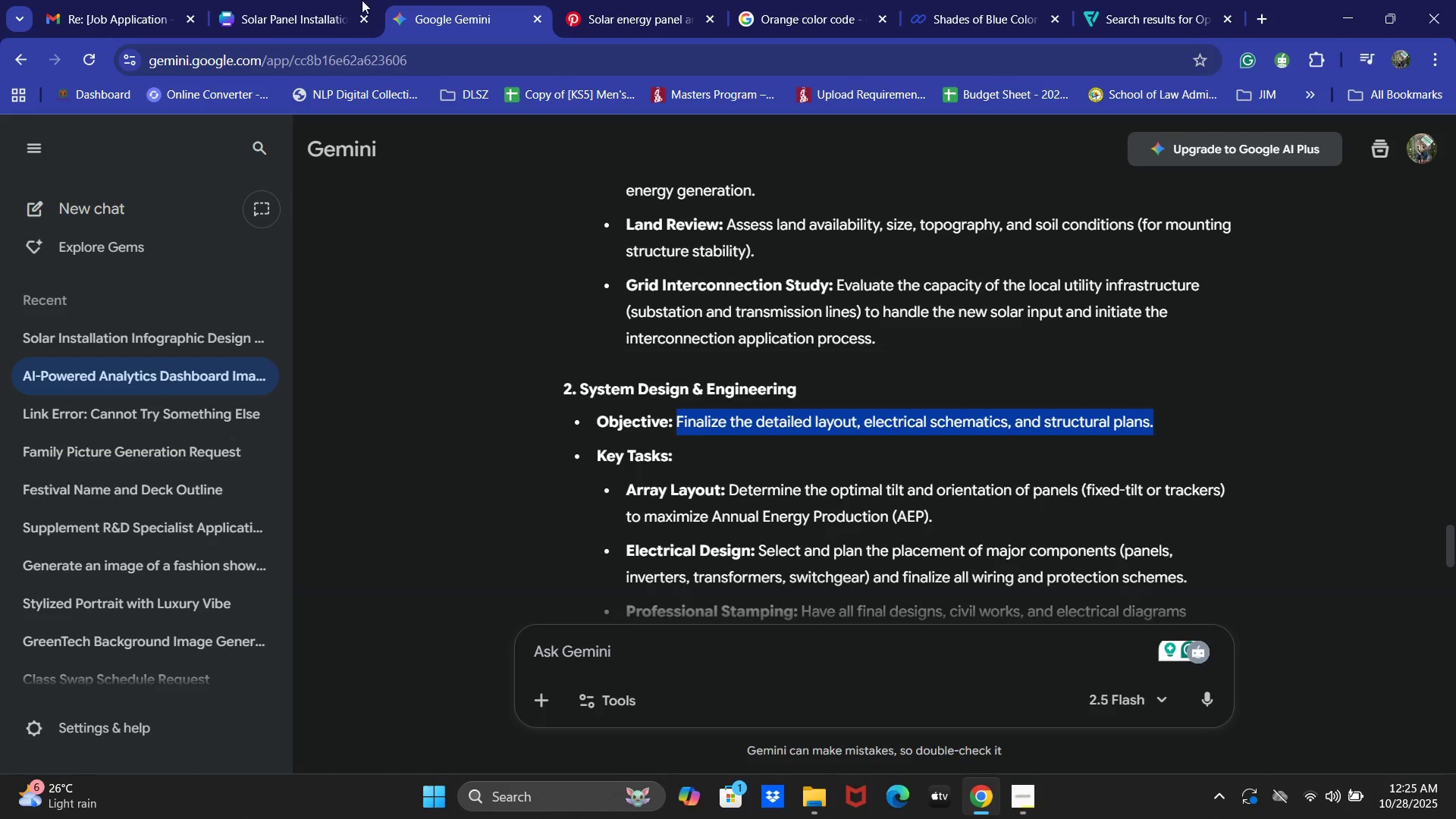 
key(Control+C)
 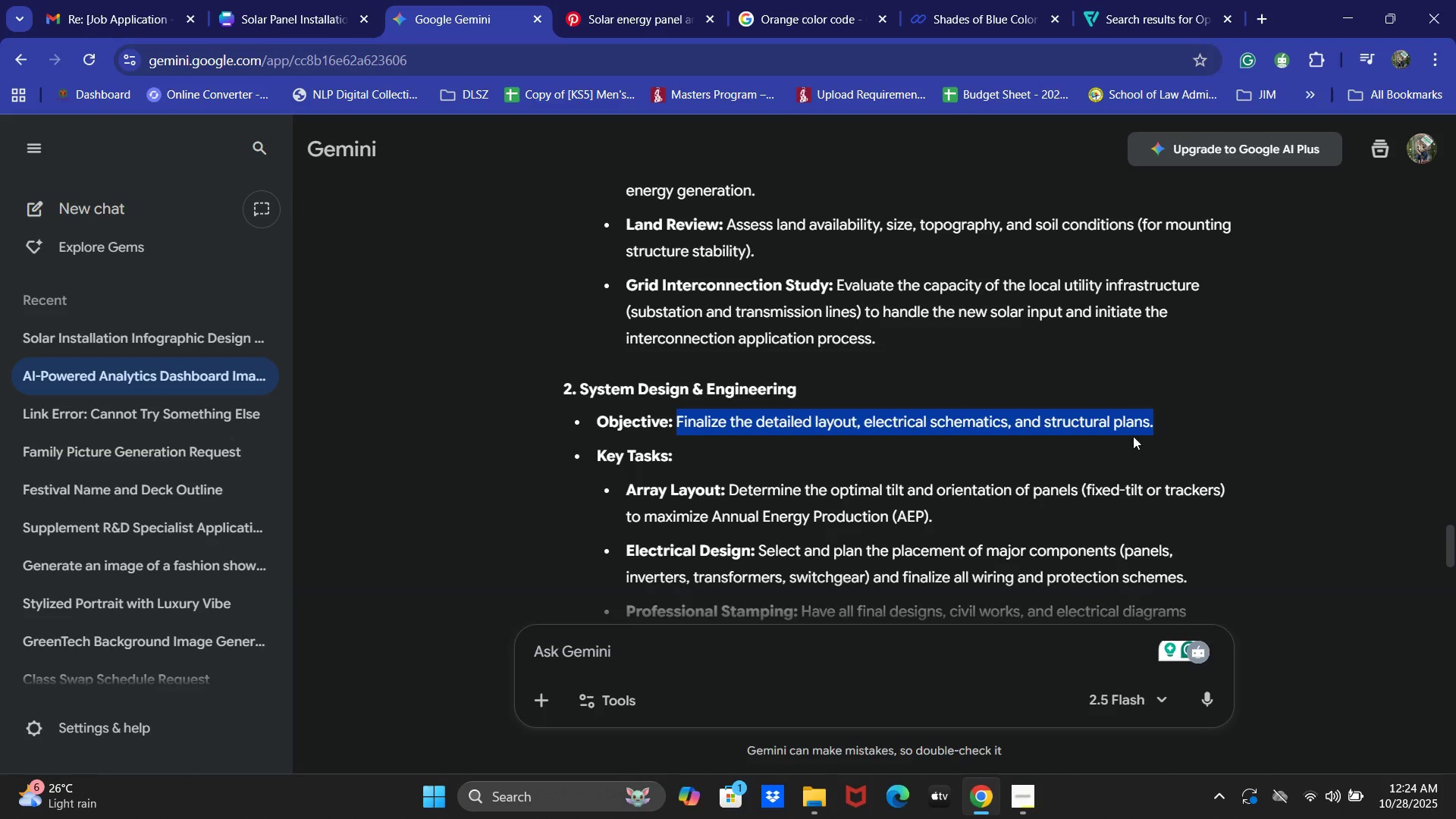 
key(Control+C)
 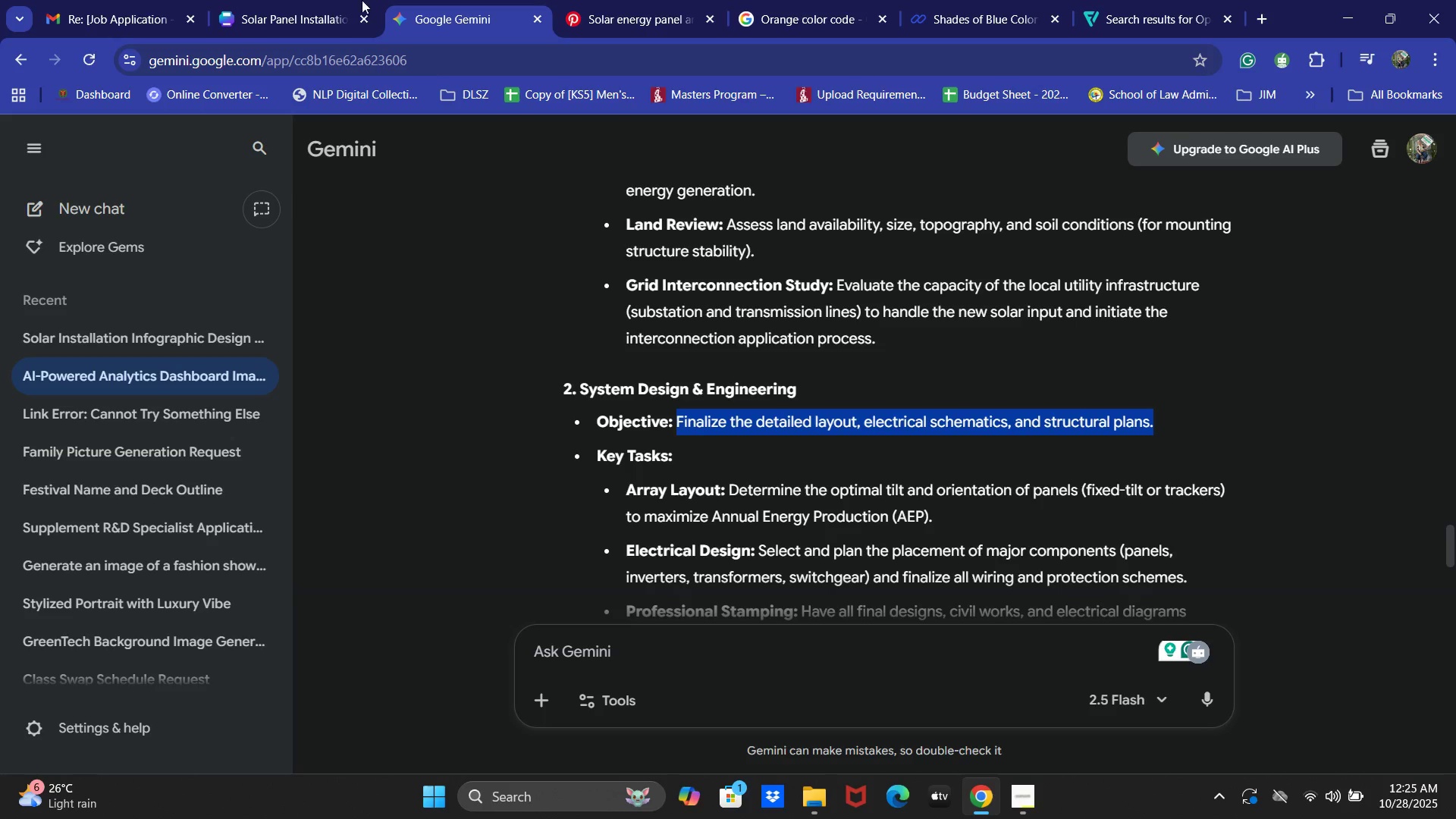 
left_click([297, 0])
 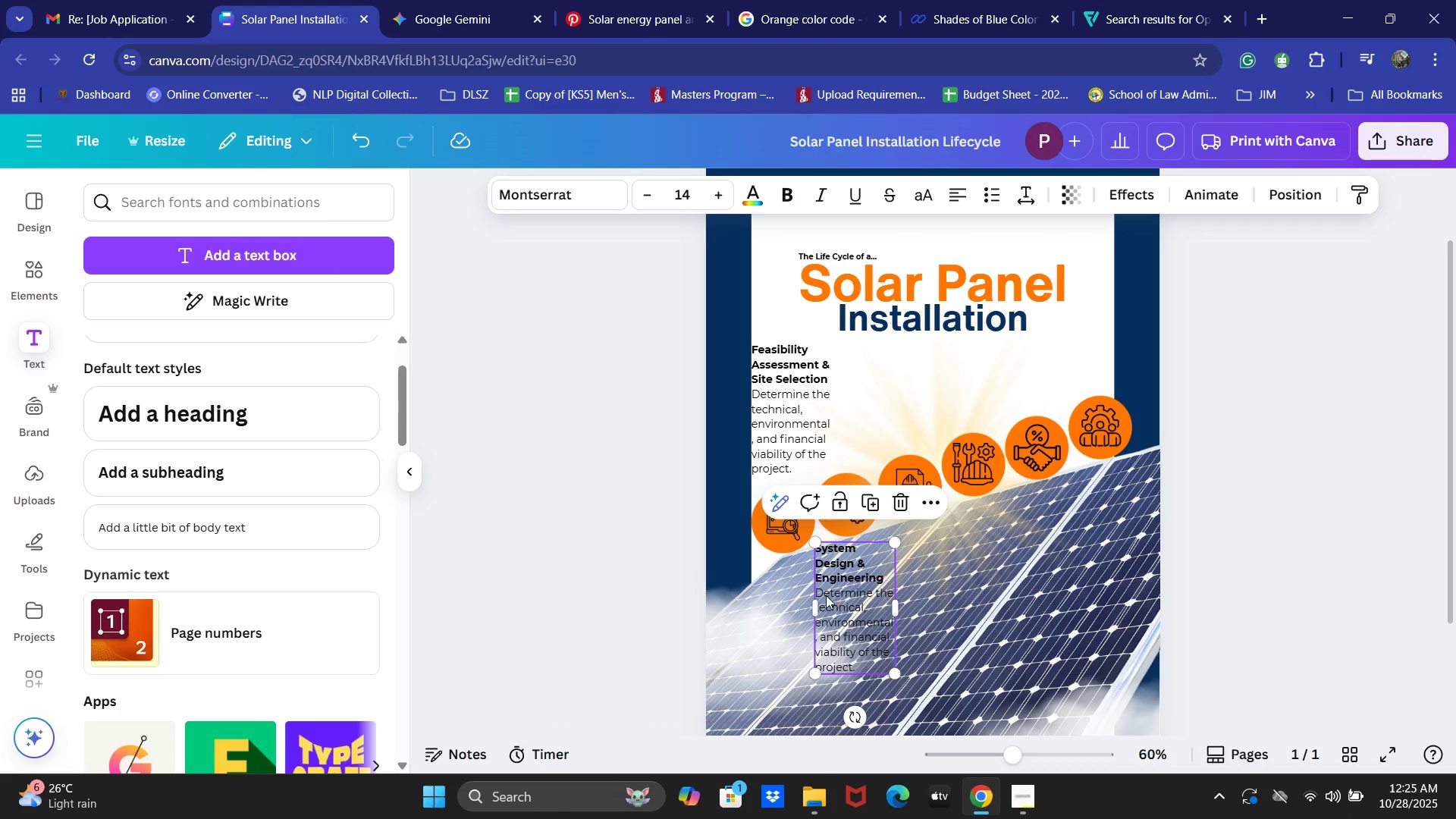 
double_click([825, 595])
 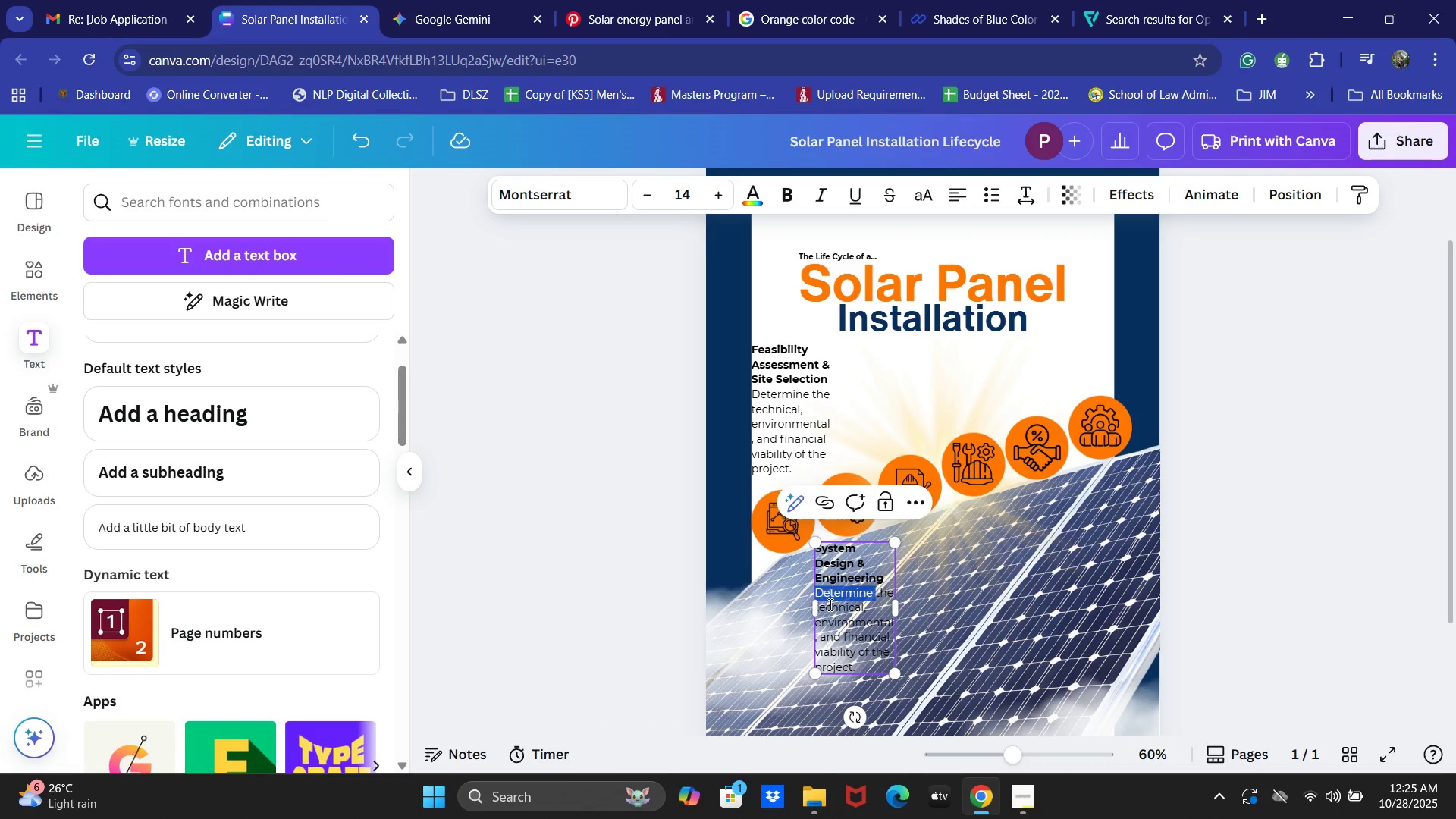 
double_click([832, 606])
 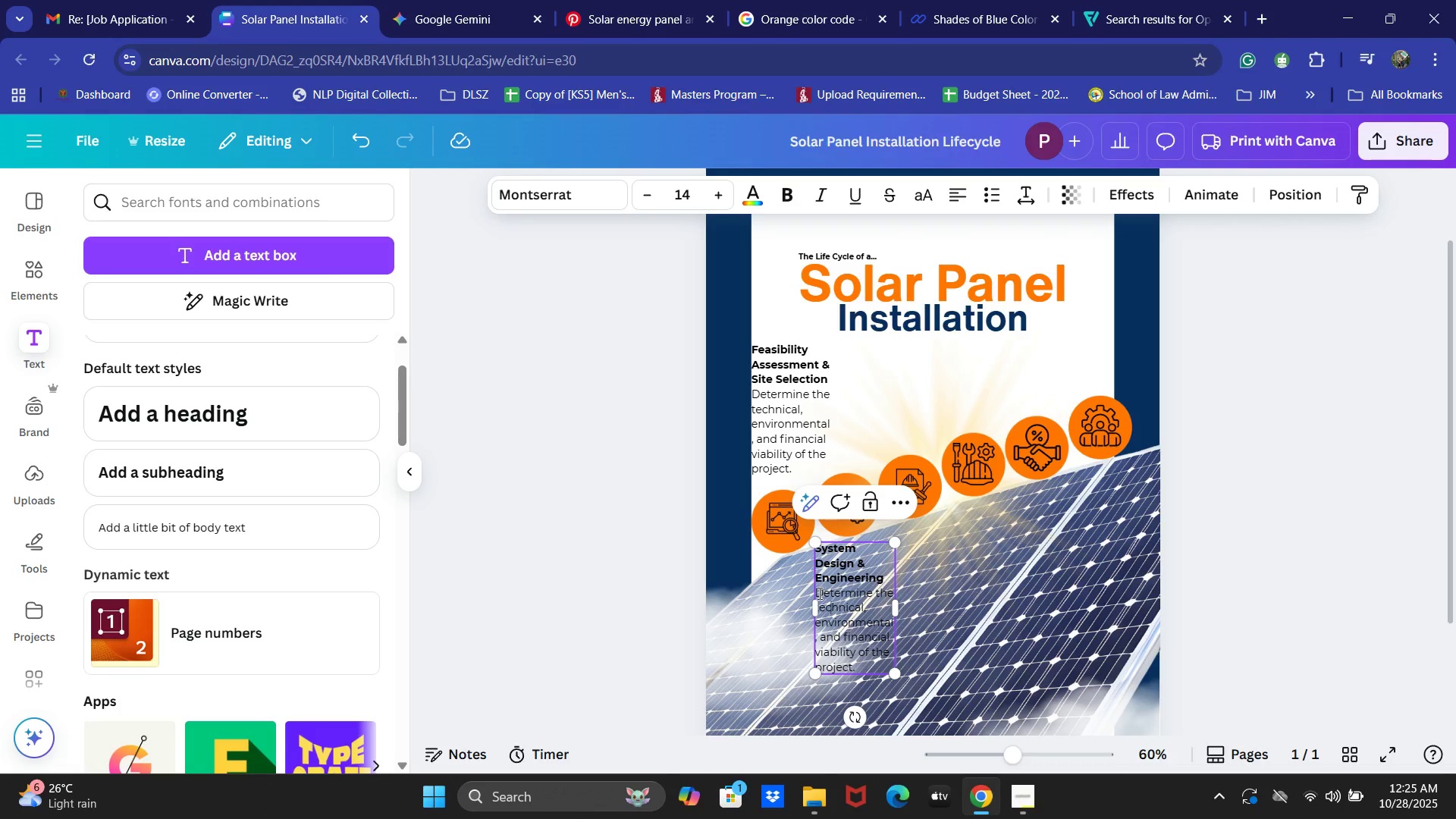 
left_click_drag(start_coordinate=[817, 594], to_coordinate=[879, 667])
 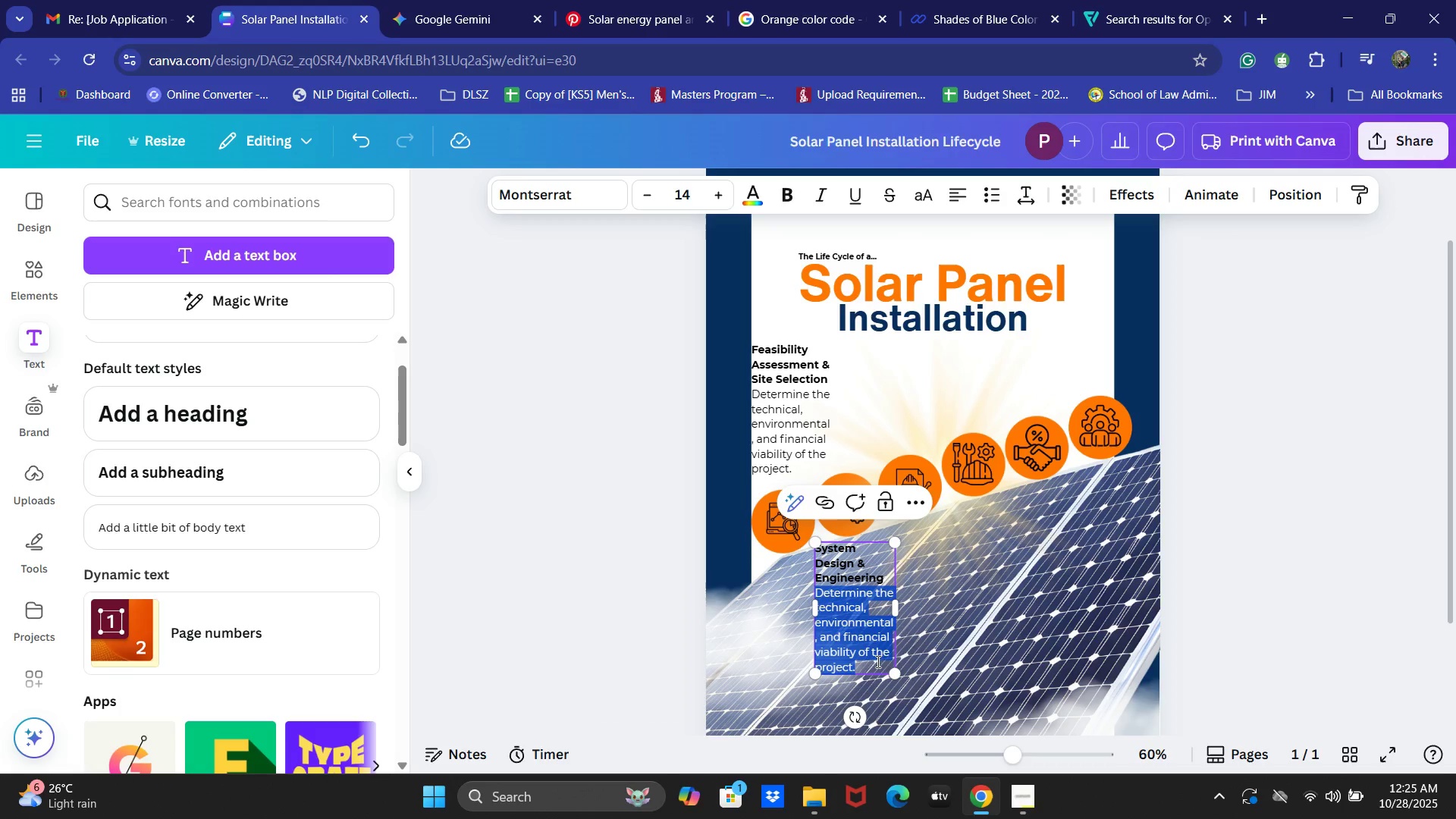 
key(Control+V)
 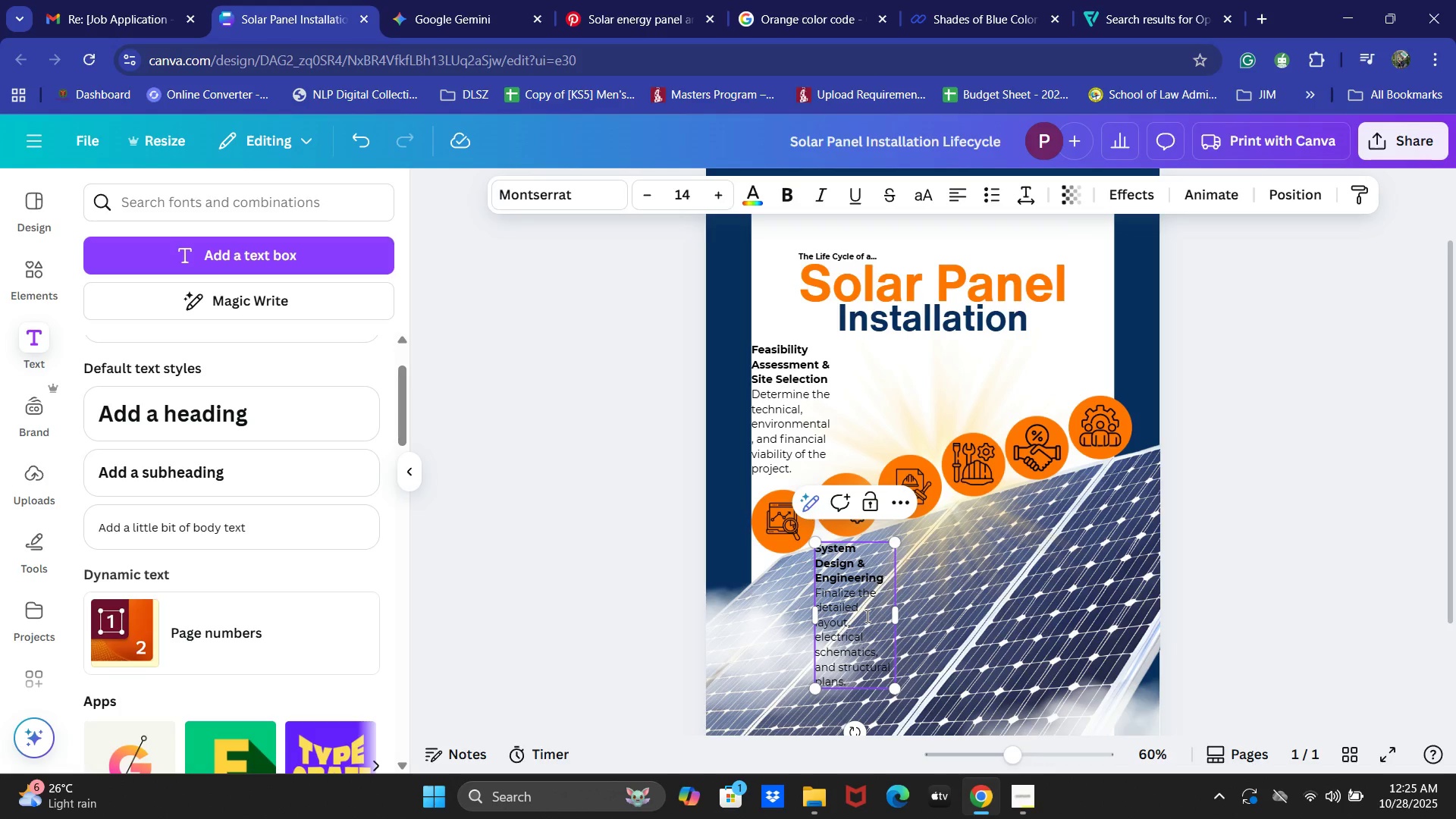 
left_click([1025, 577])
 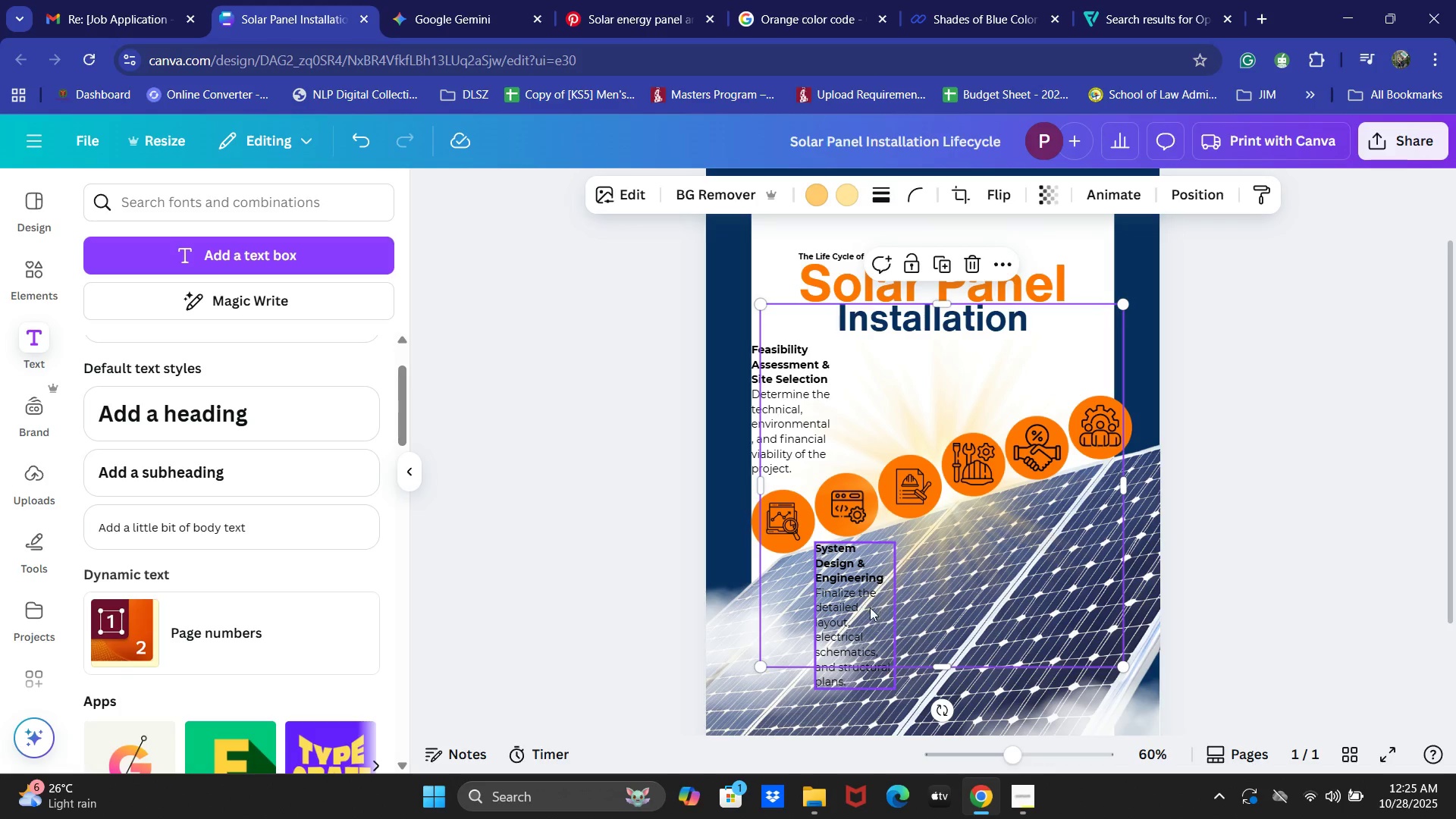 
left_click([868, 607])
 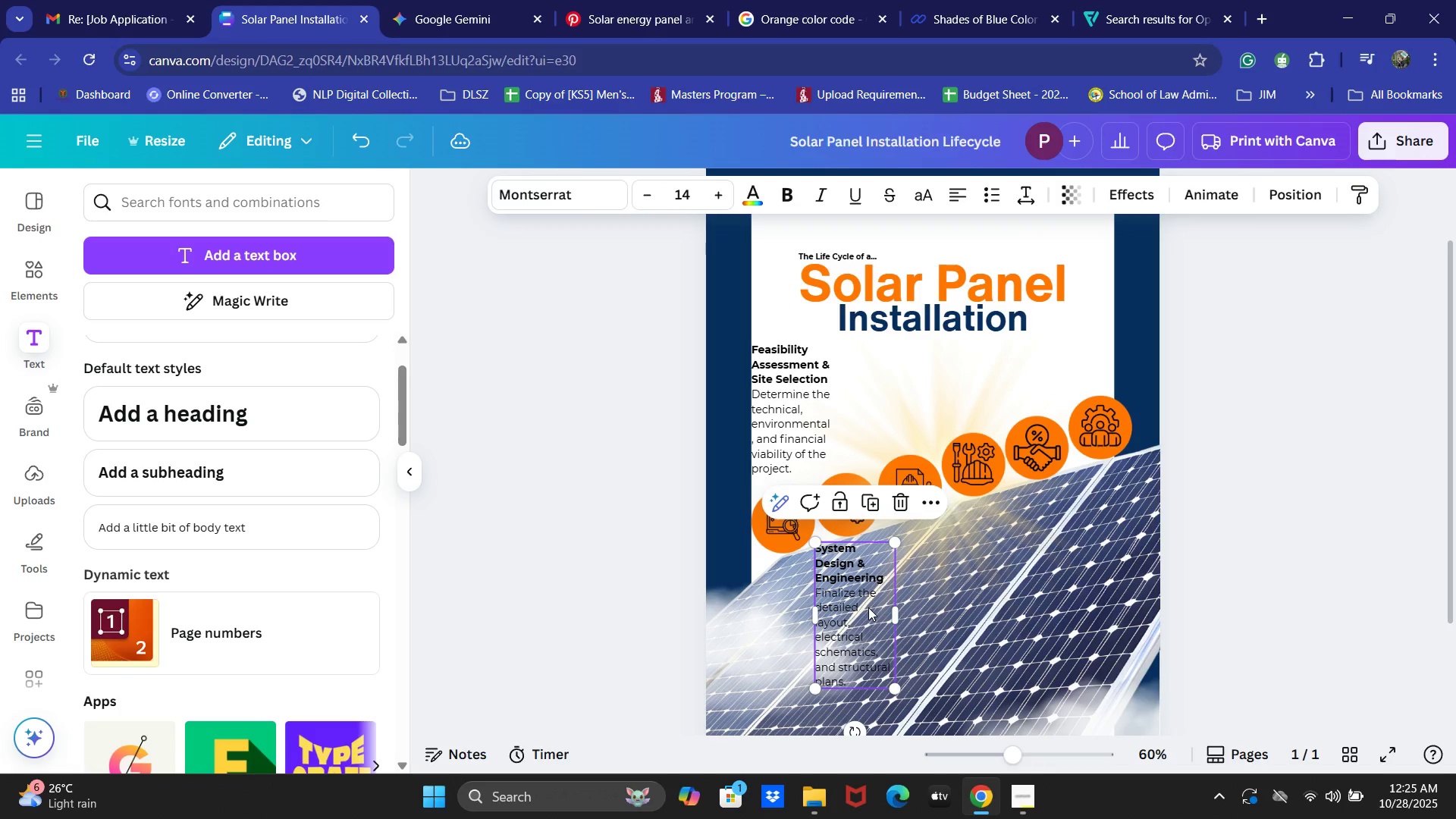 
key(ArrowRight)
 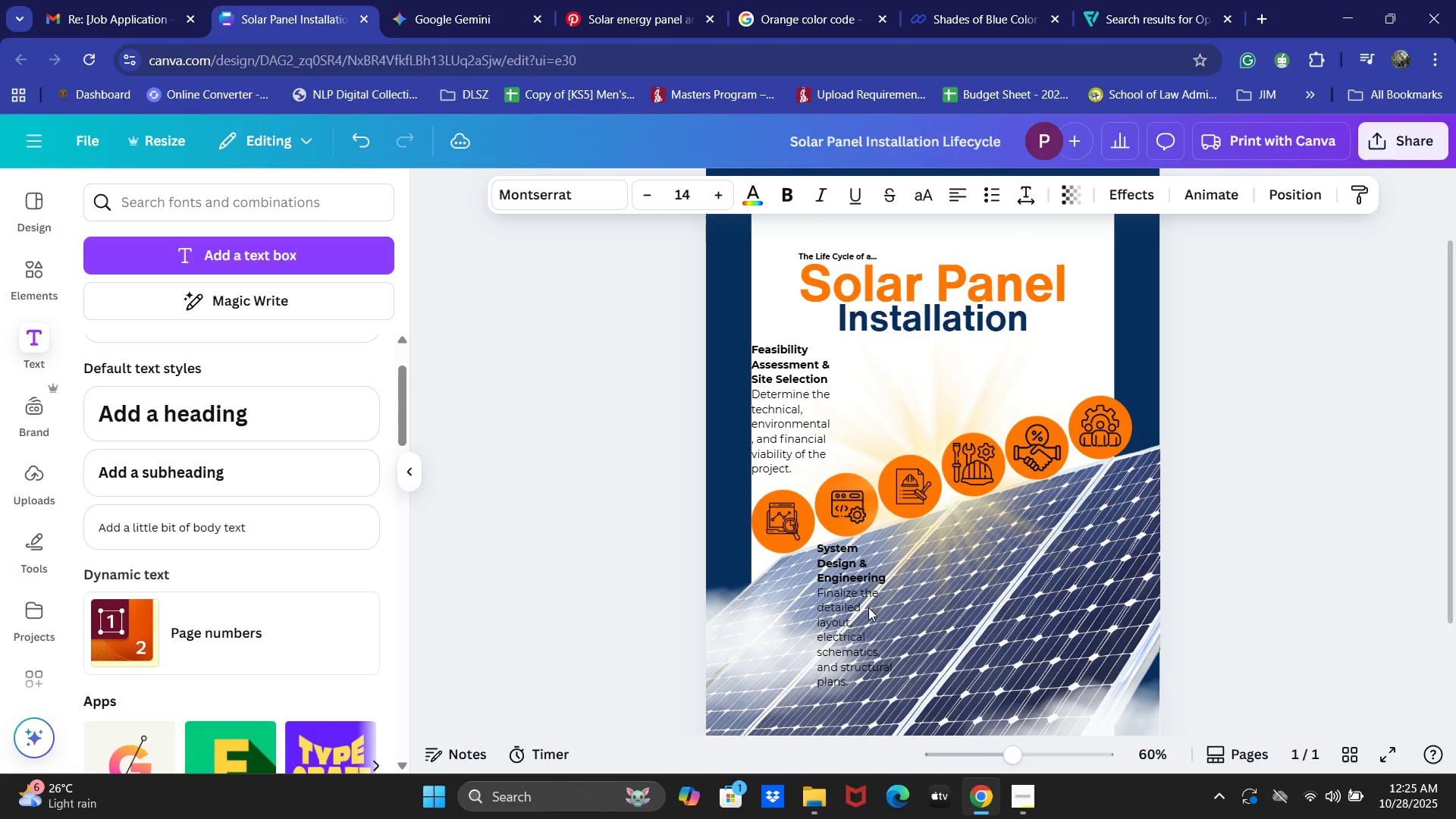 
key(ArrowRight)
 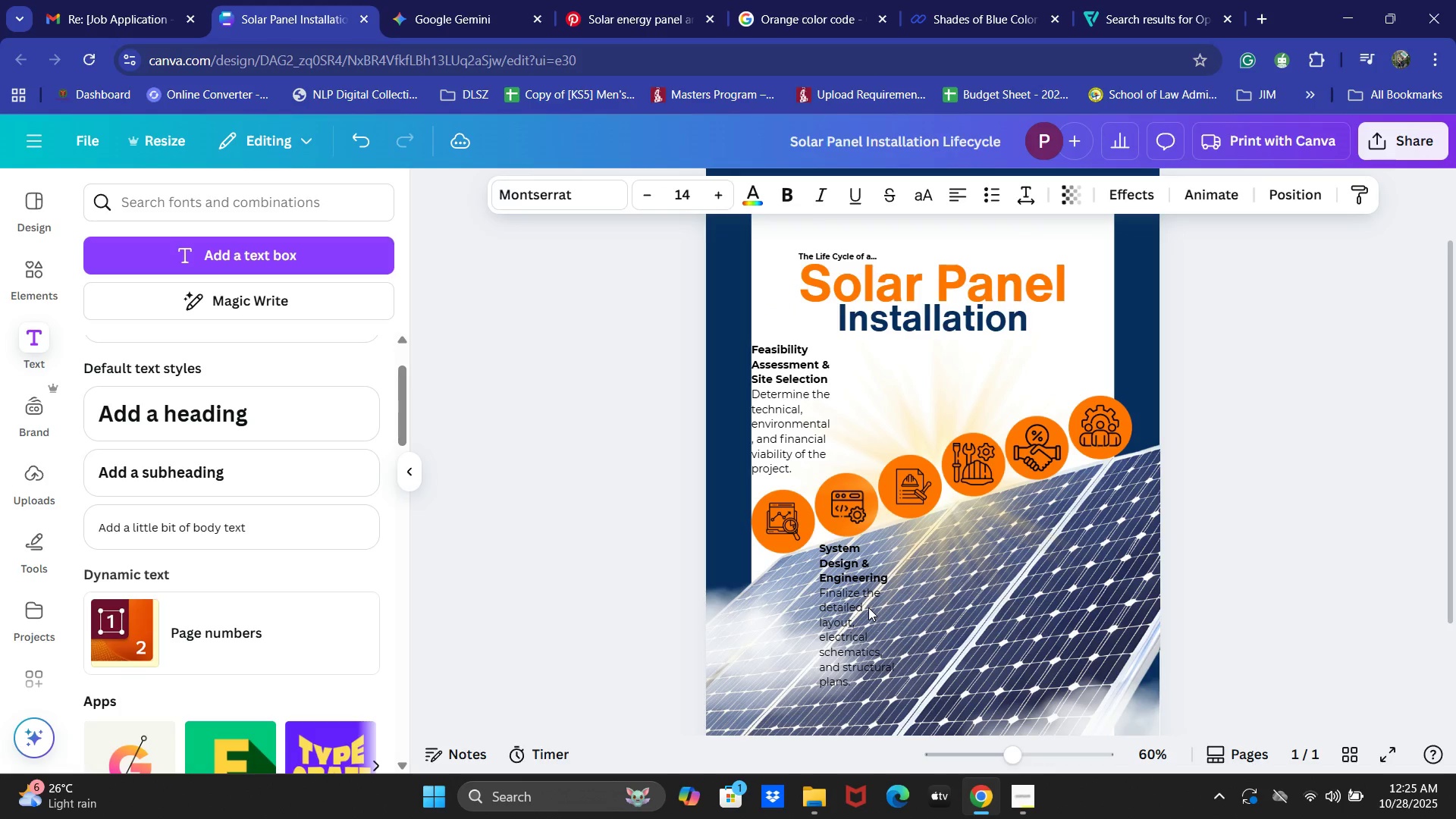 
key(ArrowRight)
 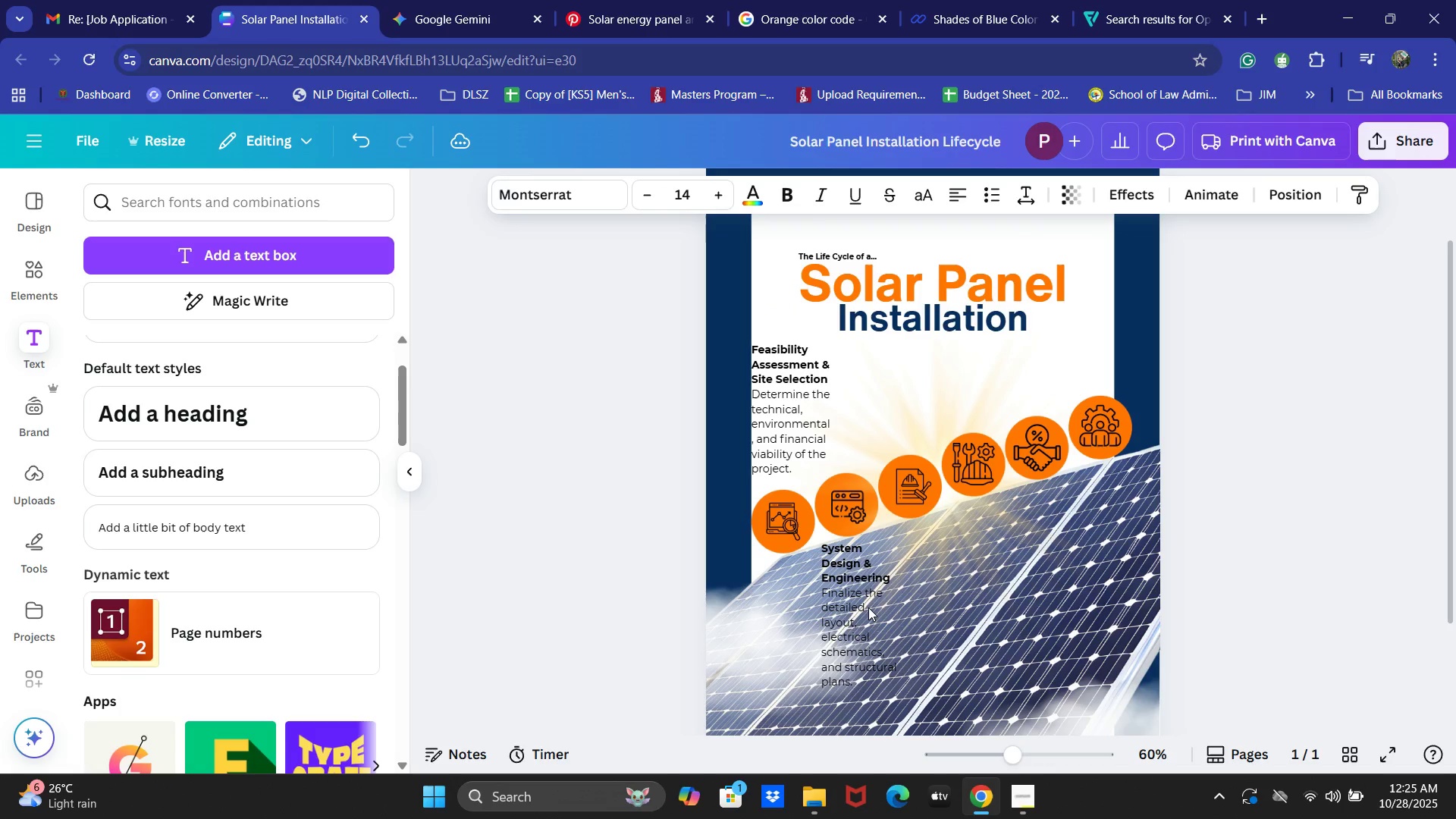 
key(ArrowLeft)
 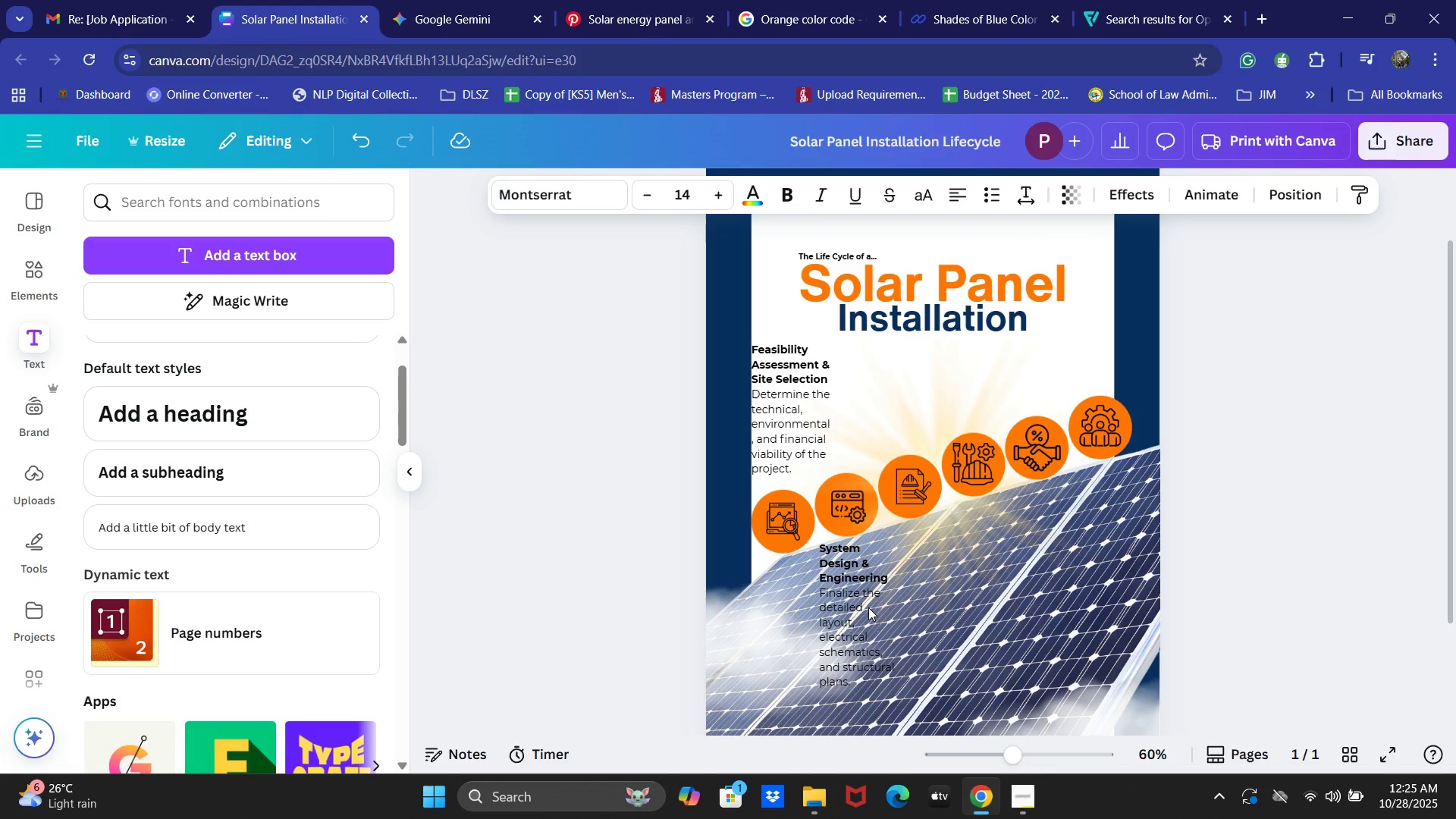 
key(ArrowUp)
 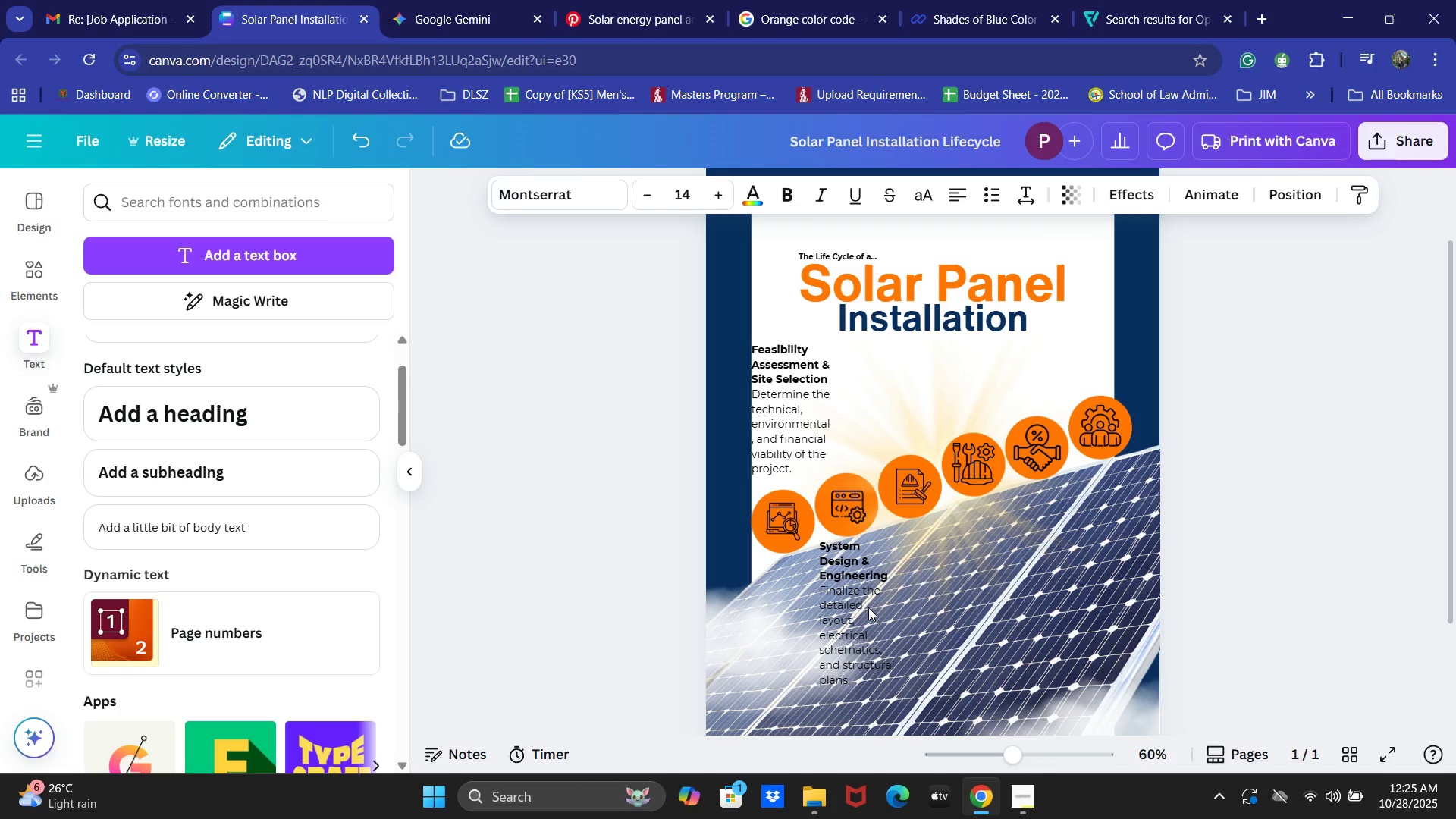 
key(ArrowLeft)
 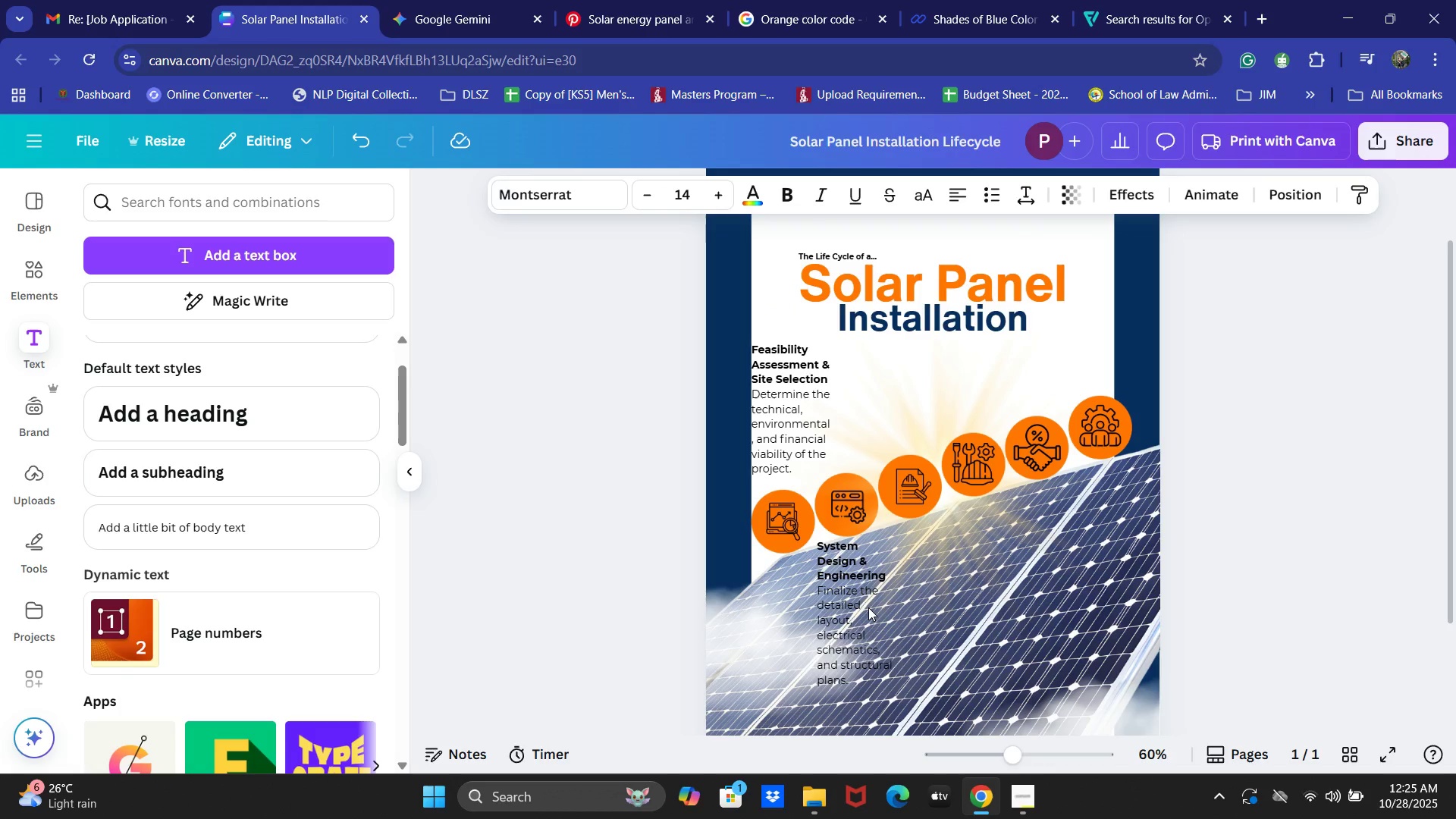 
key(ArrowLeft)
 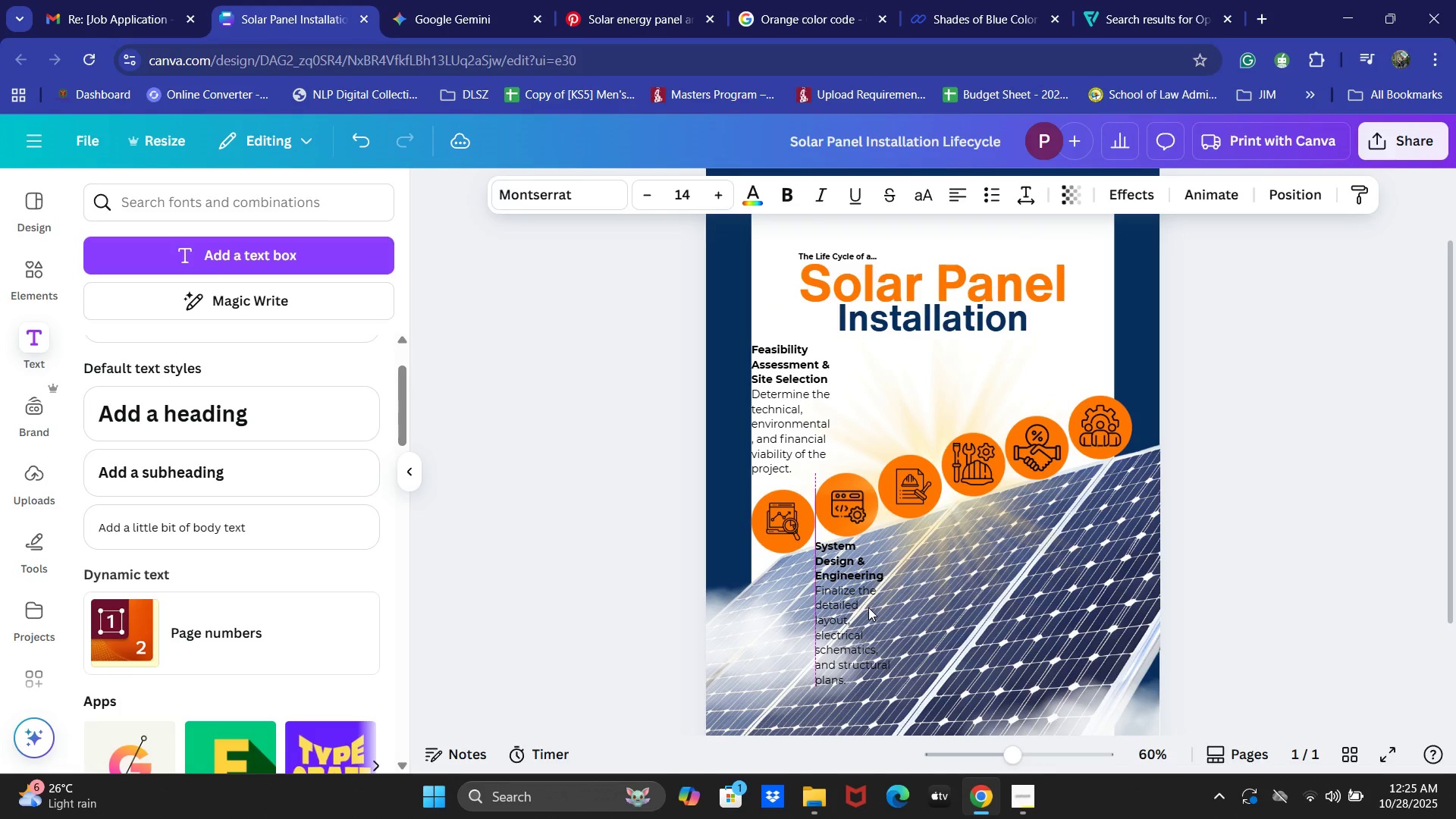 
key(ArrowRight)
 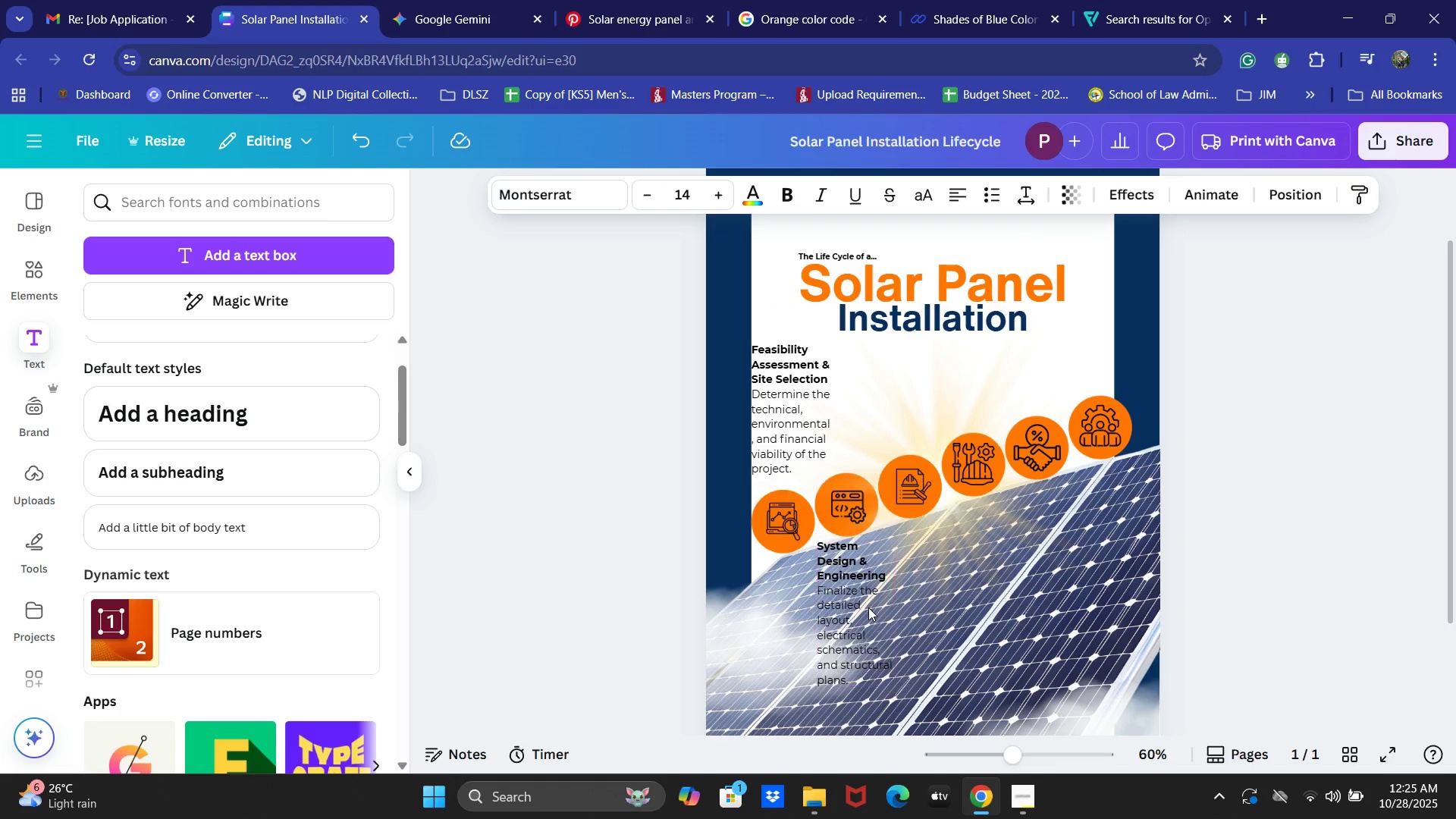 
key(ArrowRight)
 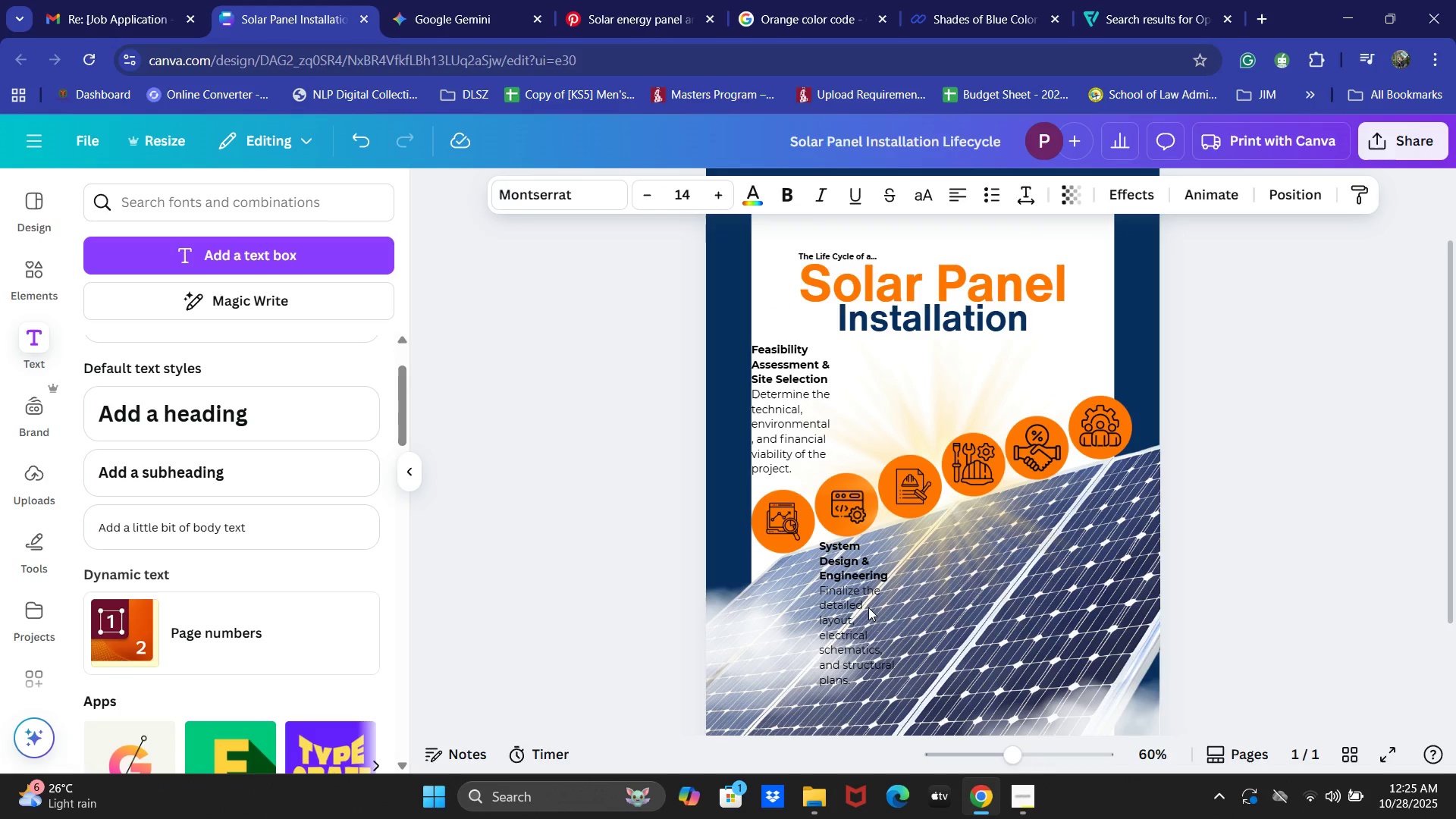 
key(ArrowRight)
 